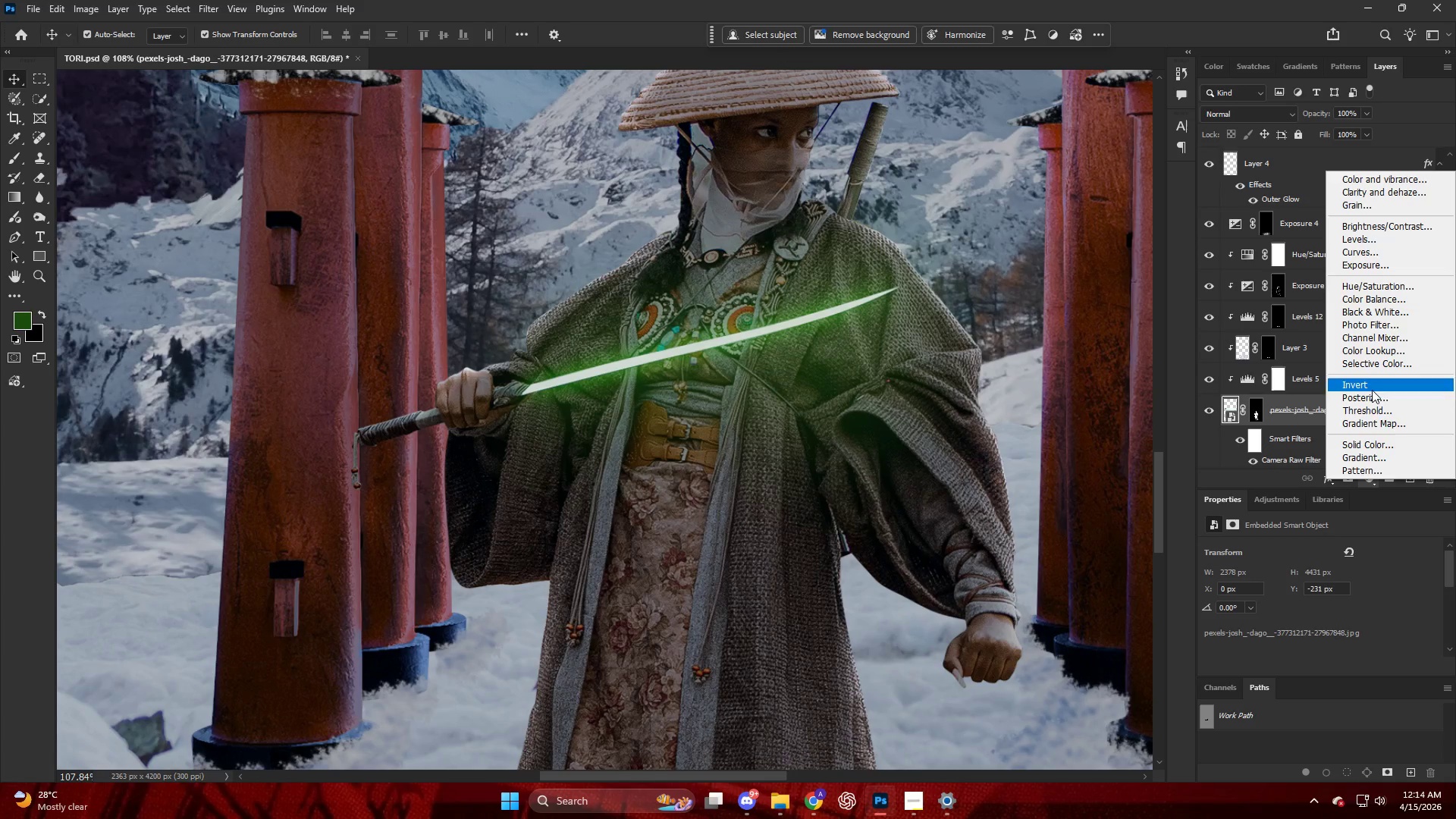 
left_click([1367, 442])
 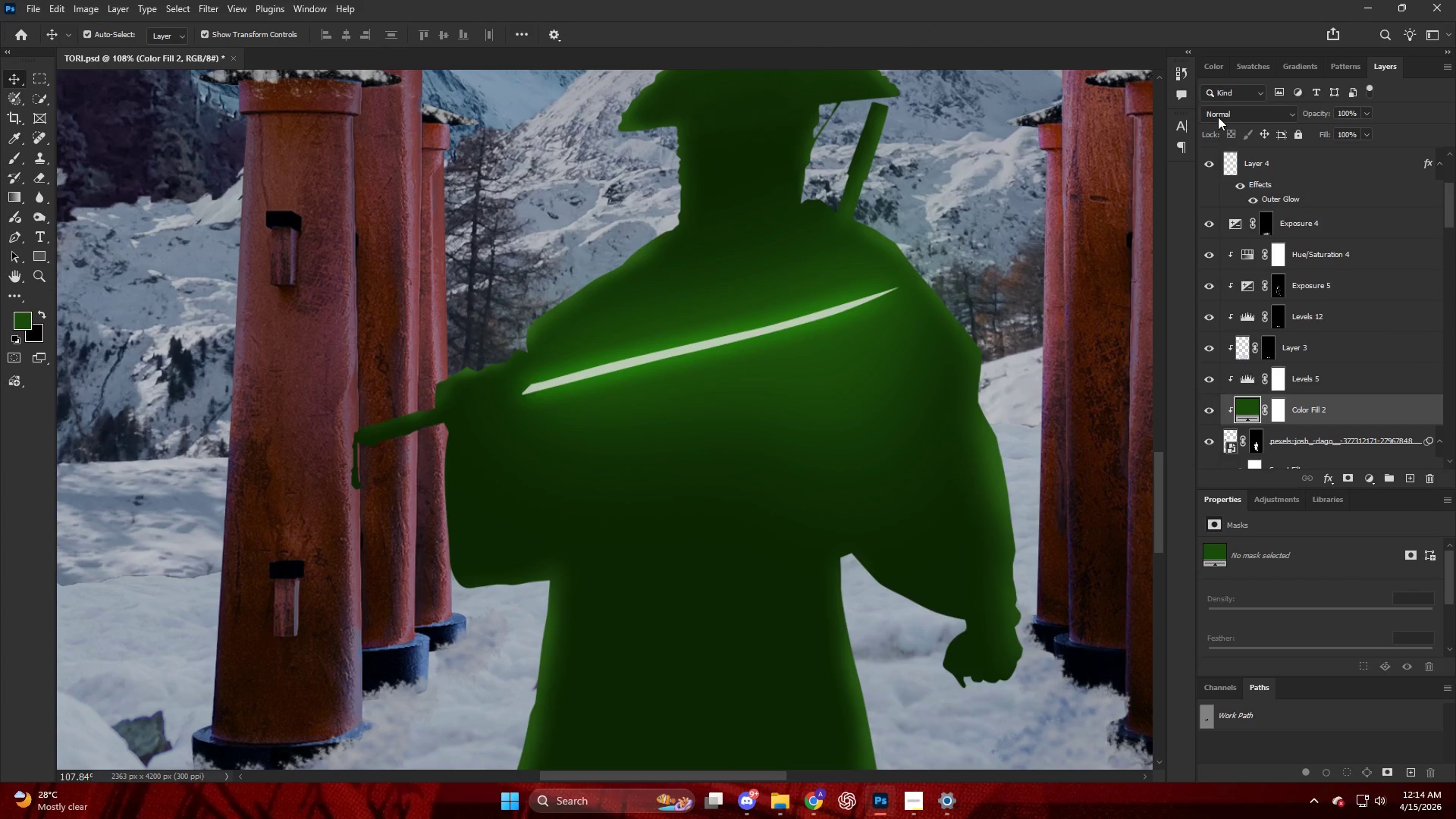 
wait(7.48)
 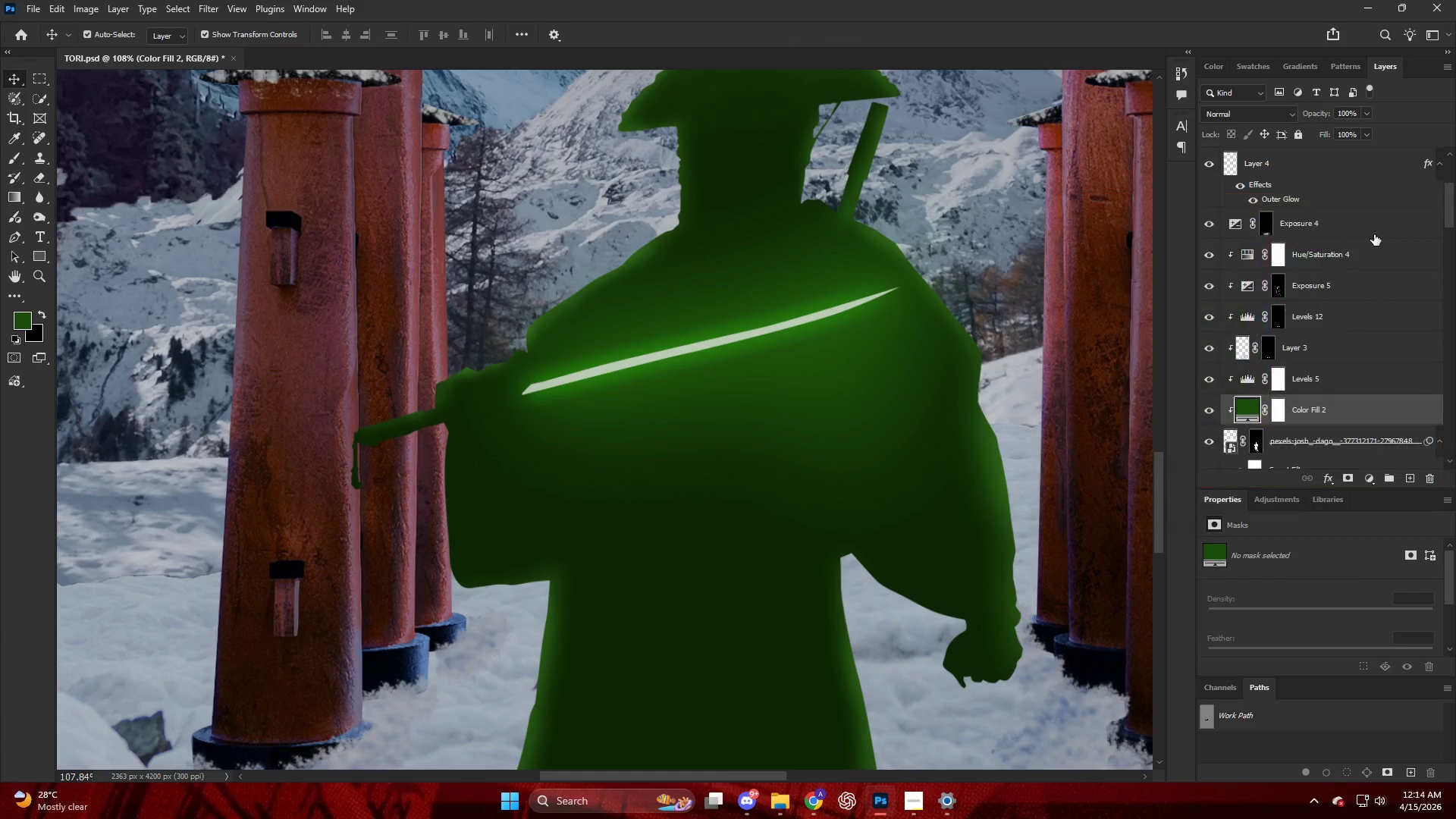 
left_click([1222, 118])
 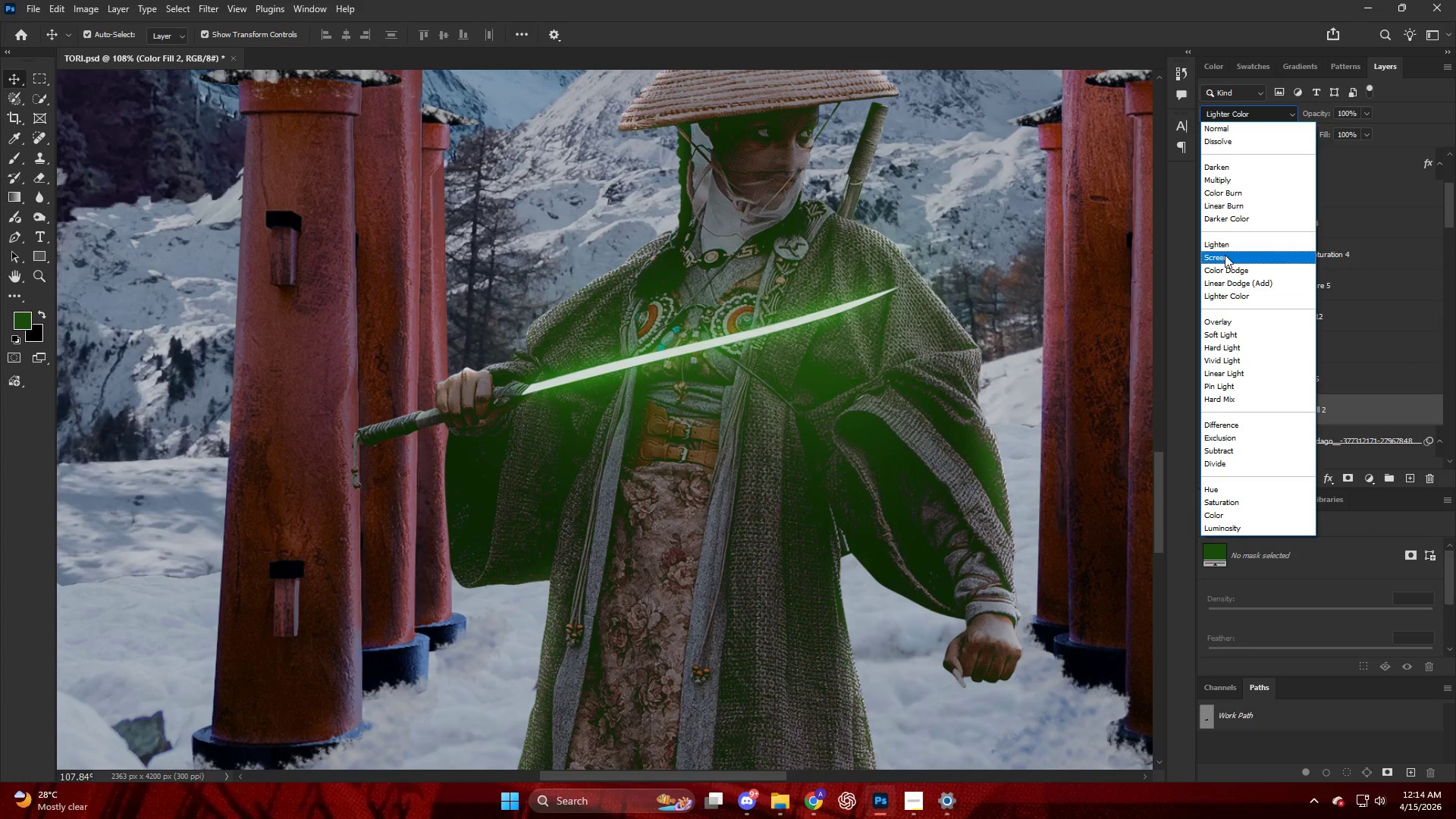 
left_click([1226, 259])
 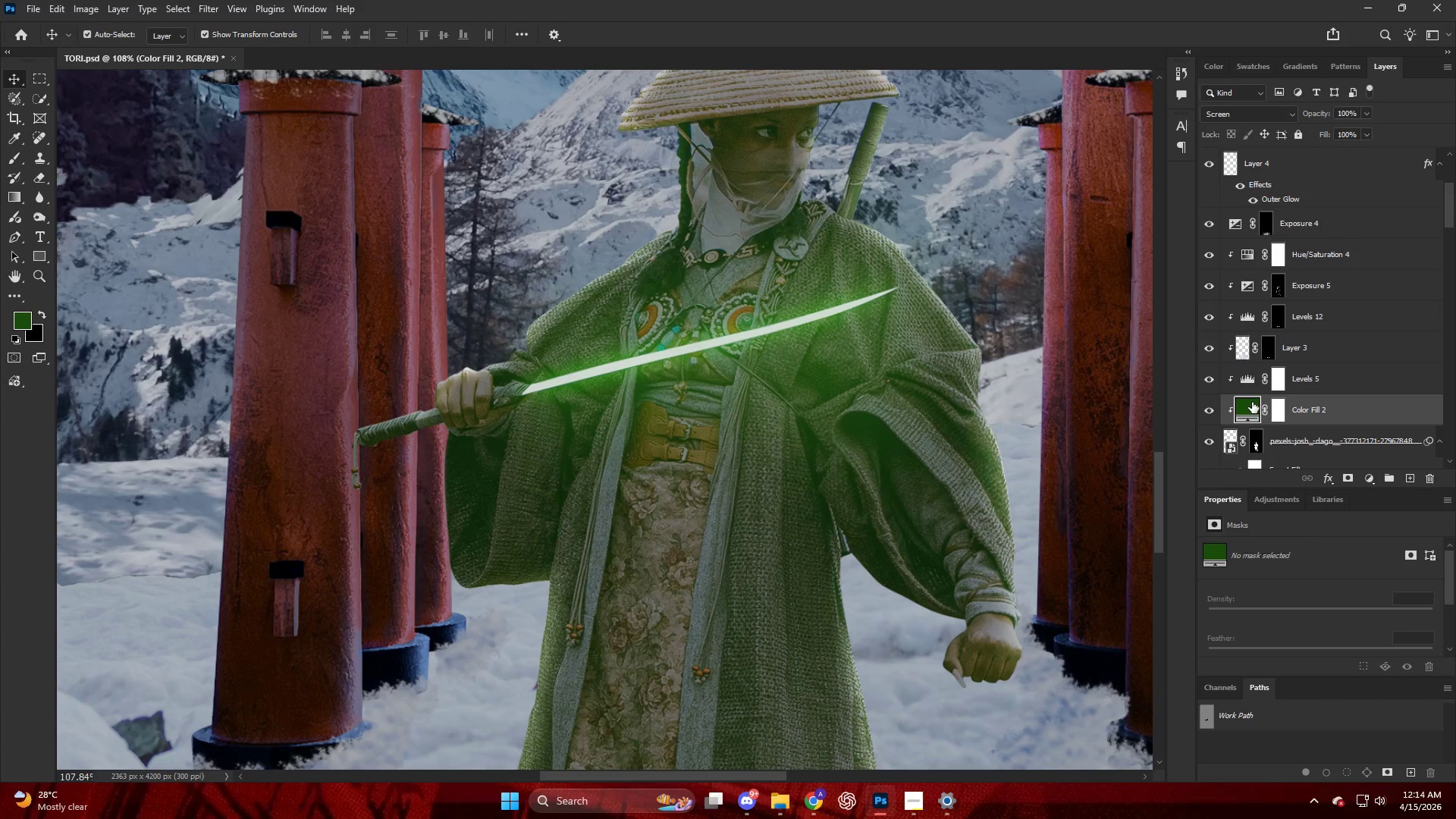 
left_click_drag(start_coordinate=[1314, 407], to_coordinate=[1293, 217])
 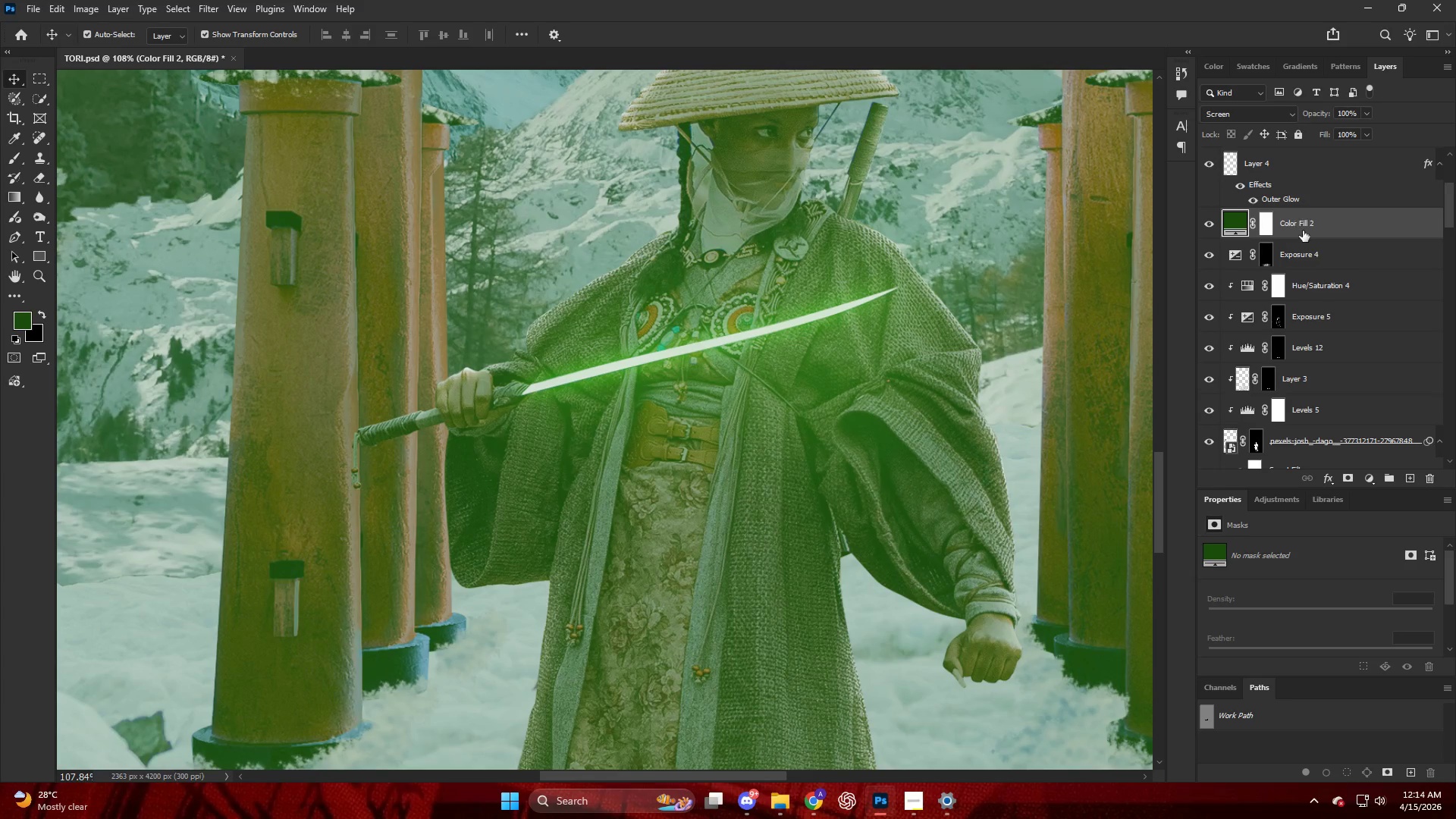 
hold_key(key=AltLeft, duration=1.25)
 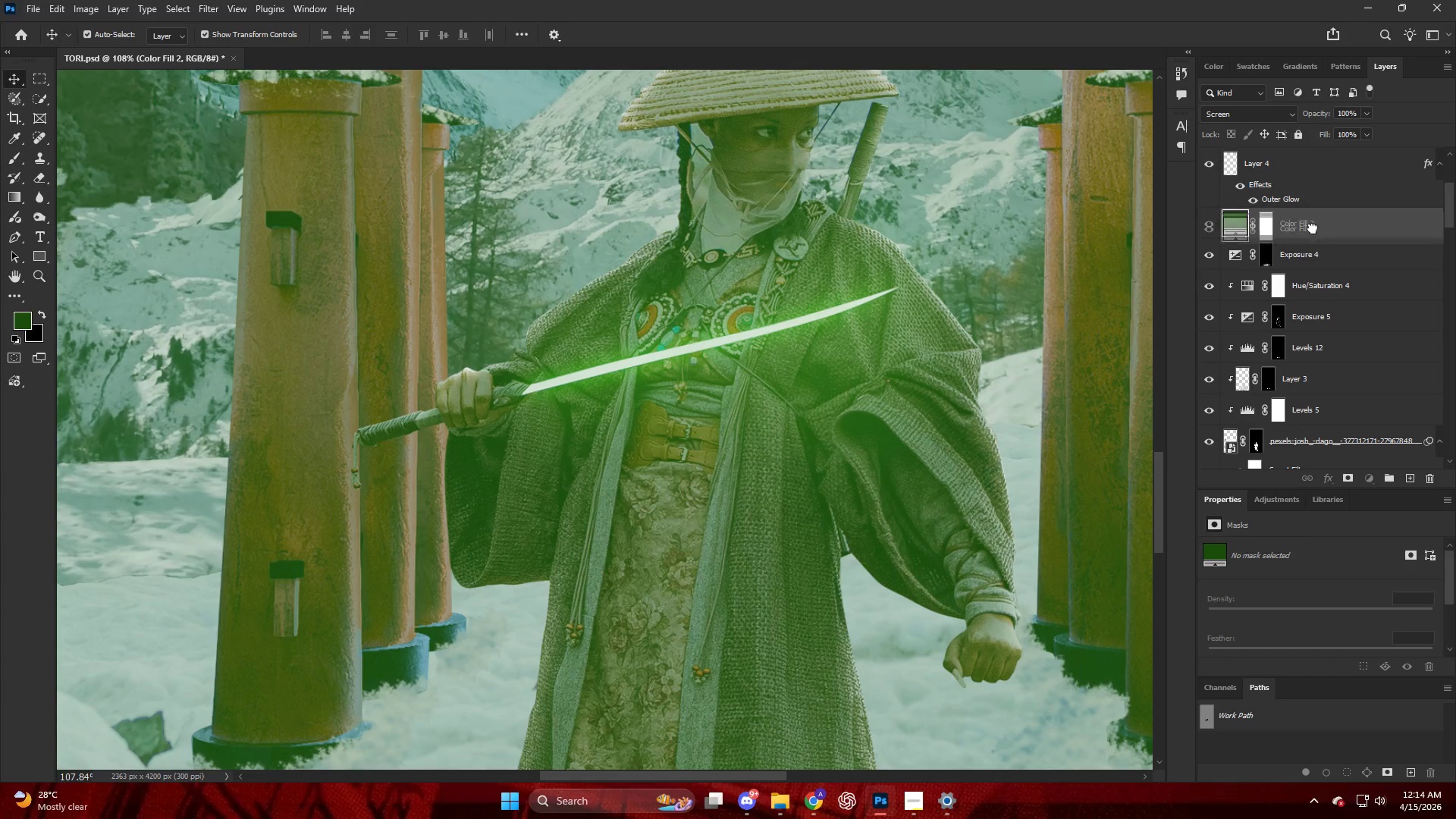 
left_click_drag(start_coordinate=[1307, 216], to_coordinate=[1315, 263])
 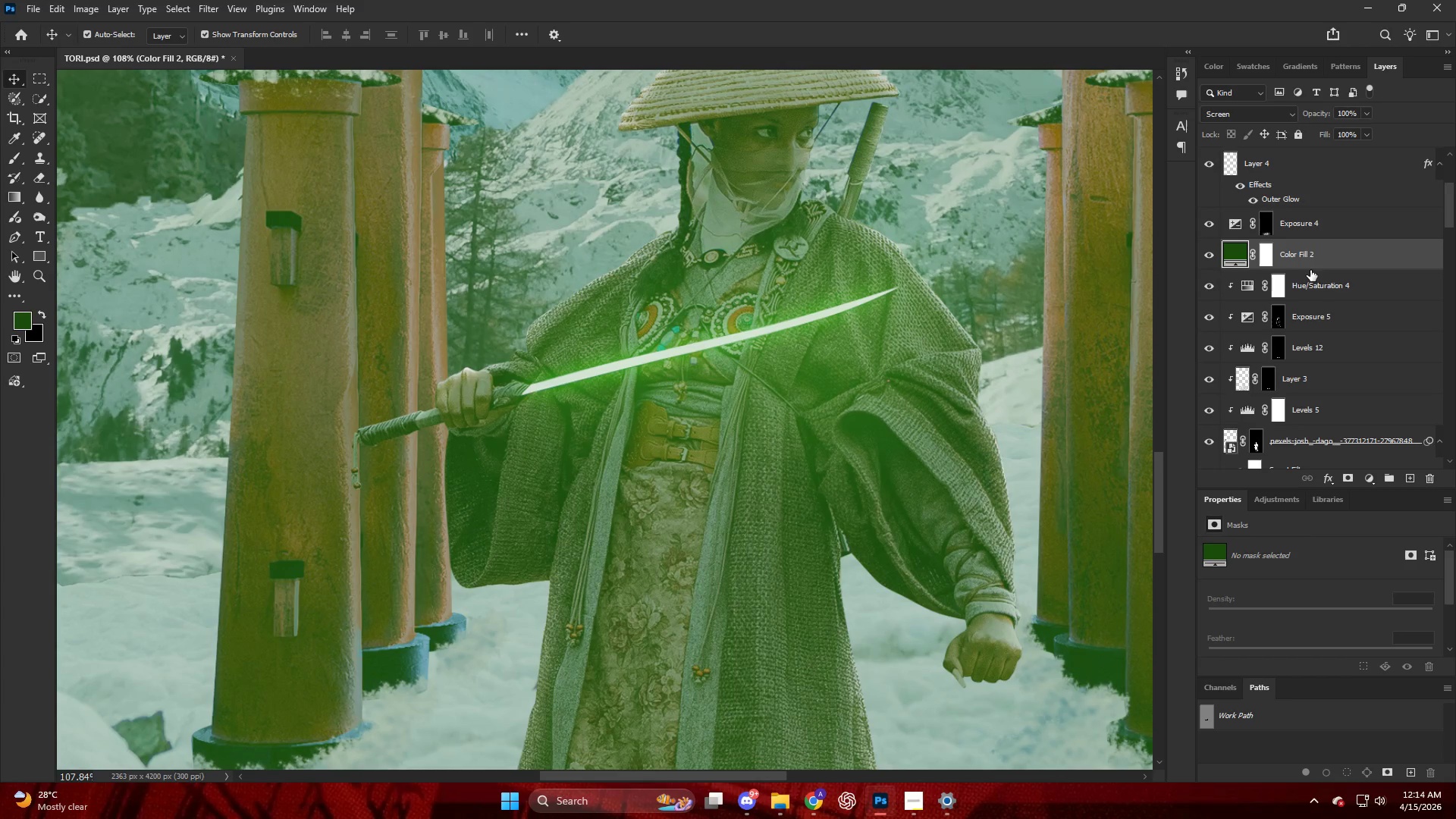 
hold_key(key=AltLeft, duration=0.75)
left_click([1313, 269])
 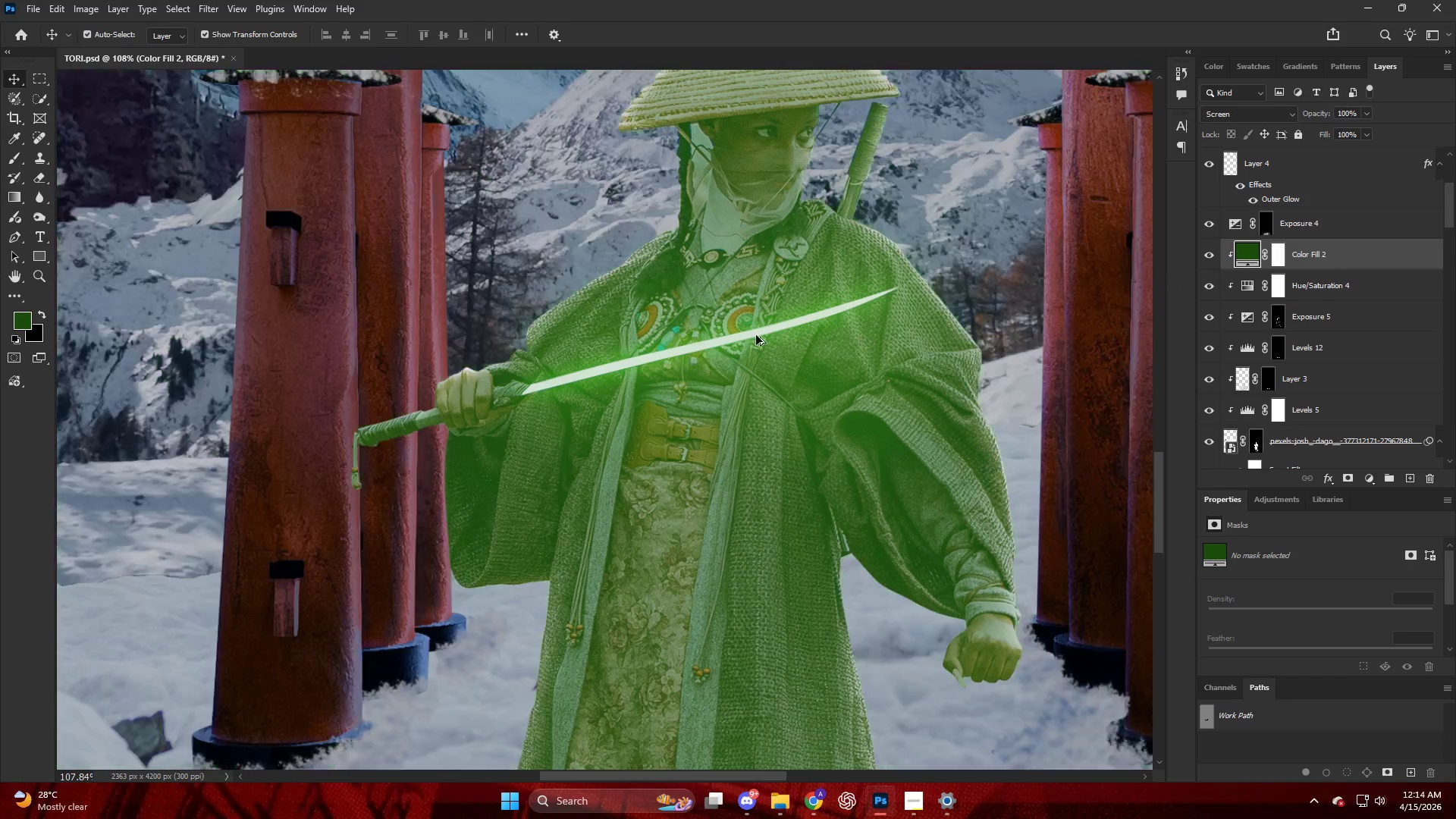 
hold_key(key=AltLeft, duration=0.45)
scroll: coordinate [763, 313], scroll_direction: down, amount: 16.0
 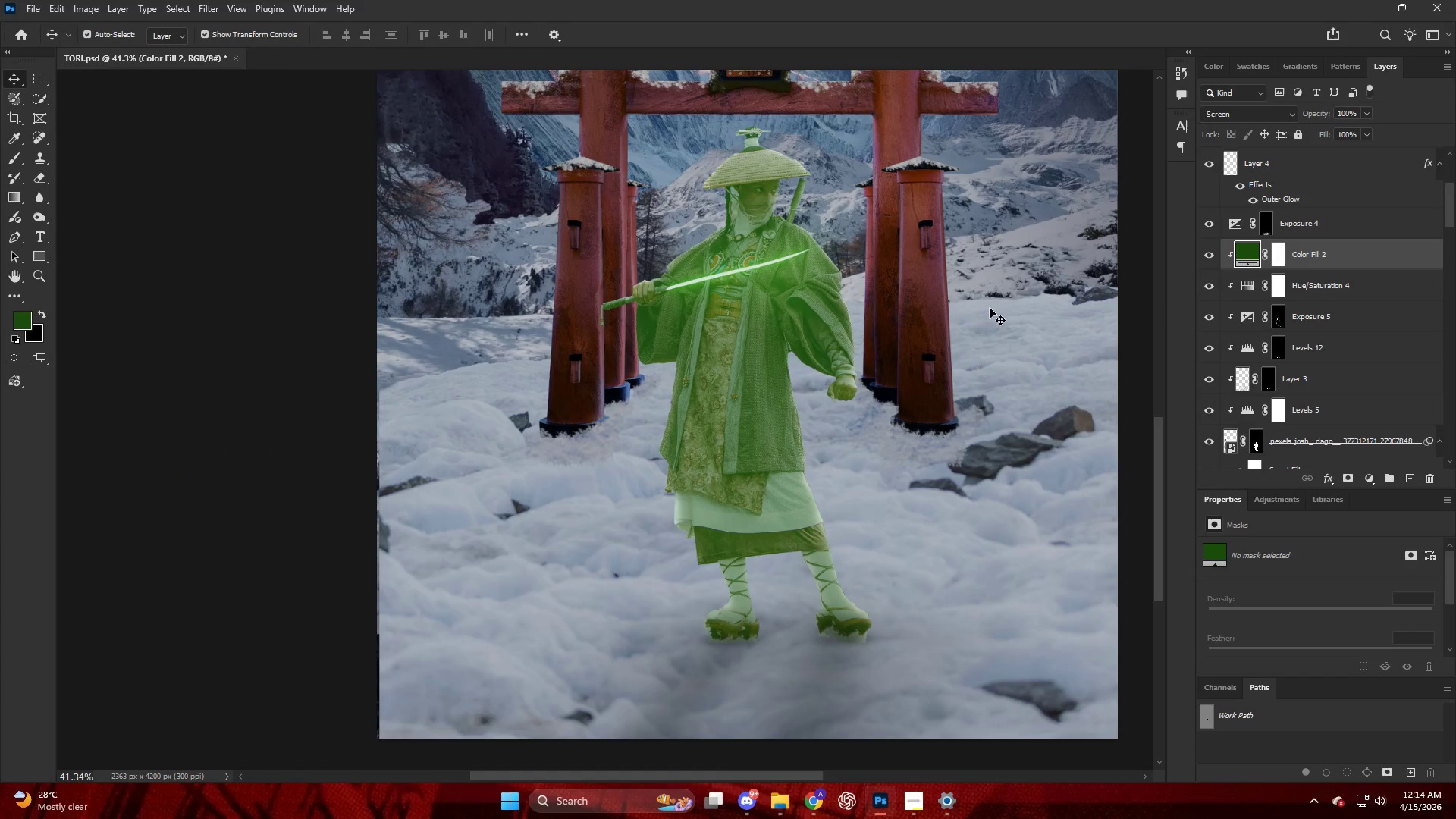 
hold_key(key=AltLeft, duration=0.41)
scroll: coordinate [996, 303], scroll_direction: up, amount: 11.0
 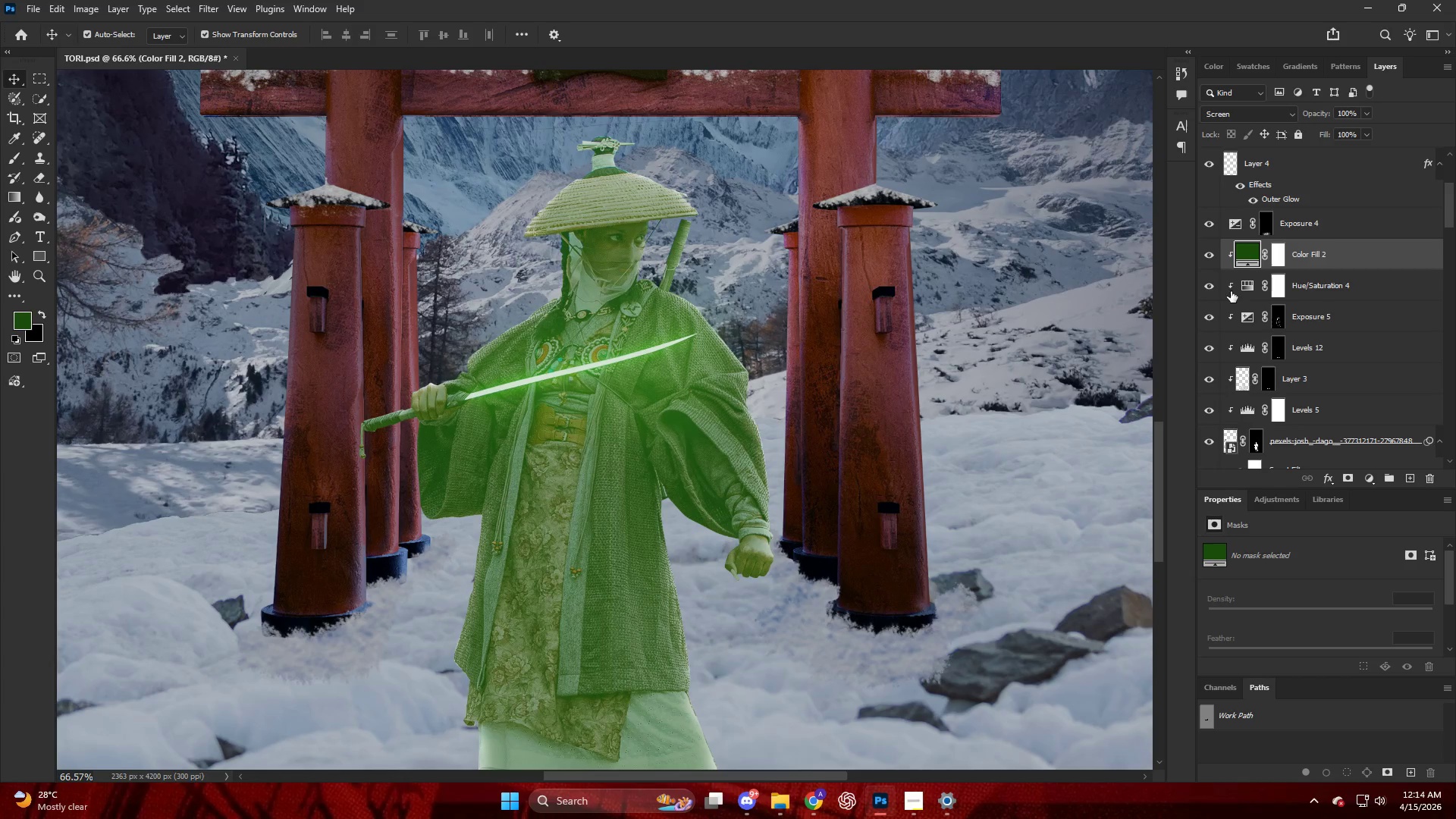 
key(Backspace)
 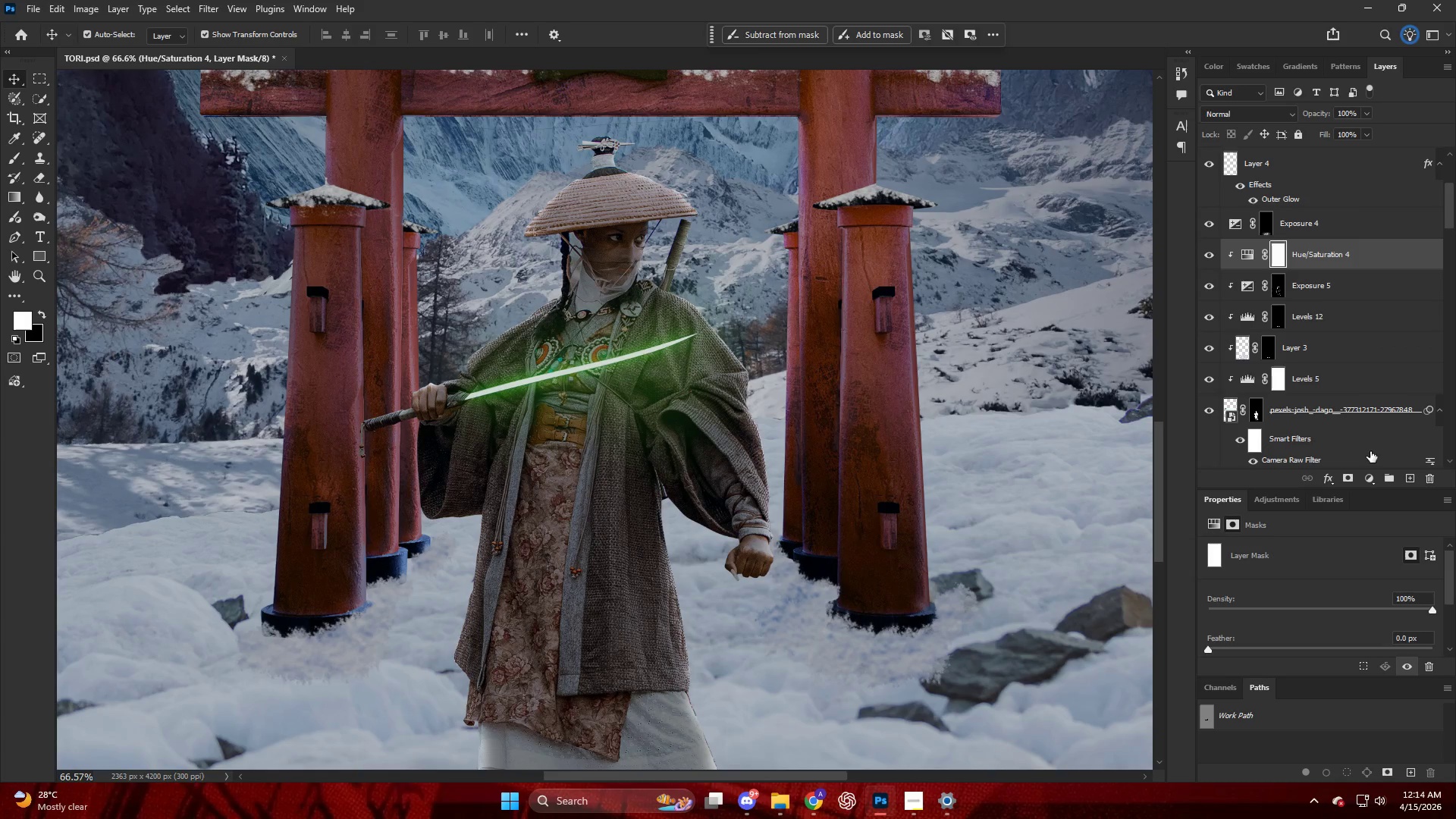 
left_click_drag(start_coordinate=[1374, 482], to_coordinate=[1373, 477])
 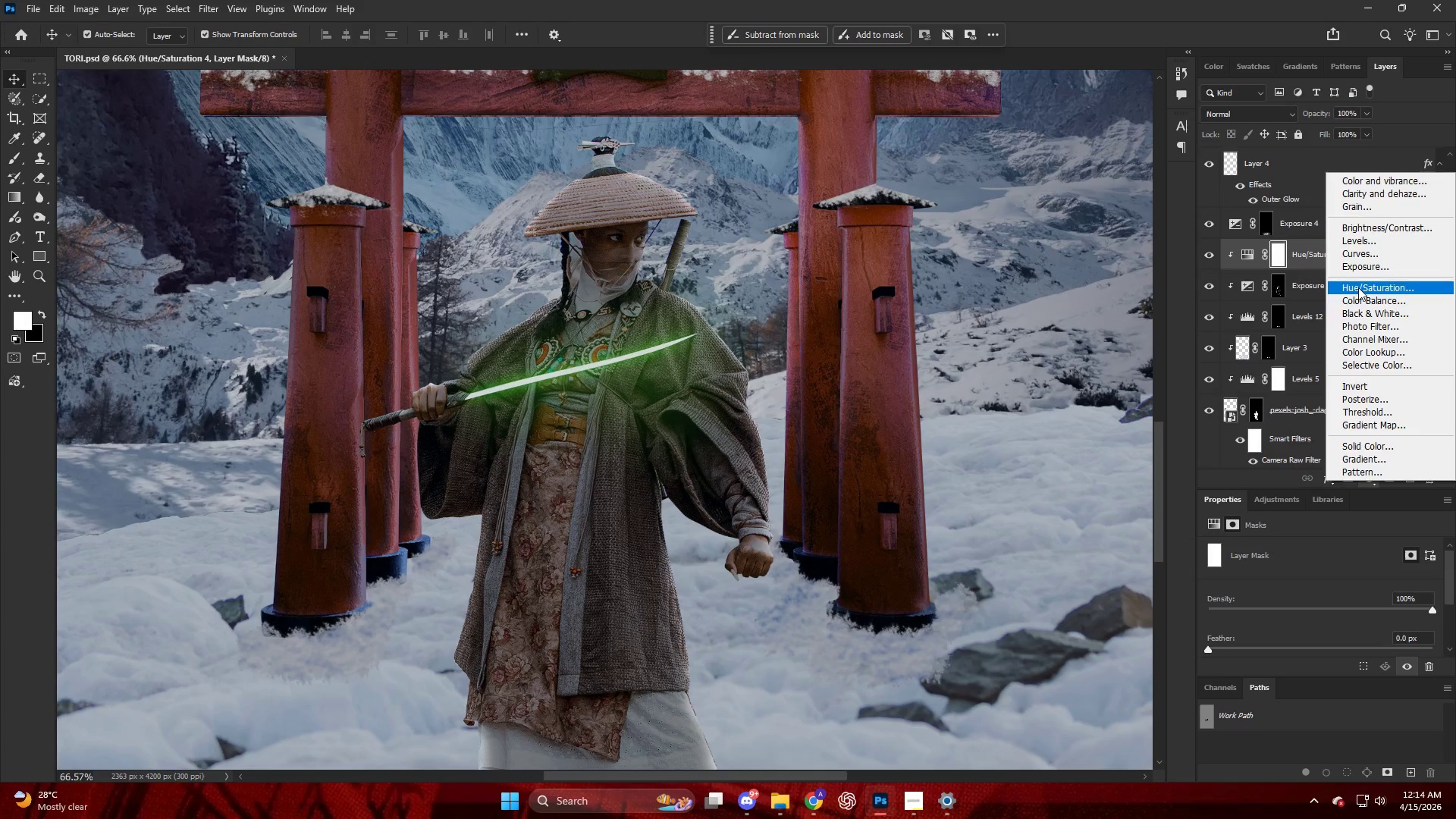 
left_click([1358, 284])
 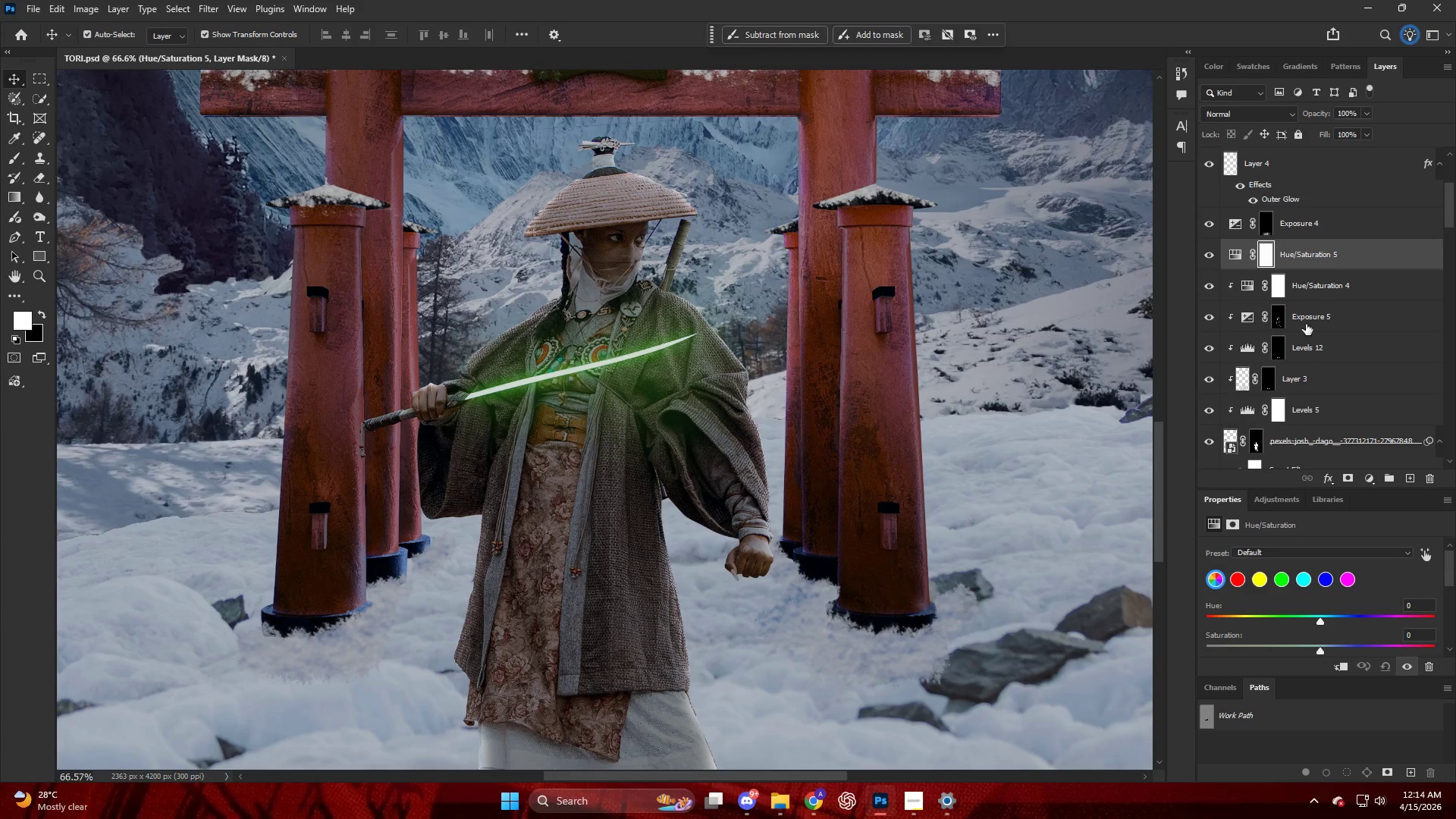 
hold_key(key=AltLeft, duration=0.73)
 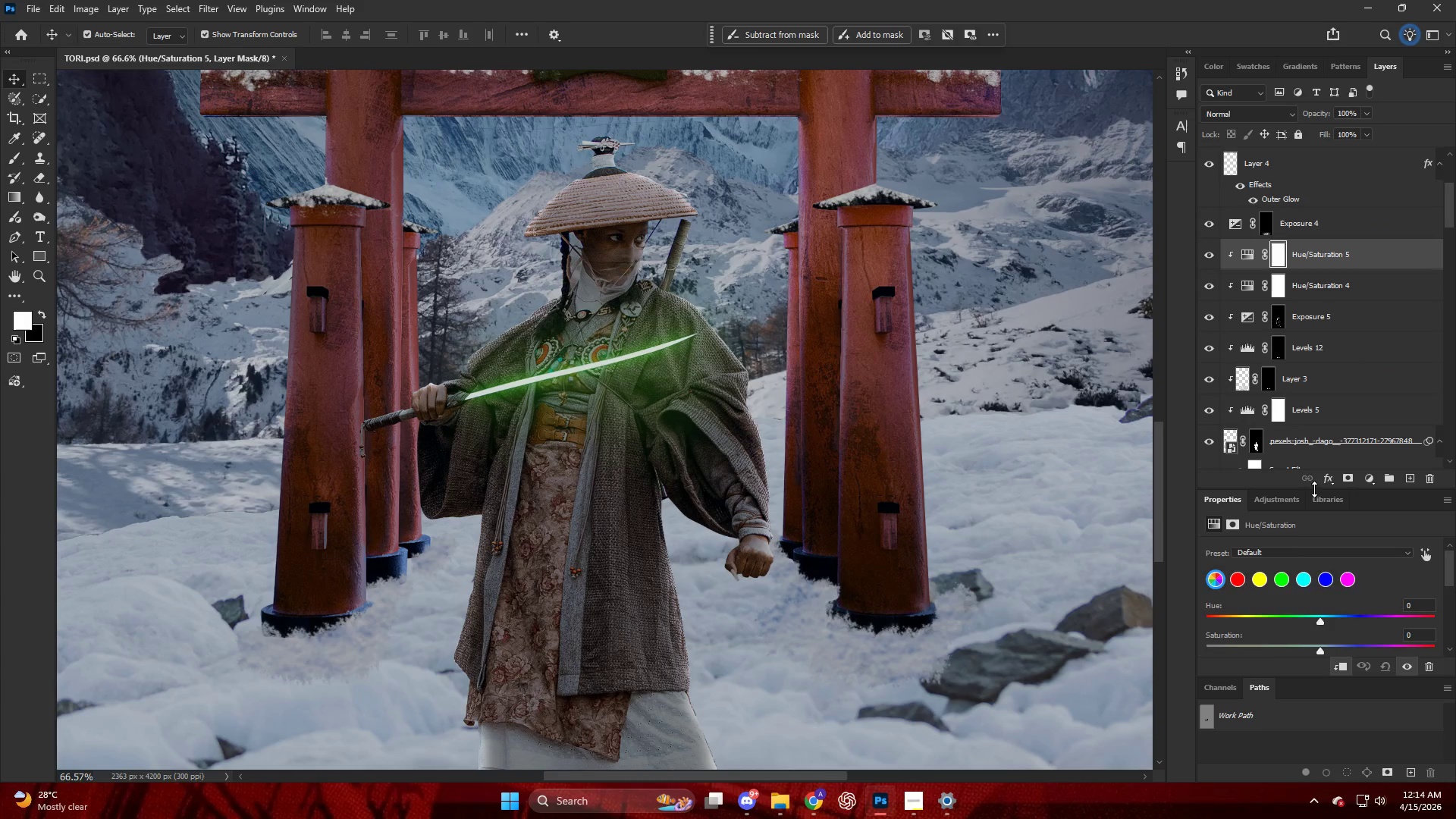 
scroll: coordinate [1263, 592], scroll_direction: down, amount: 5.0
 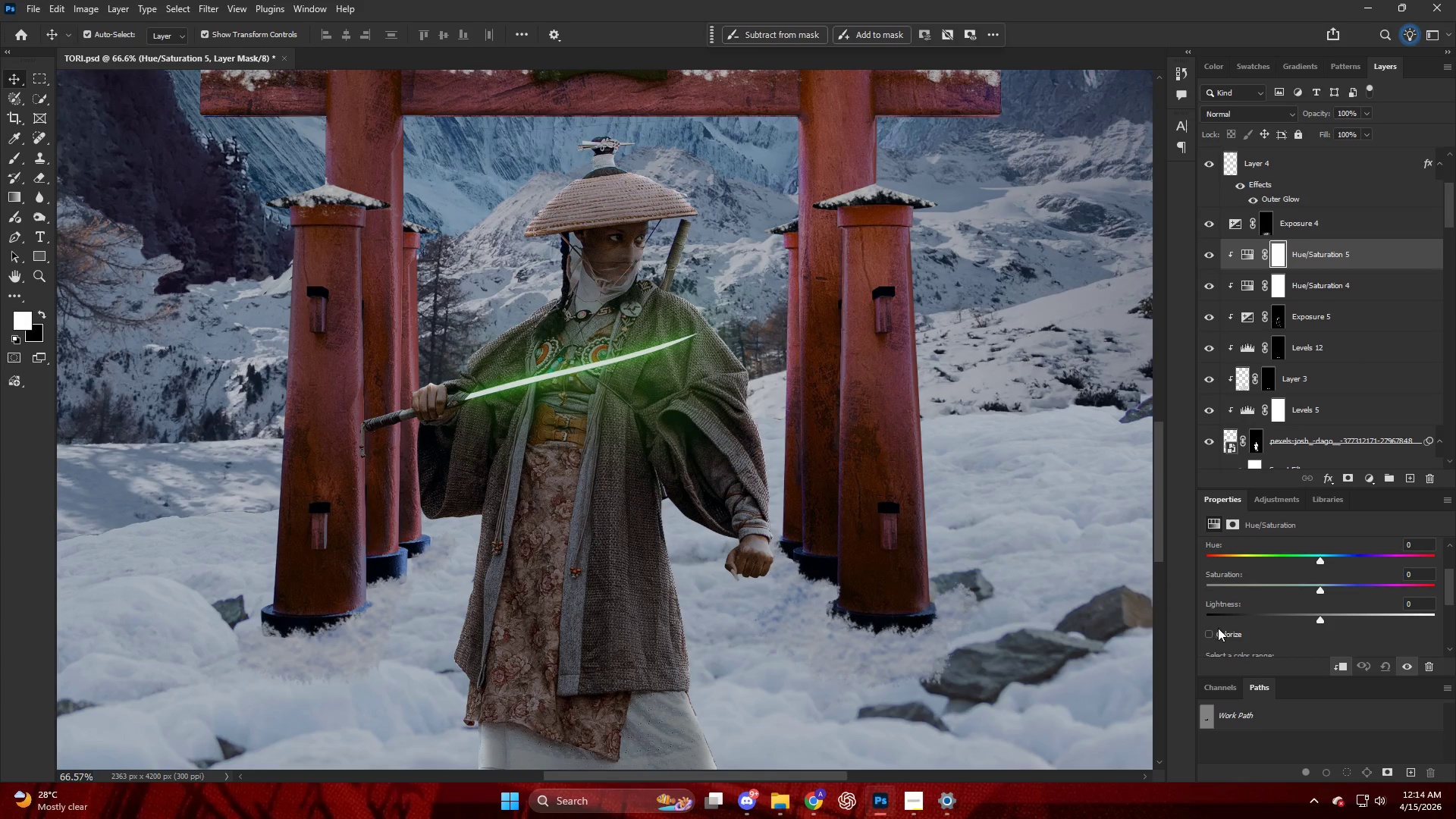 
left_click([1214, 629])
 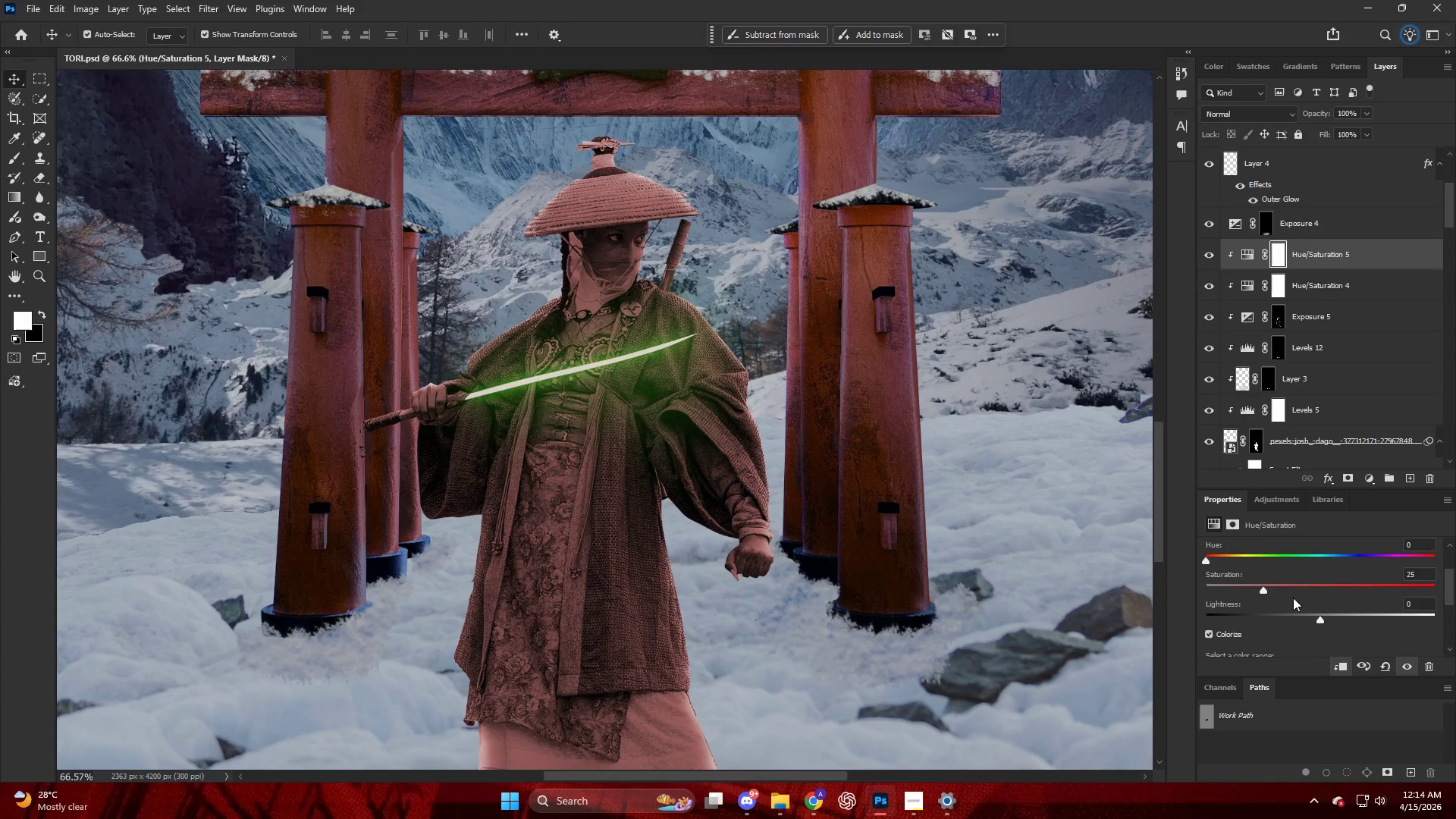 
left_click_drag(start_coordinate=[1290, 585], to_coordinate=[1389, 597])
 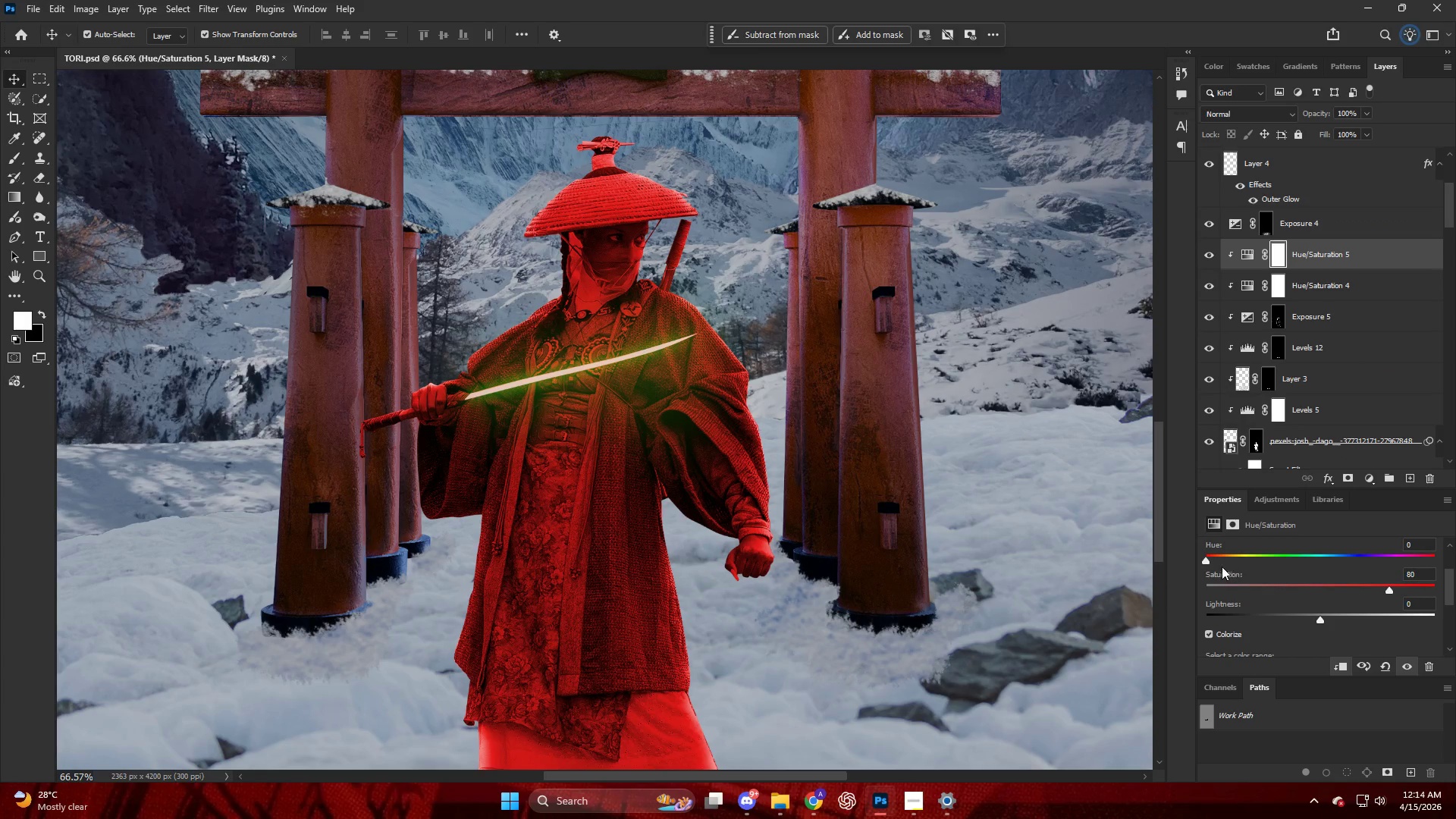 
left_click_drag(start_coordinate=[1217, 563], to_coordinate=[1267, 573])
 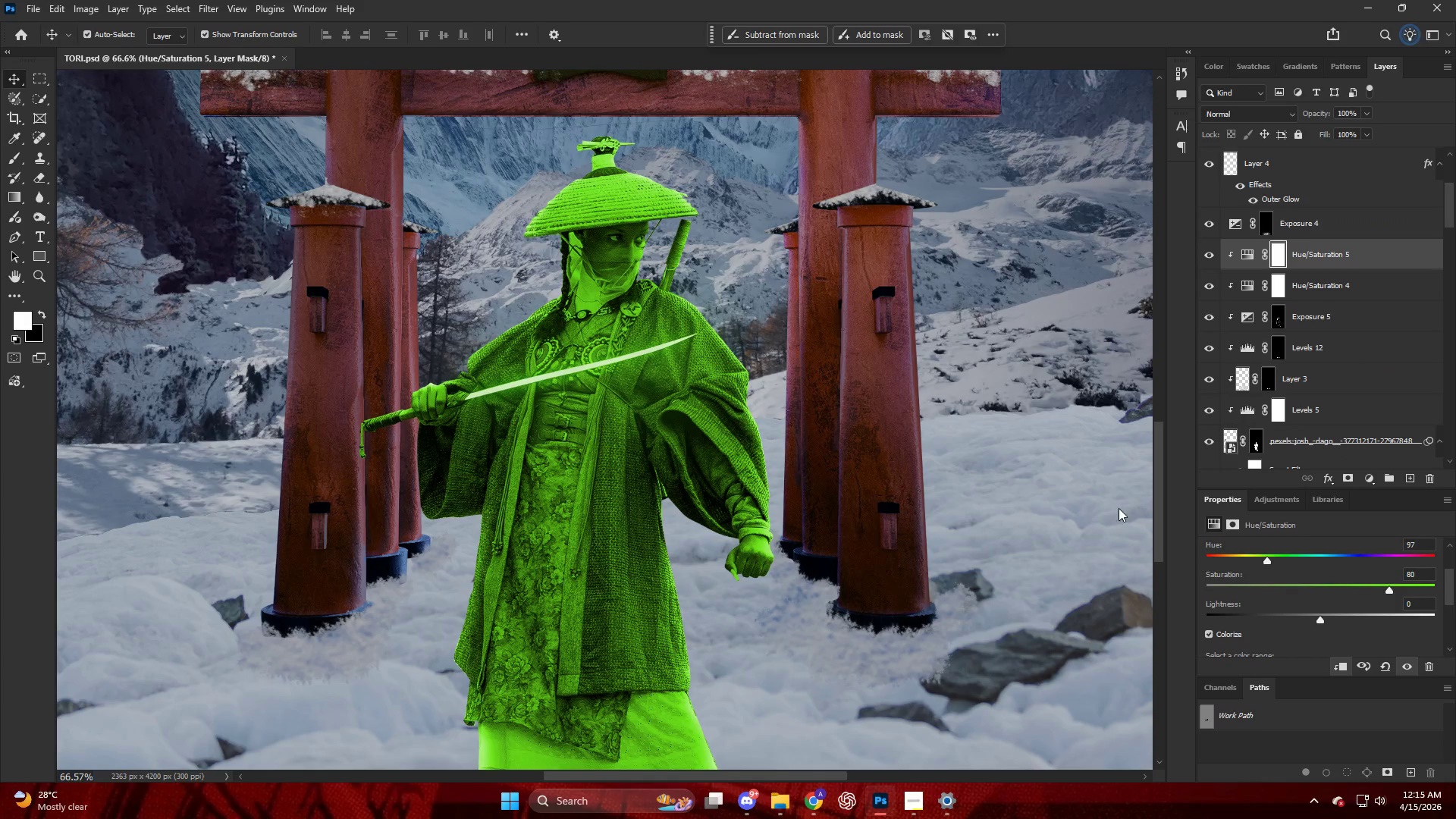 
key(Alt+AltLeft)
 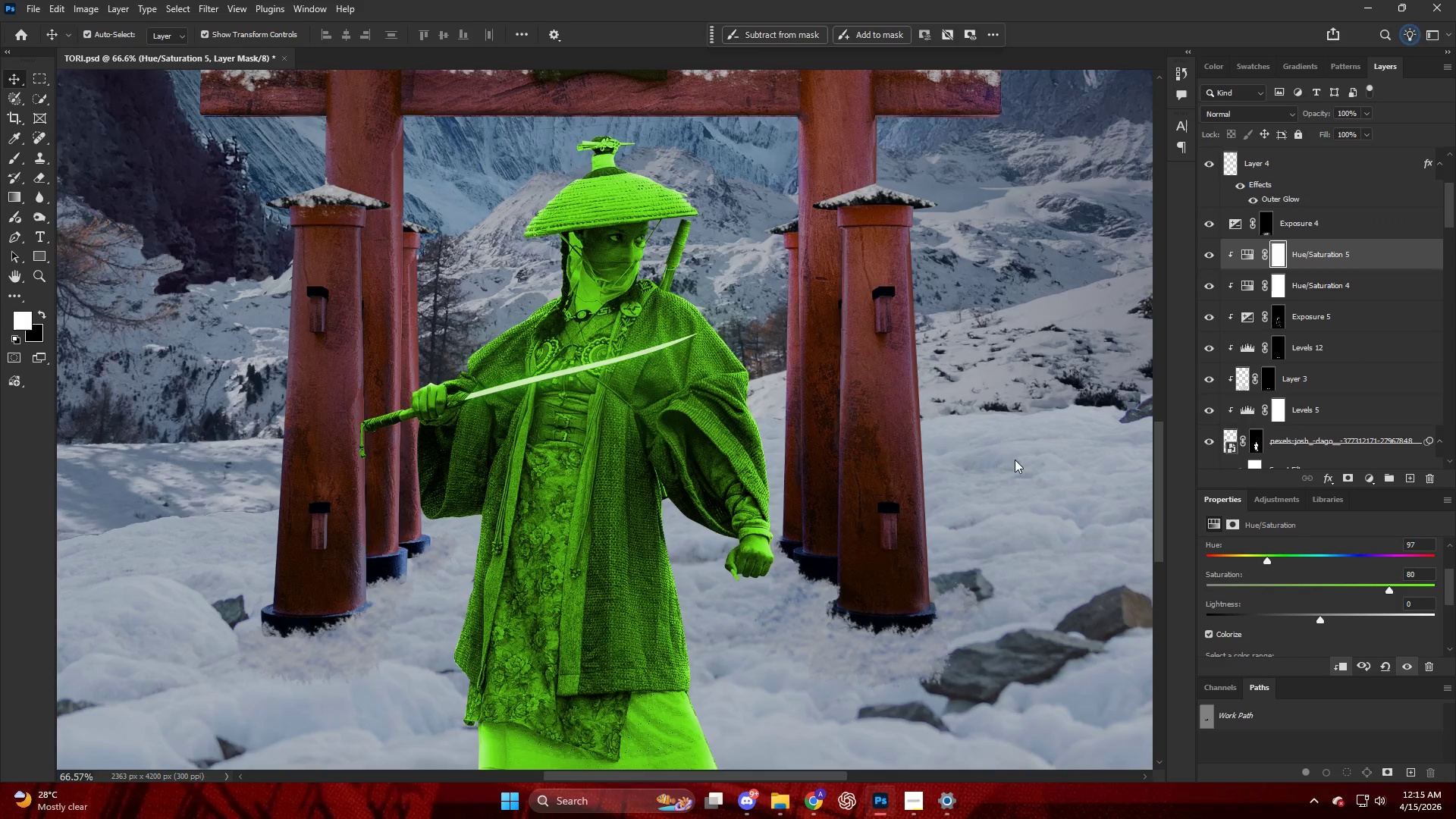 
scroll: coordinate [952, 441], scroll_direction: down, amount: 11.0
 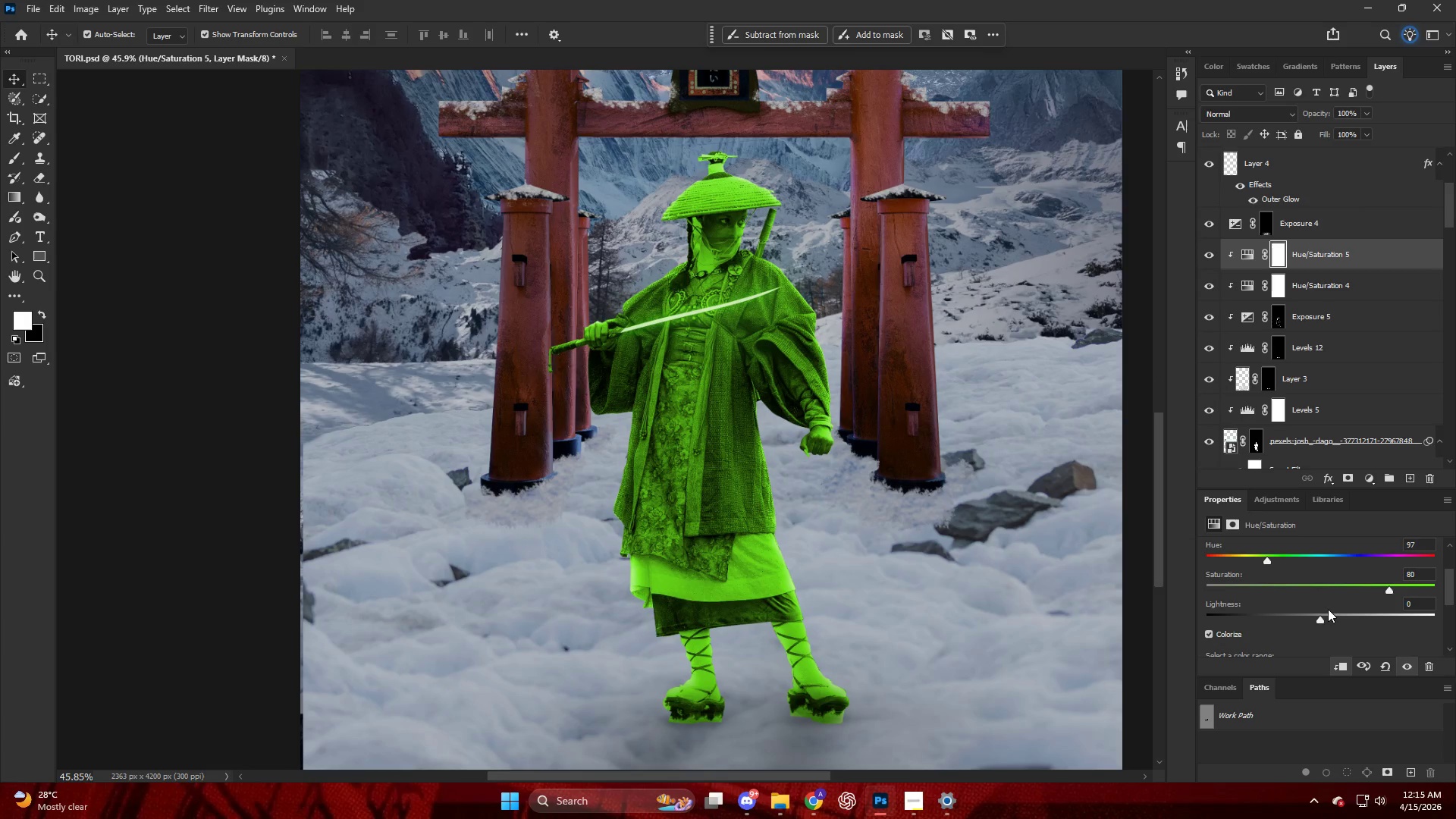 
left_click_drag(start_coordinate=[1325, 613], to_coordinate=[1340, 617])
 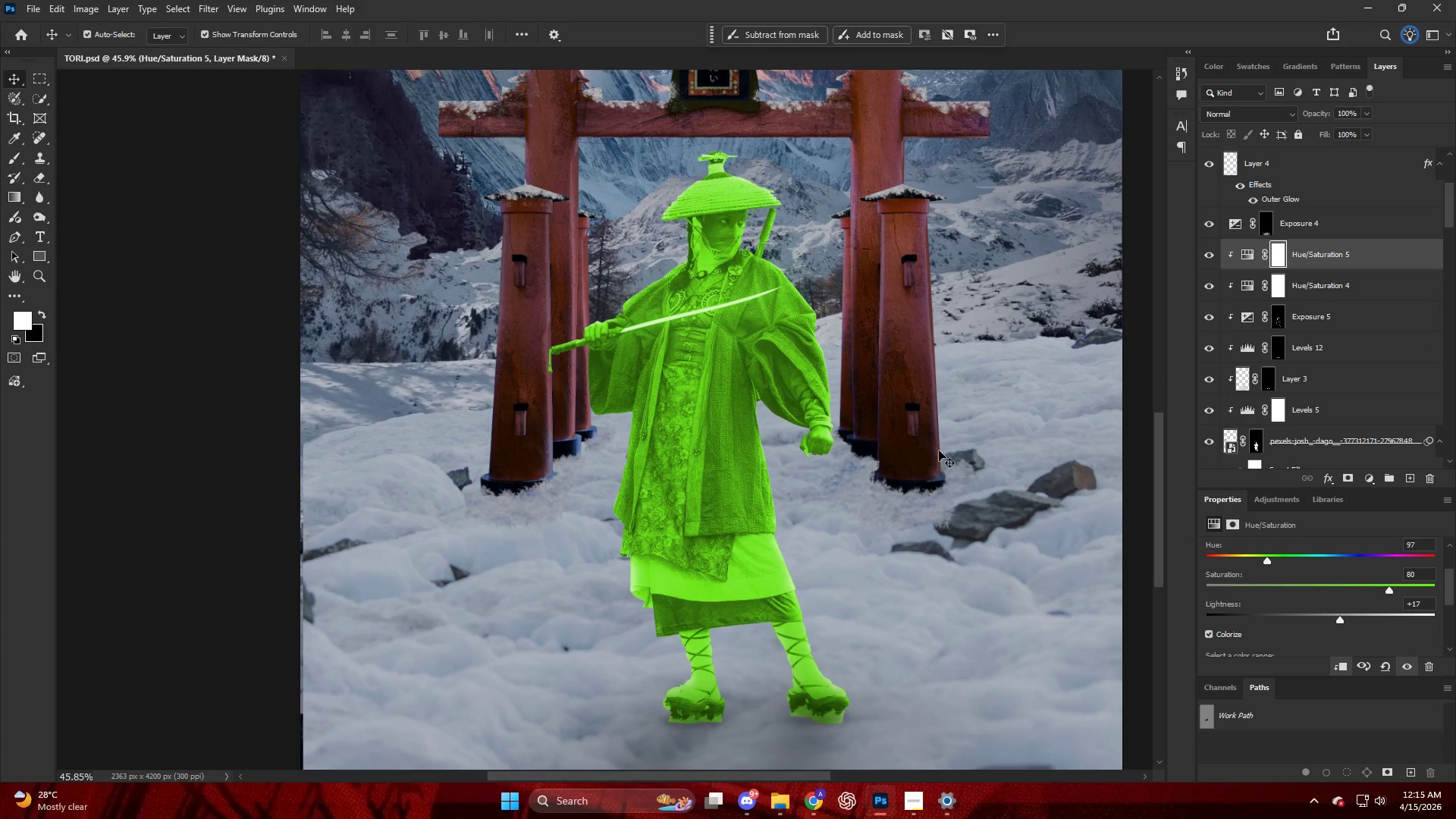 
hold_key(key=ControlLeft, duration=0.47)
 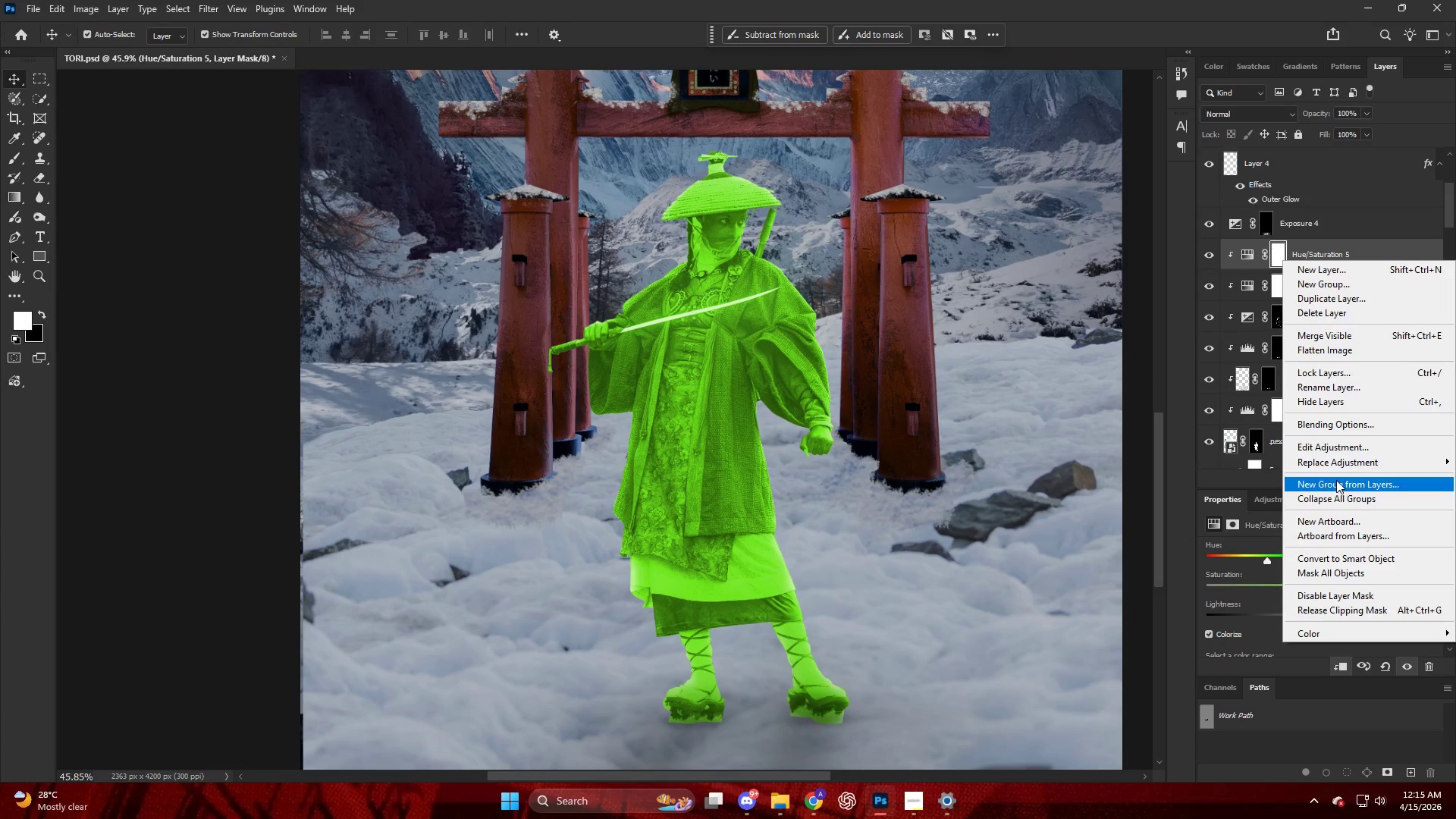 
left_click([1338, 424])
 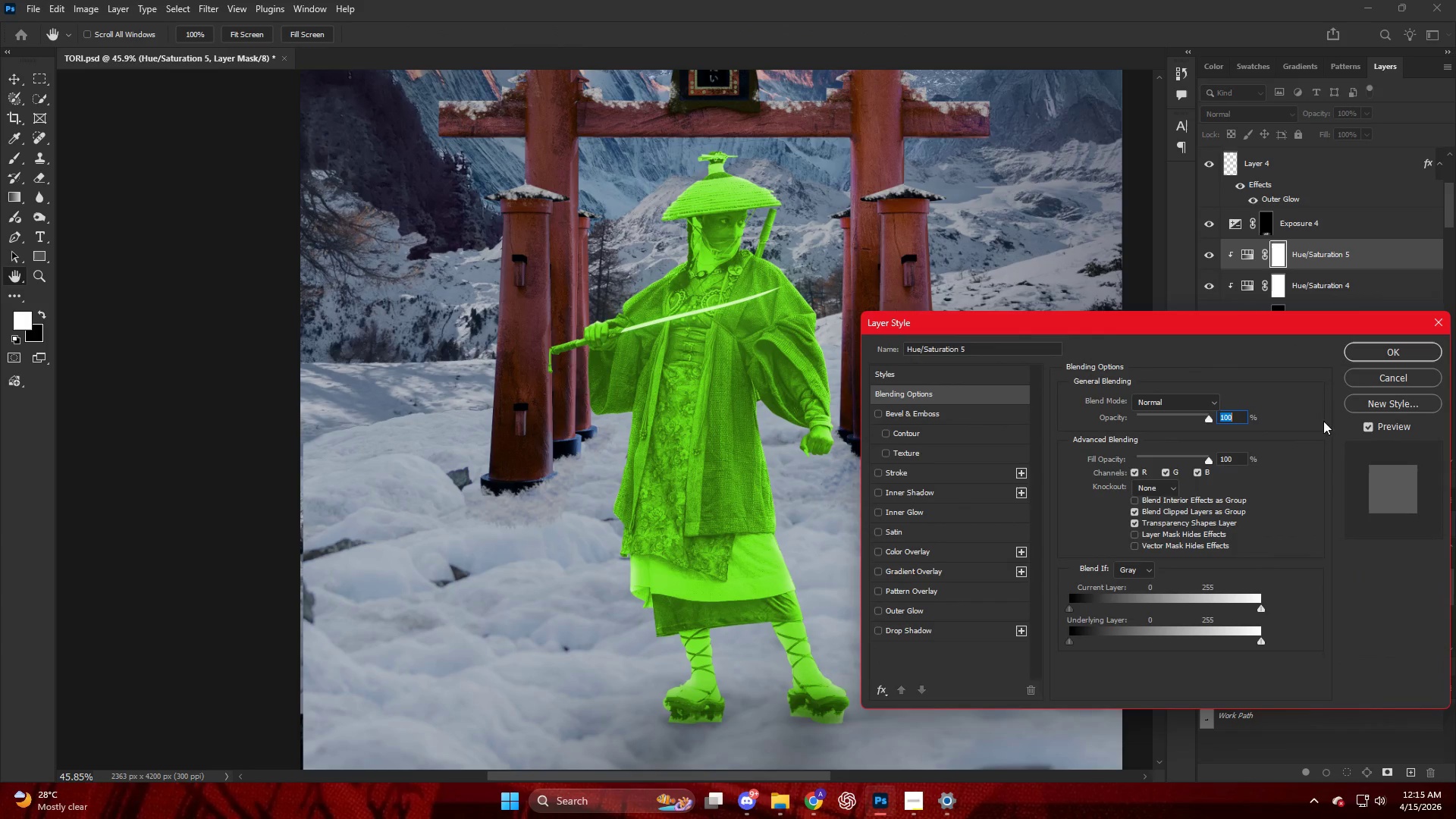 
hold_key(key=AltLeft, duration=4.8)
left_click_drag(start_coordinate=[1100, 642], to_coordinate=[1166, 661])
 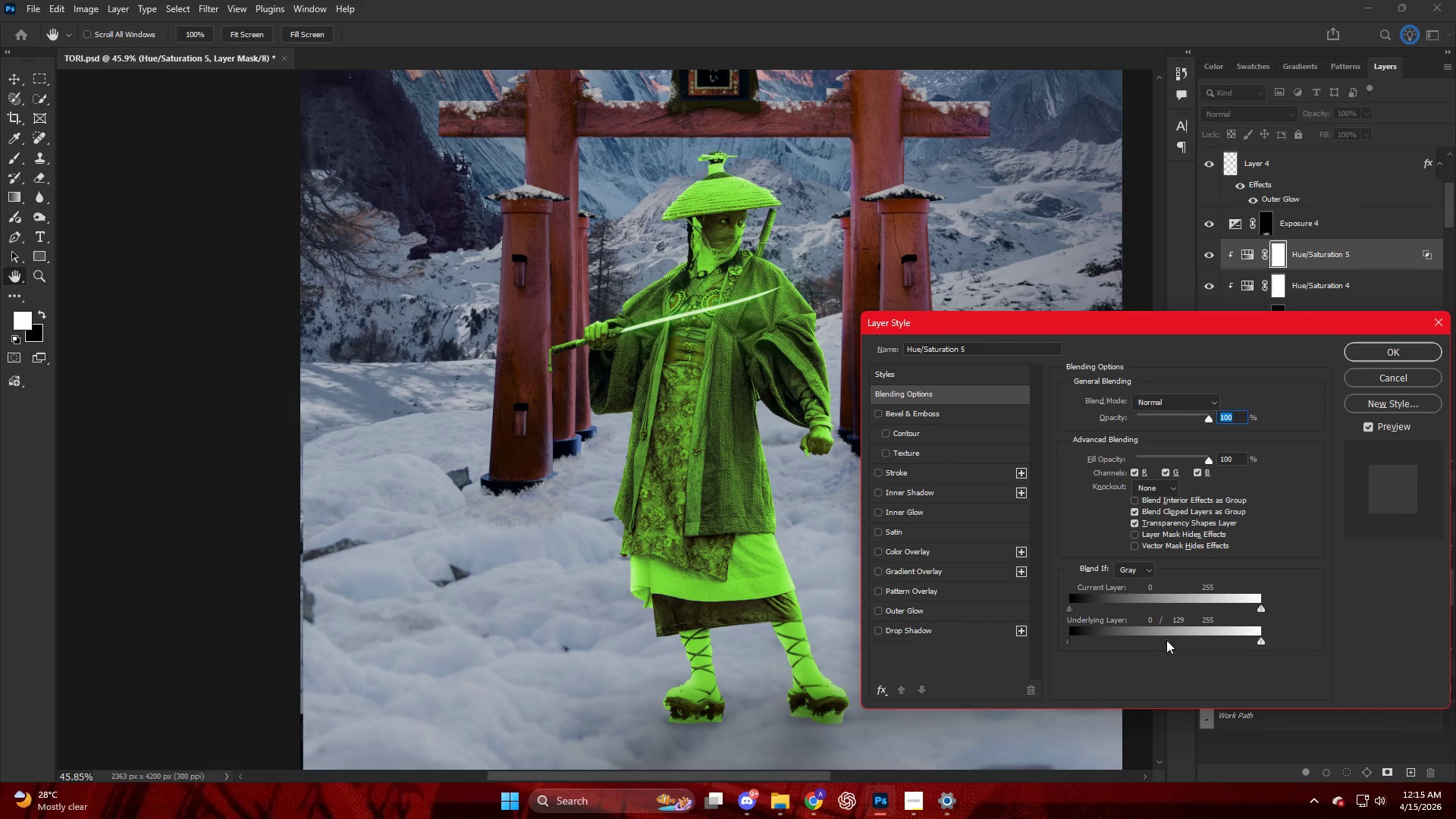 
key(Alt+NumpadEnter)
 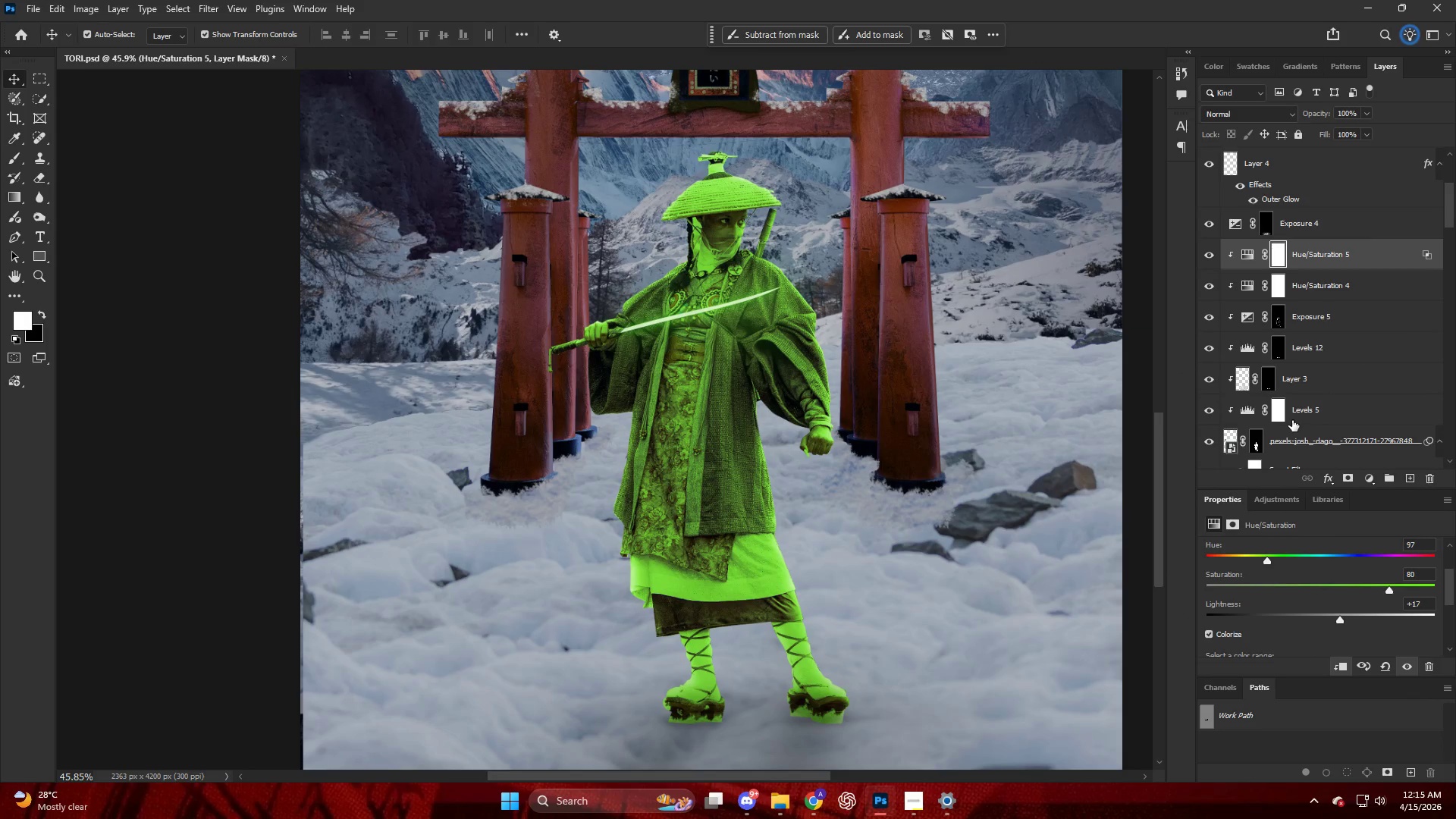 
key(Control+I)
 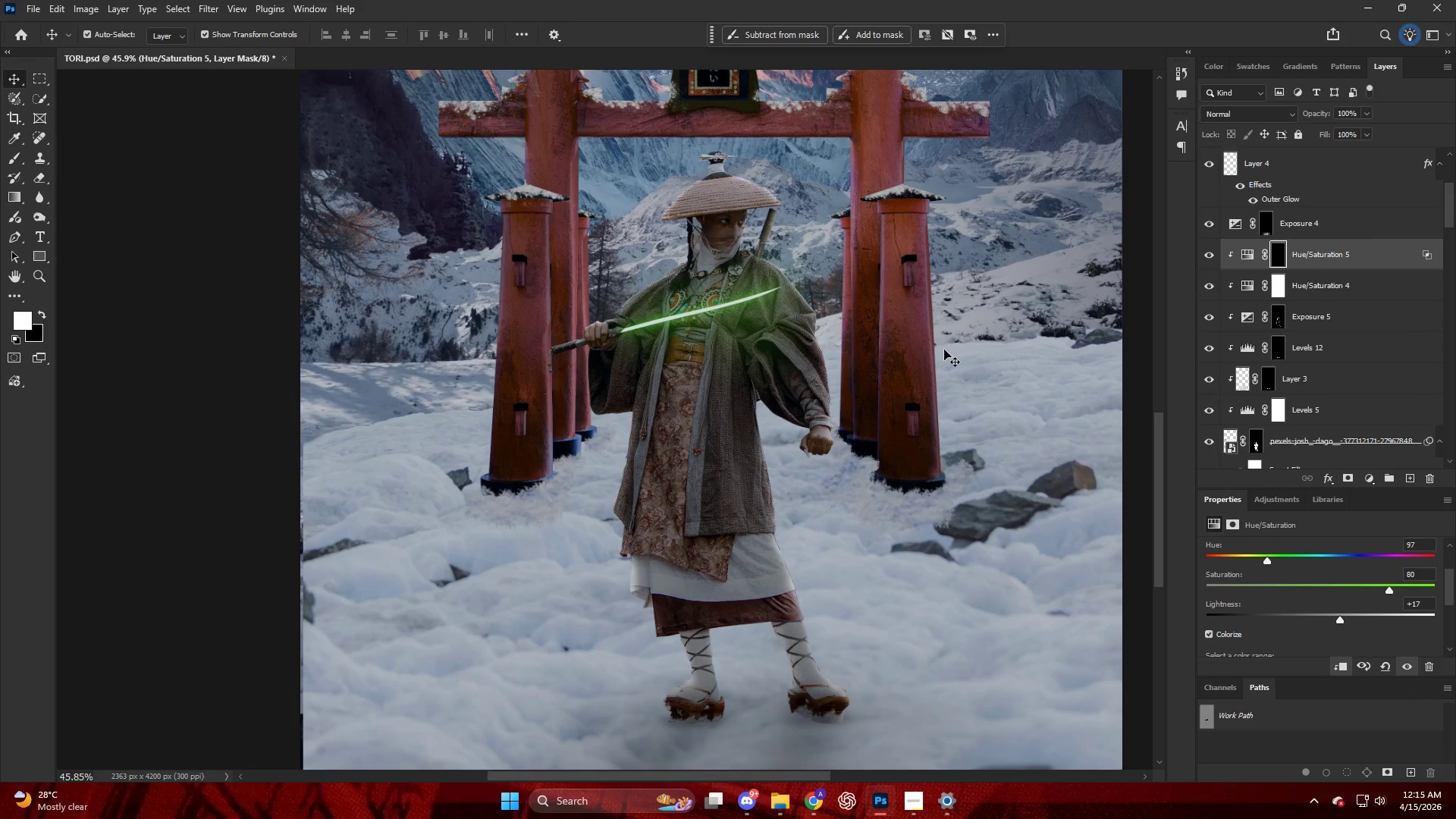 
hold_key(key=AltLeft, duration=0.84)
scroll: coordinate [956, 343], scroll_direction: up, amount: 19.0
 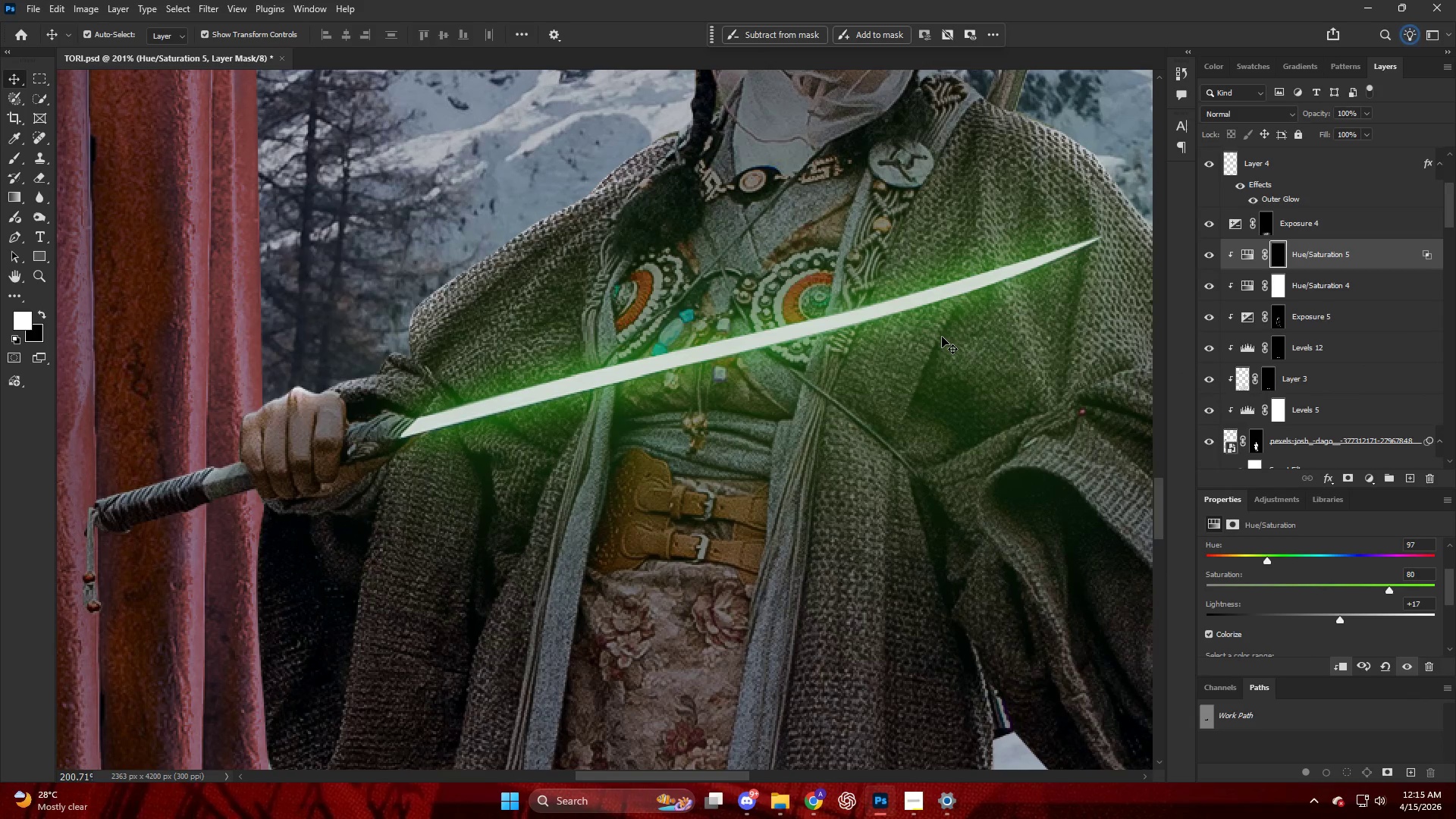 
key(B)
 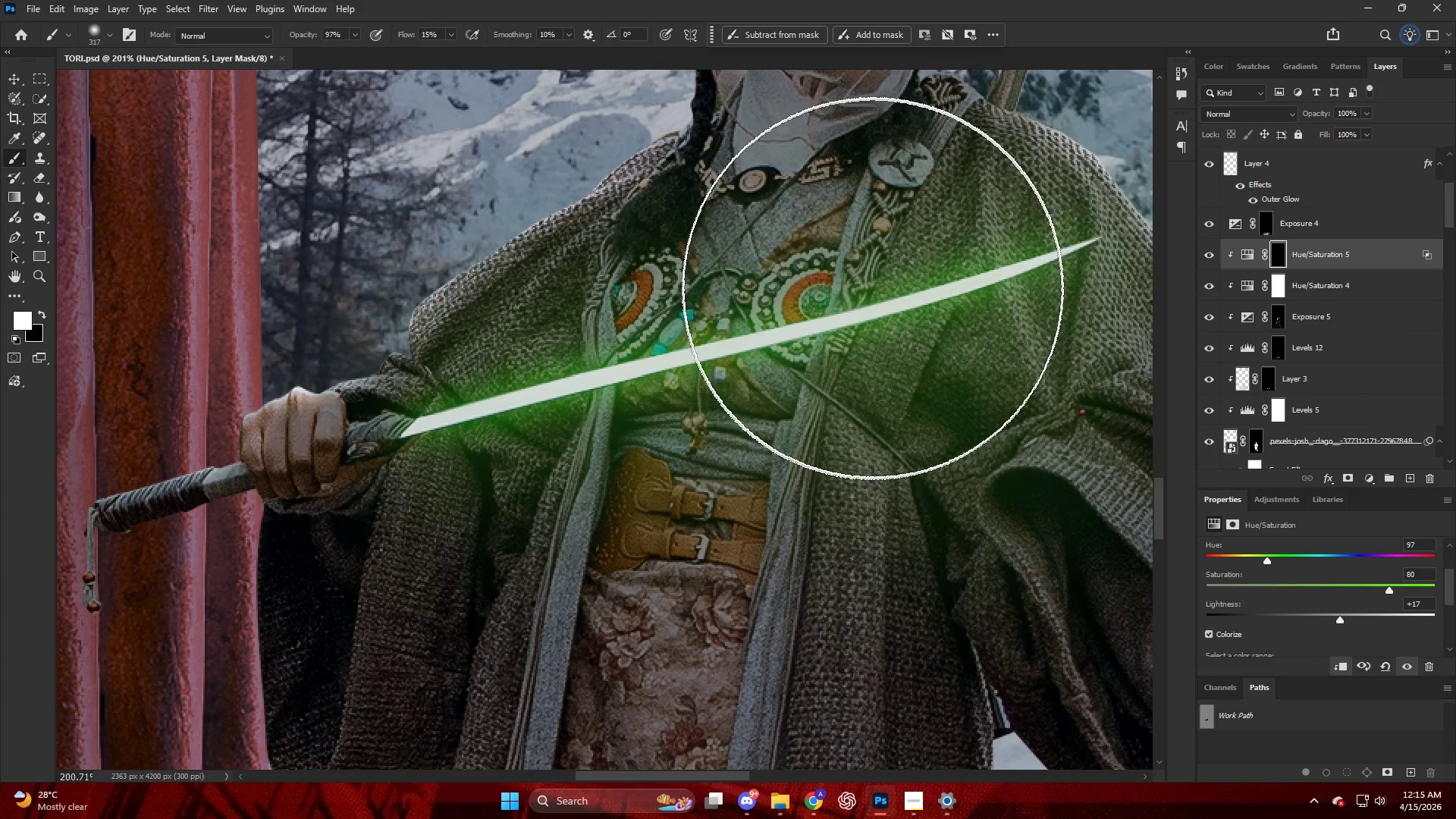 
hold_key(key=AltLeft, duration=0.55)
 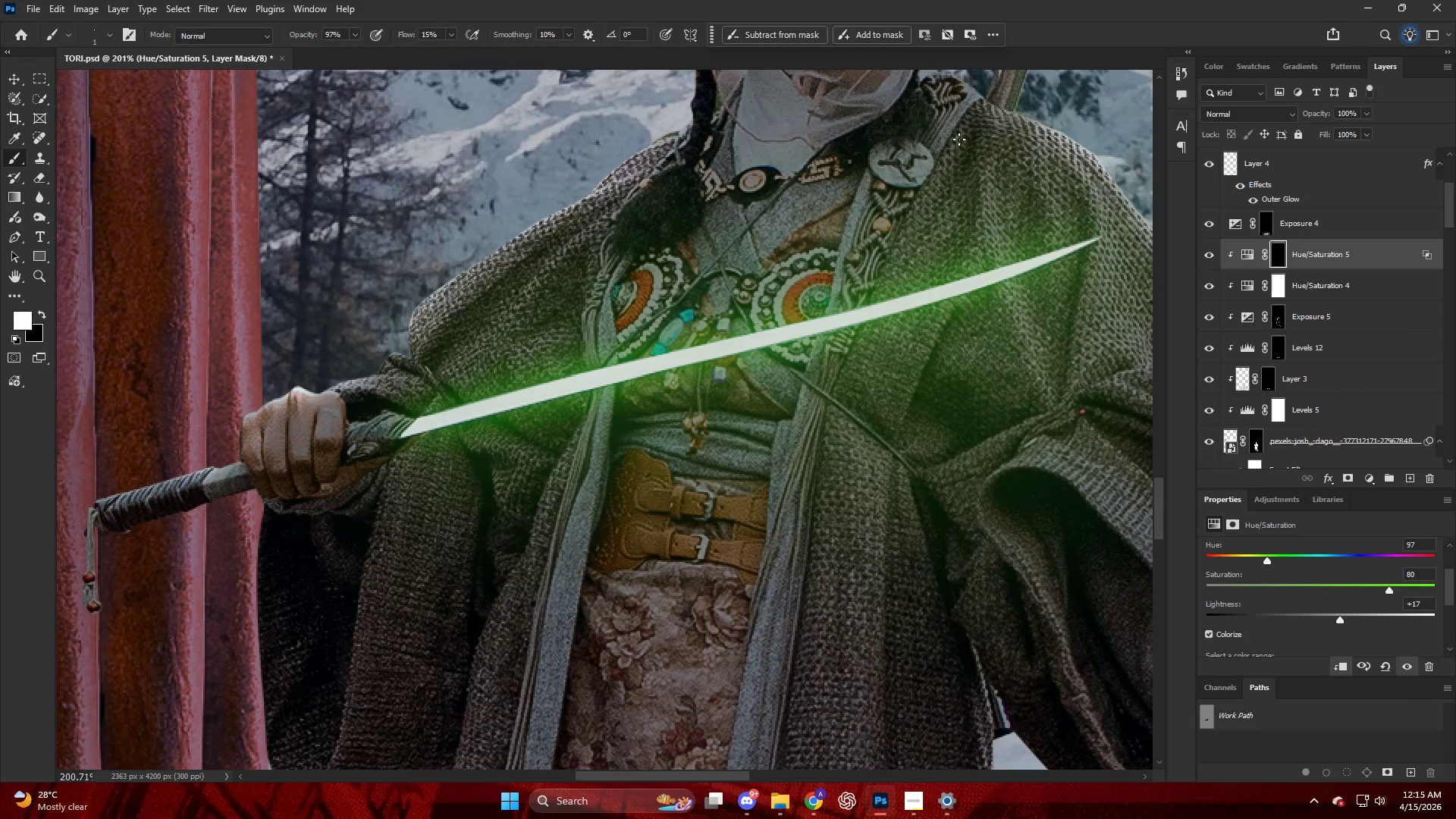 
key(Alt+AltLeft)
 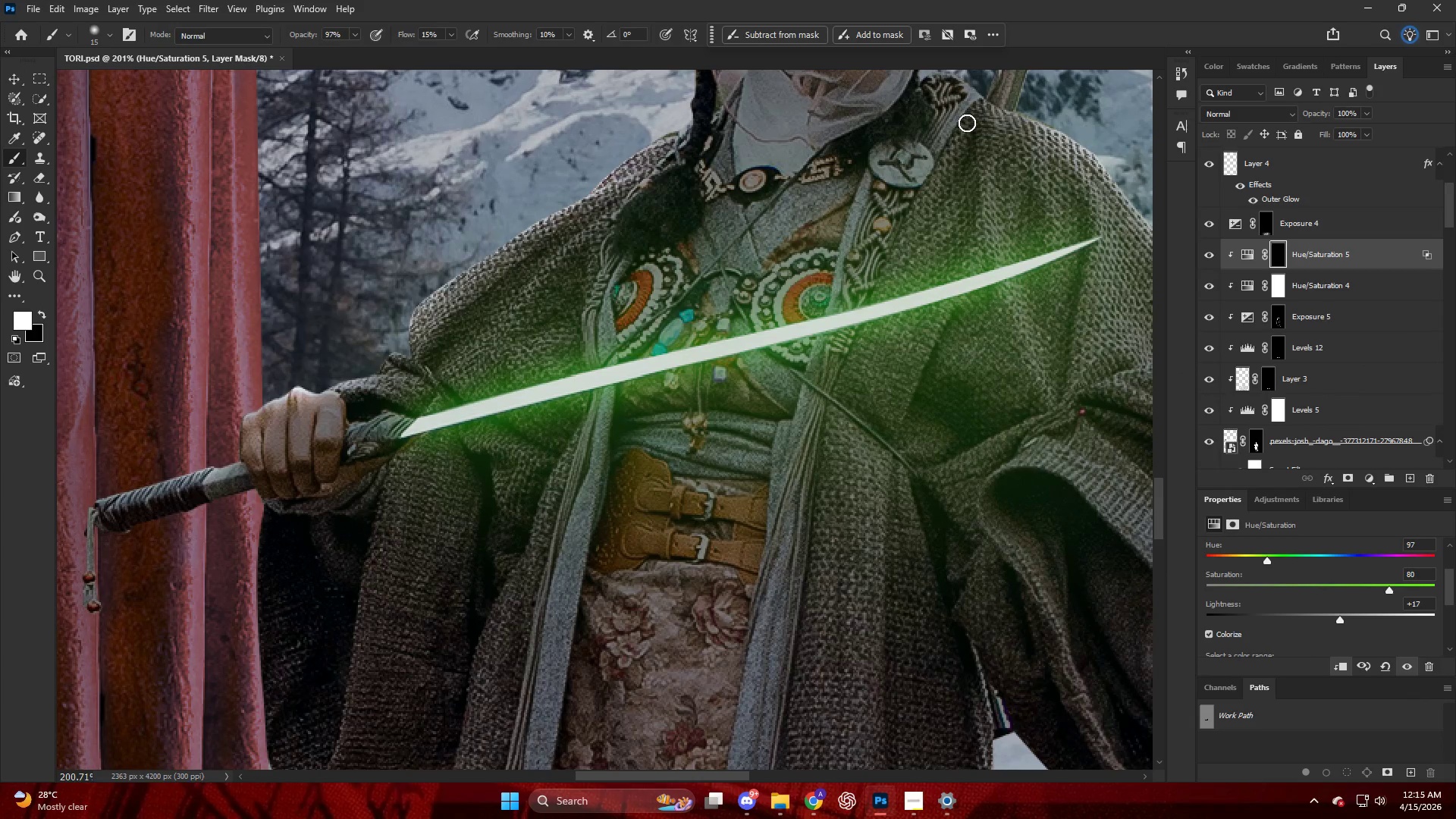 
left_click_drag(start_coordinate=[966, 121], to_coordinate=[833, 442])
 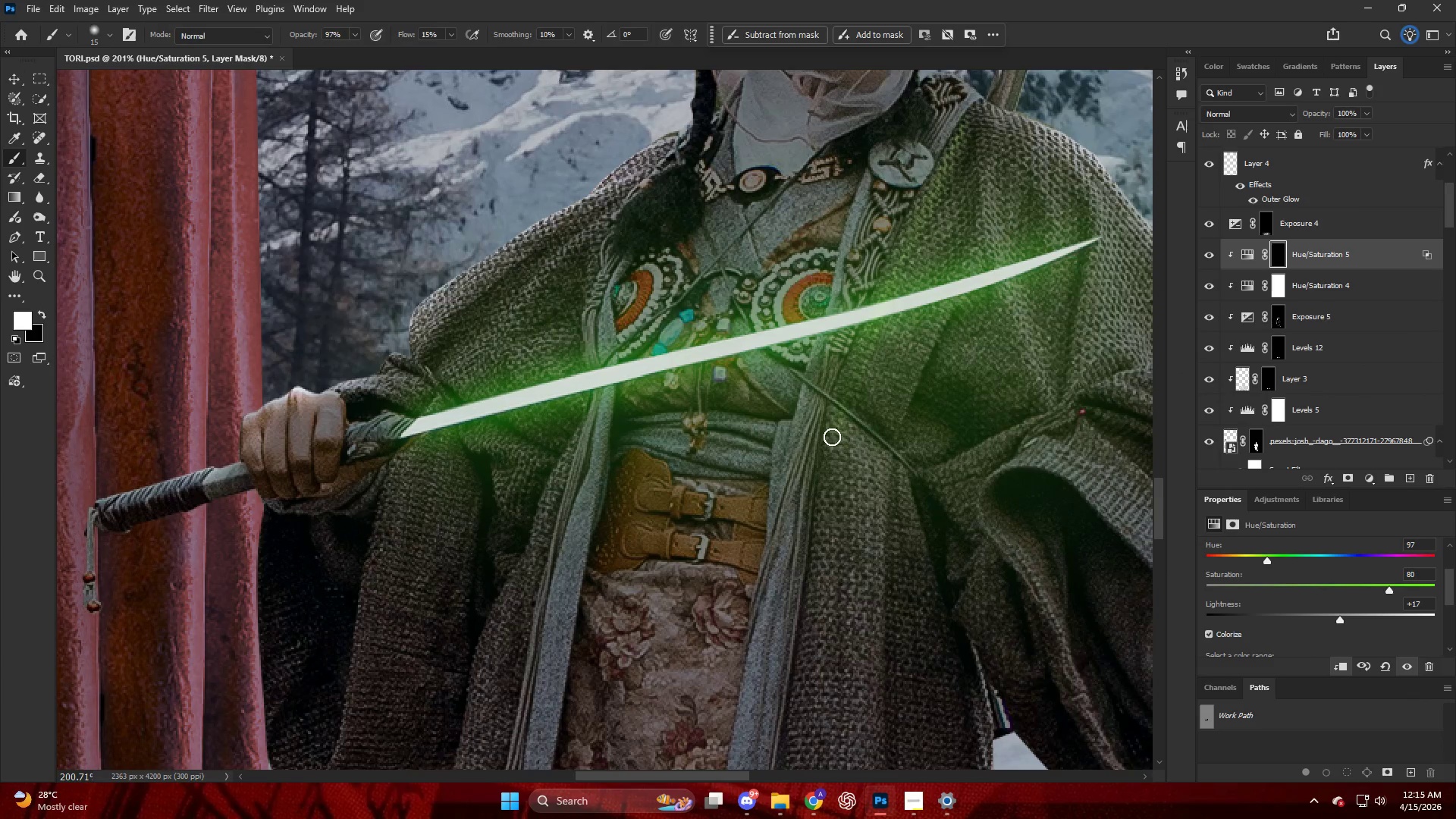 
key(Alt+AltLeft)
 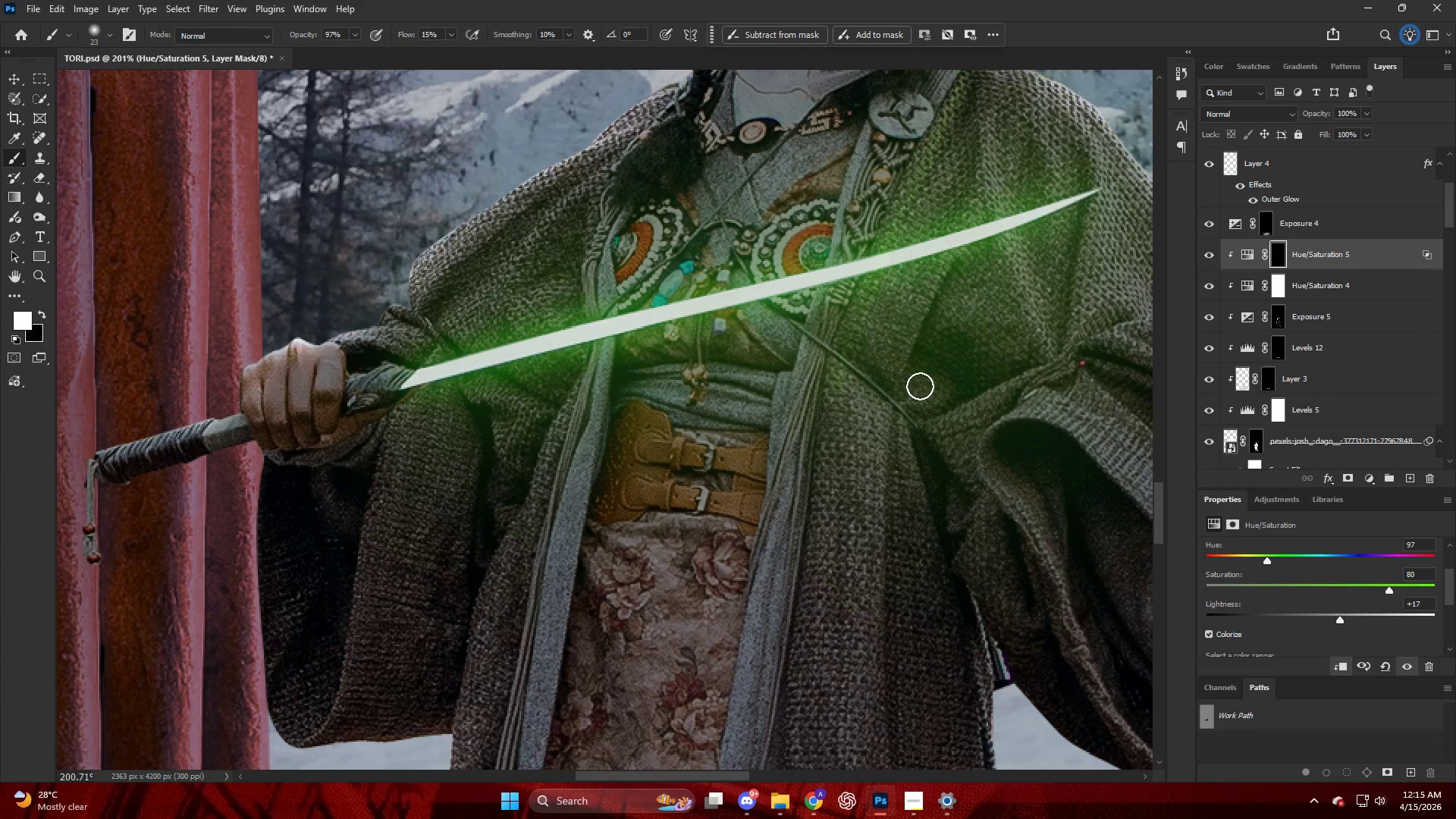 
scroll: coordinate [826, 421], scroll_direction: down, amount: 4.0
 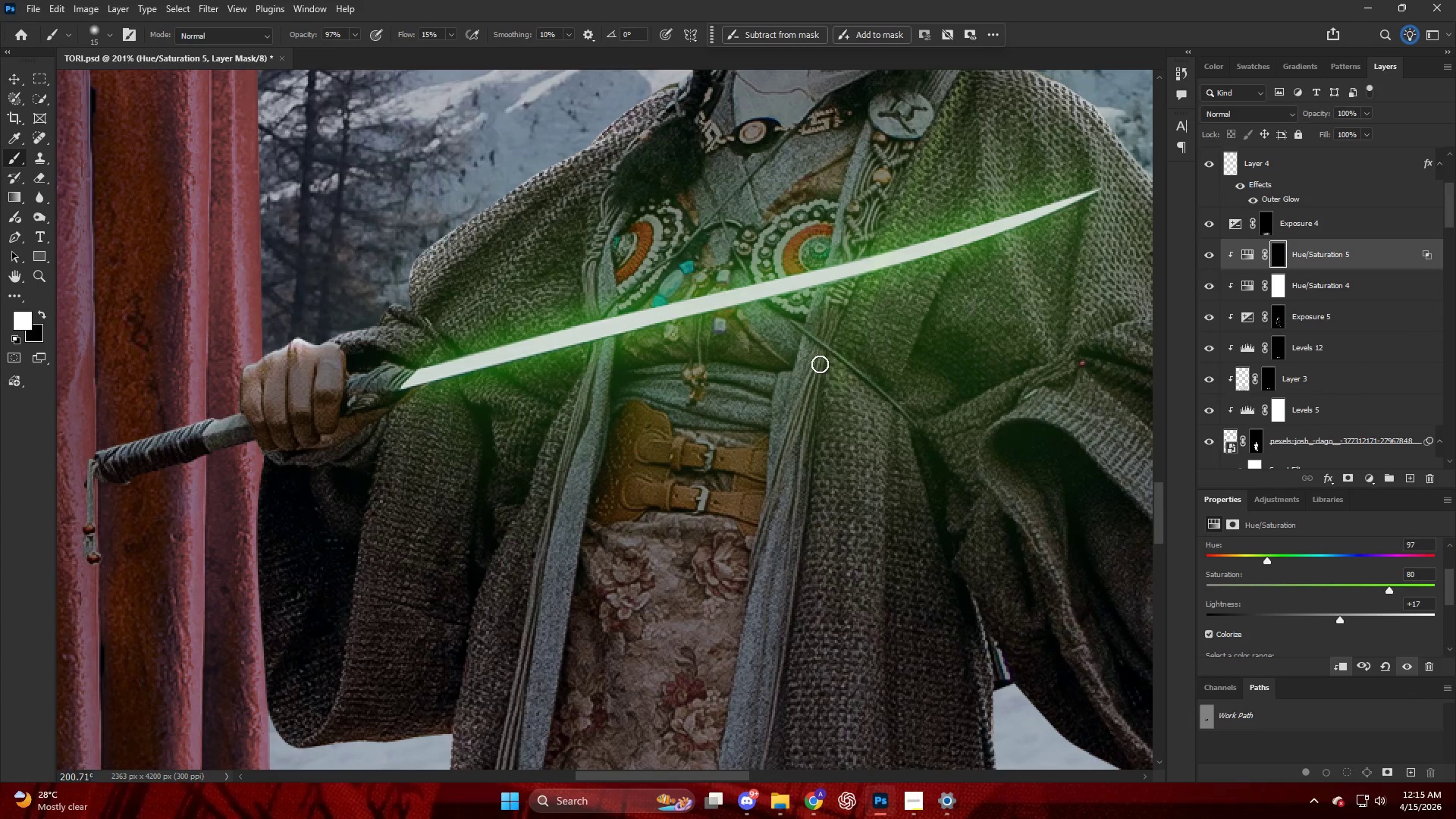 
hold_key(key=AltLeft, duration=0.45)
 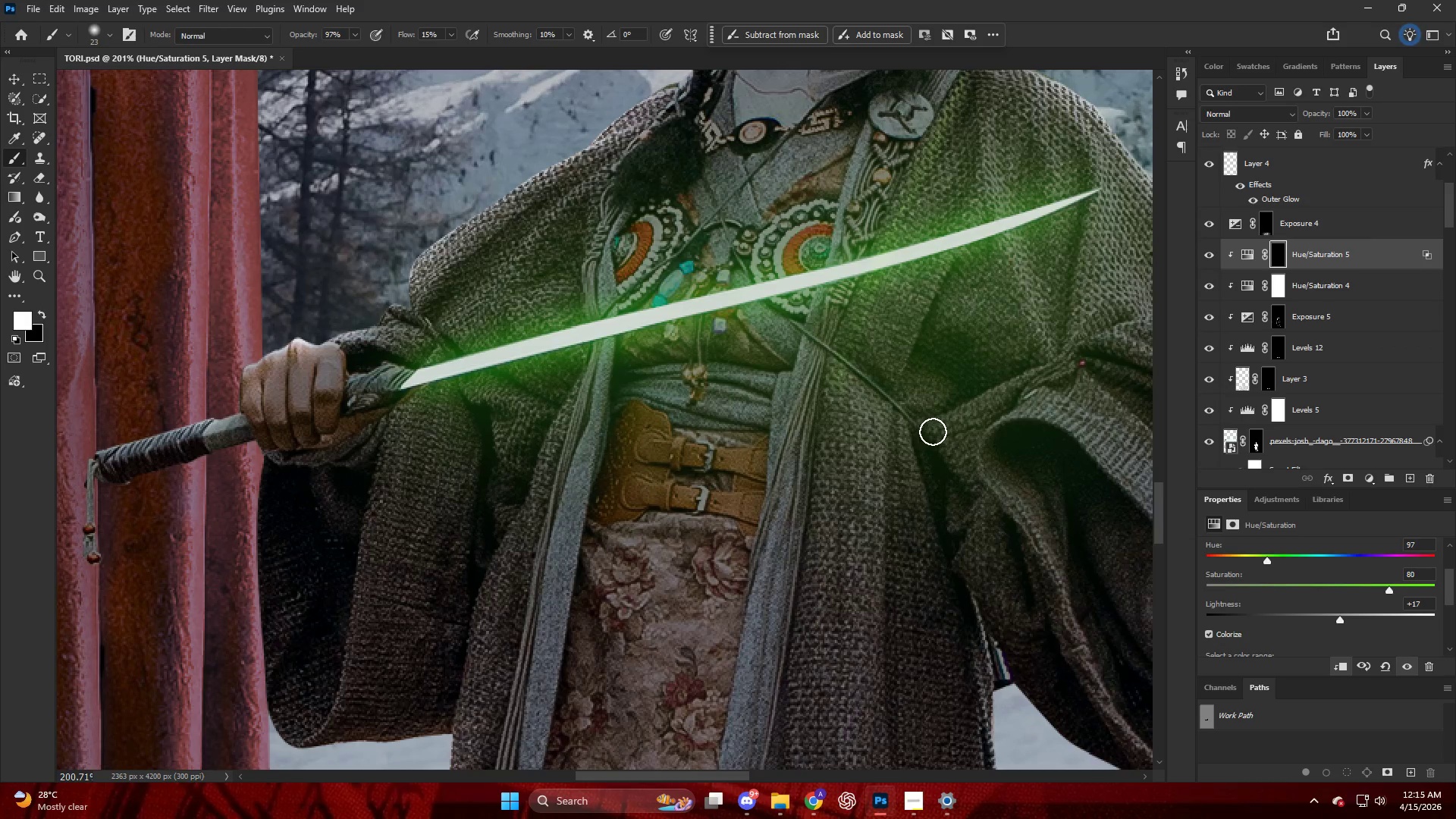 
left_click_drag(start_coordinate=[937, 428], to_coordinate=[1119, 353])
 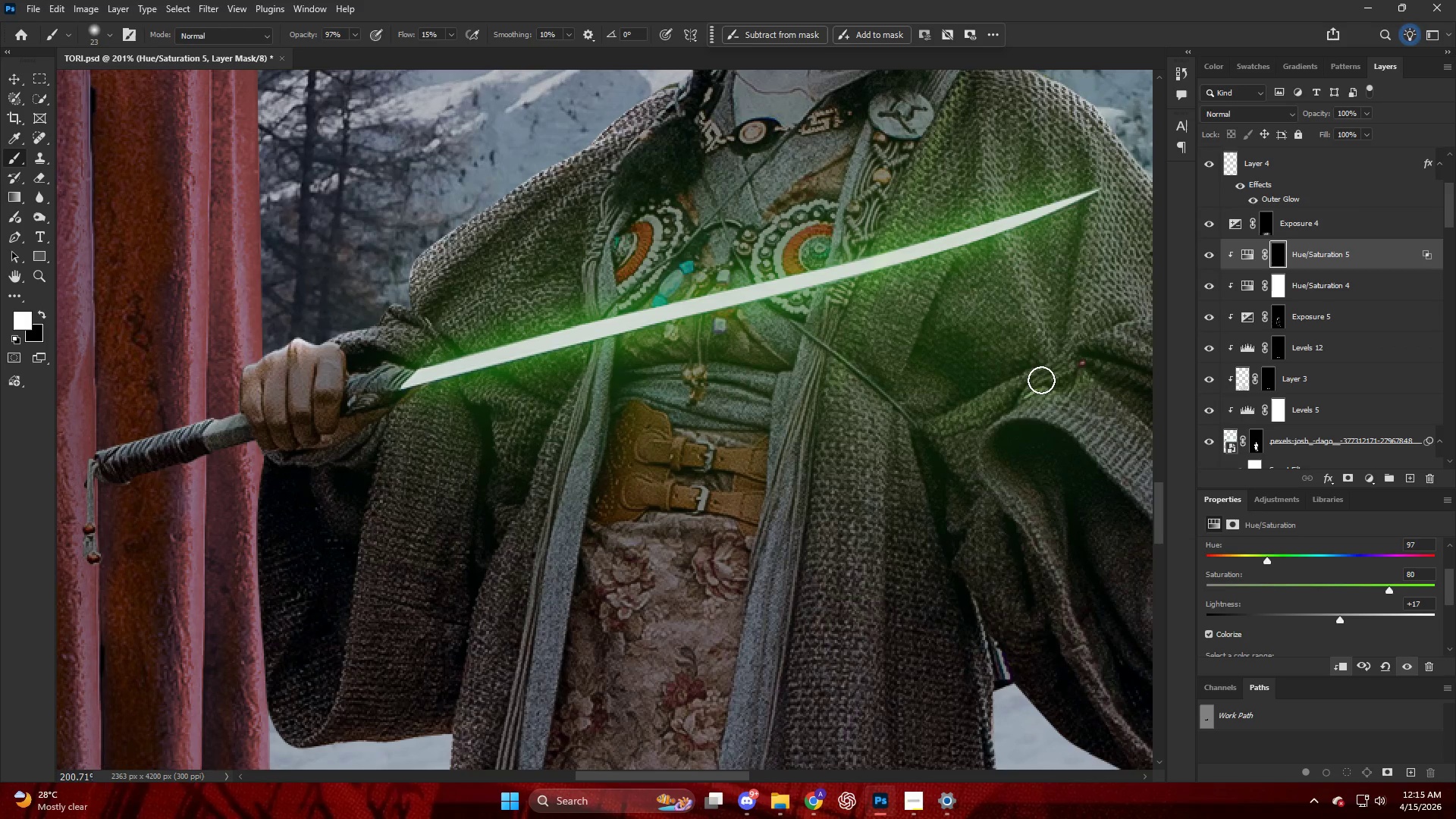 
key(Control+ControlLeft)
 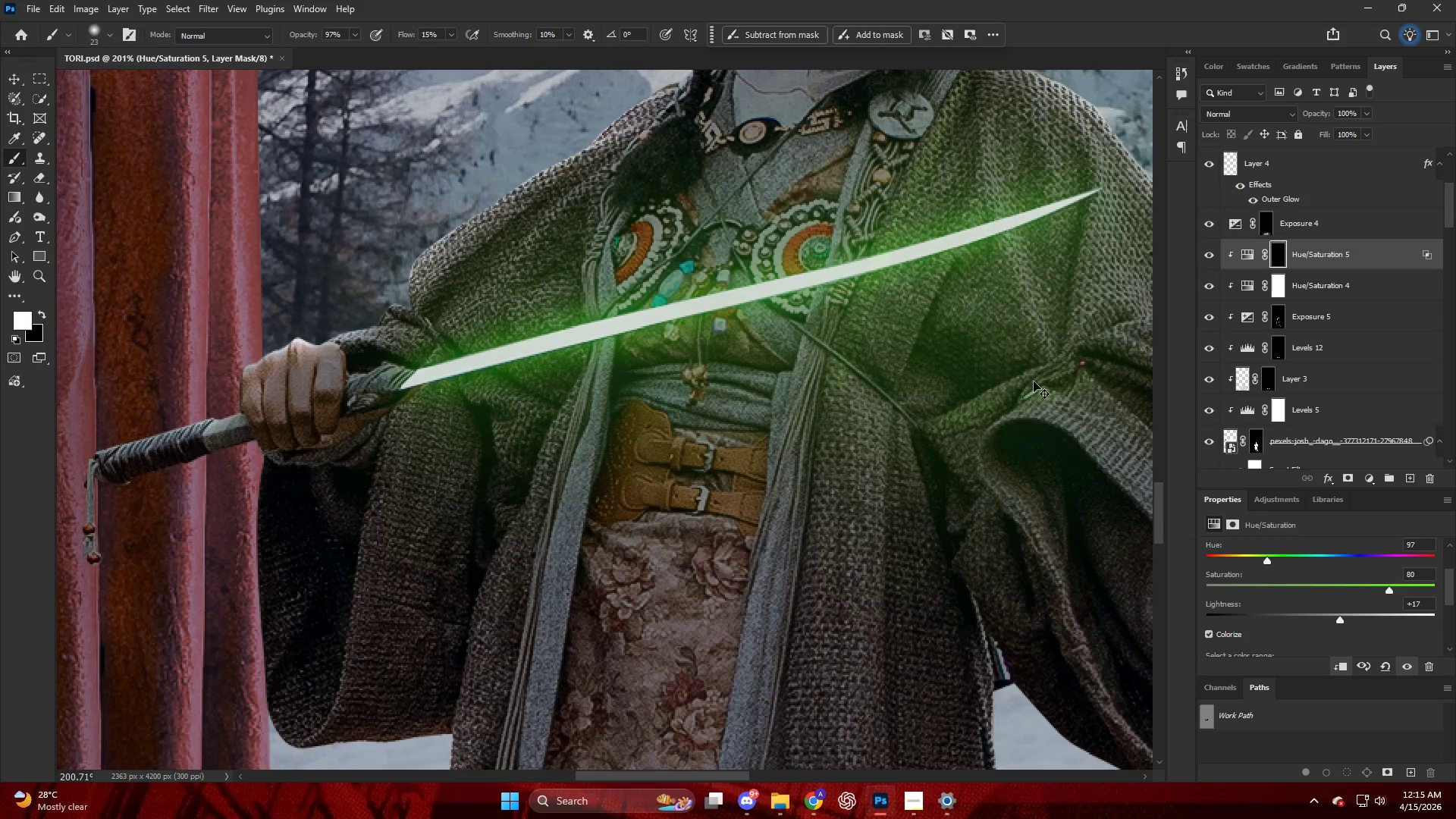 
key(Control+Z)
 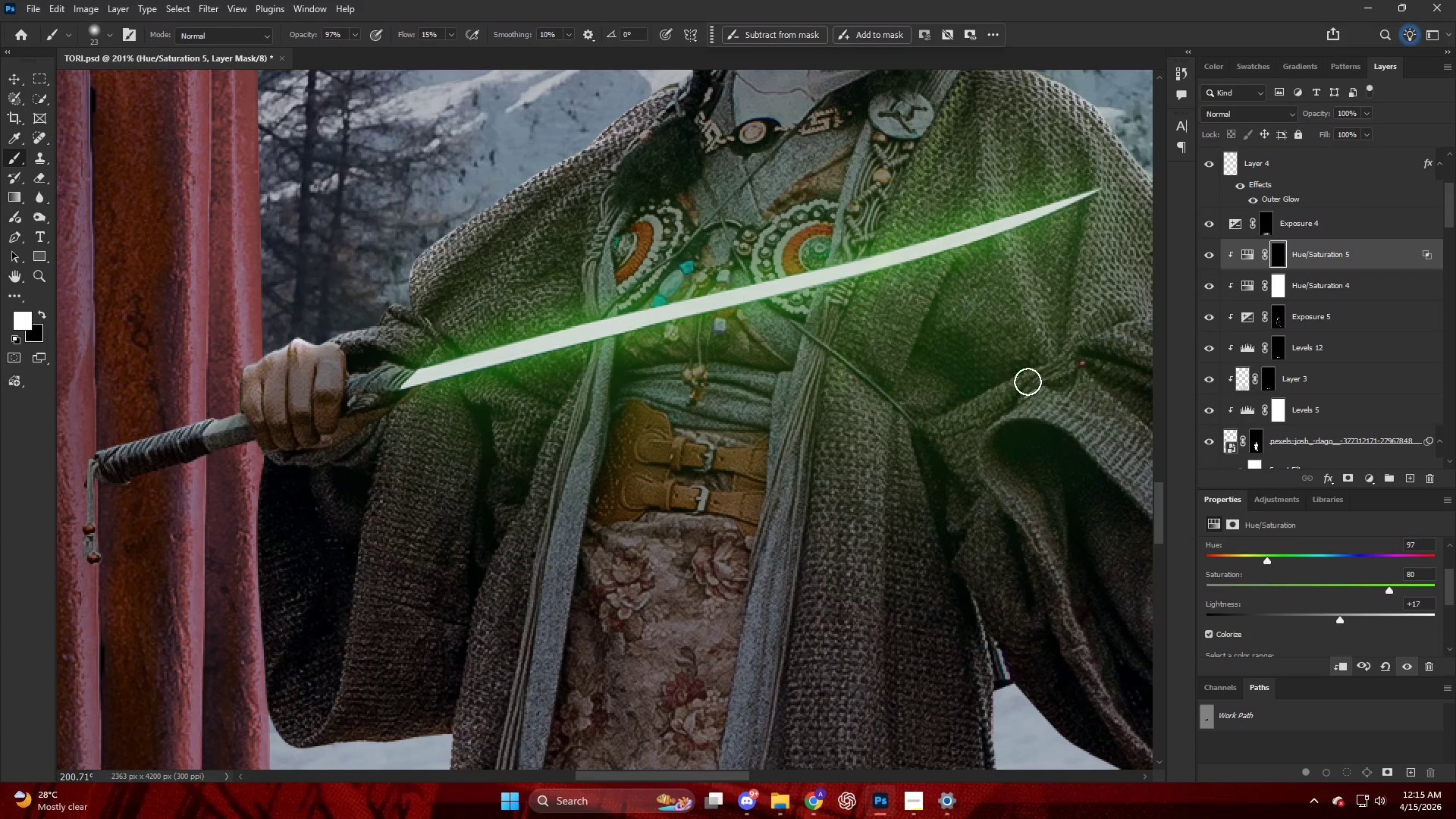 
key(Alt+AltLeft)
 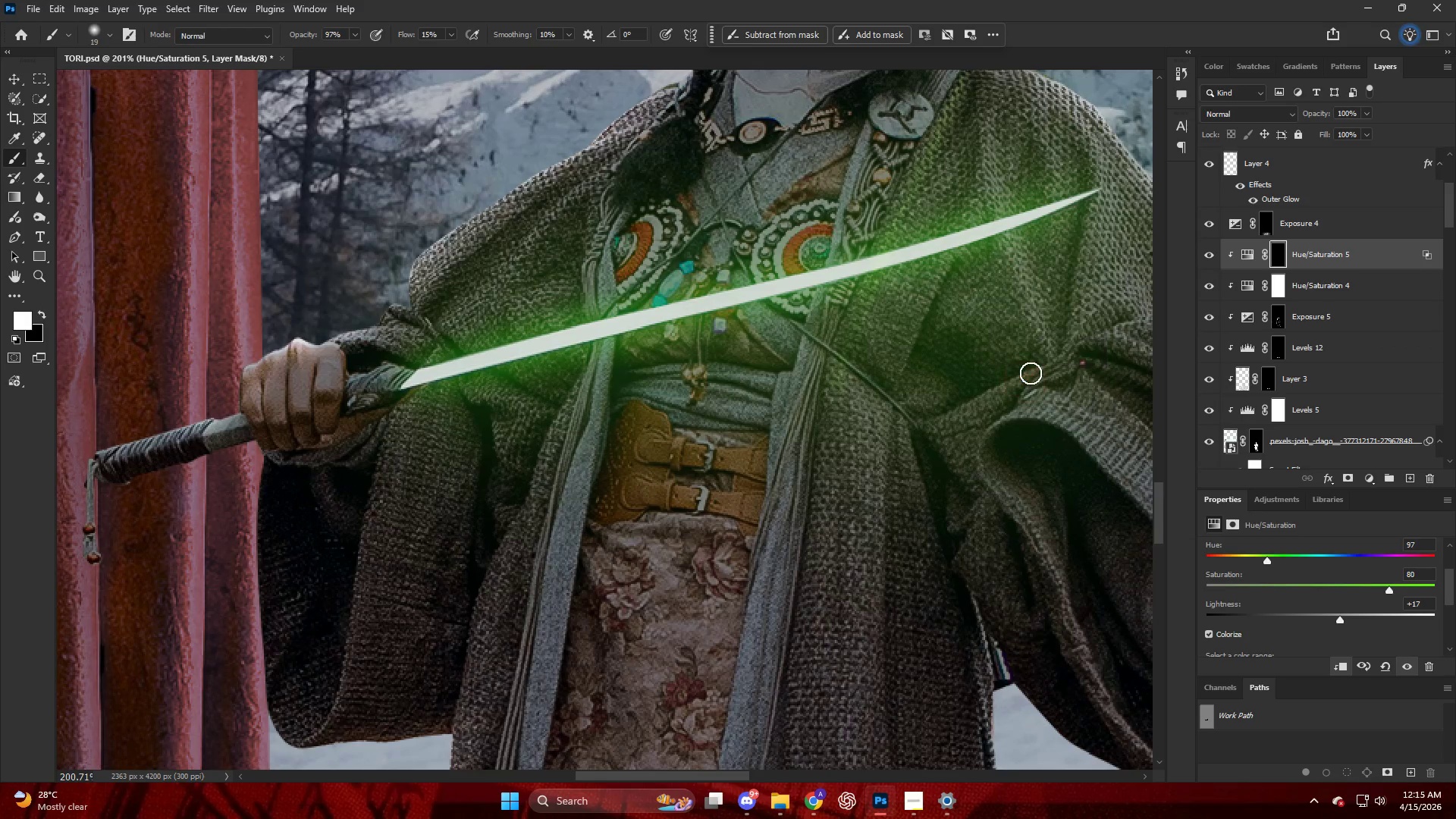 
left_click_drag(start_coordinate=[1031, 375], to_coordinate=[928, 419])
 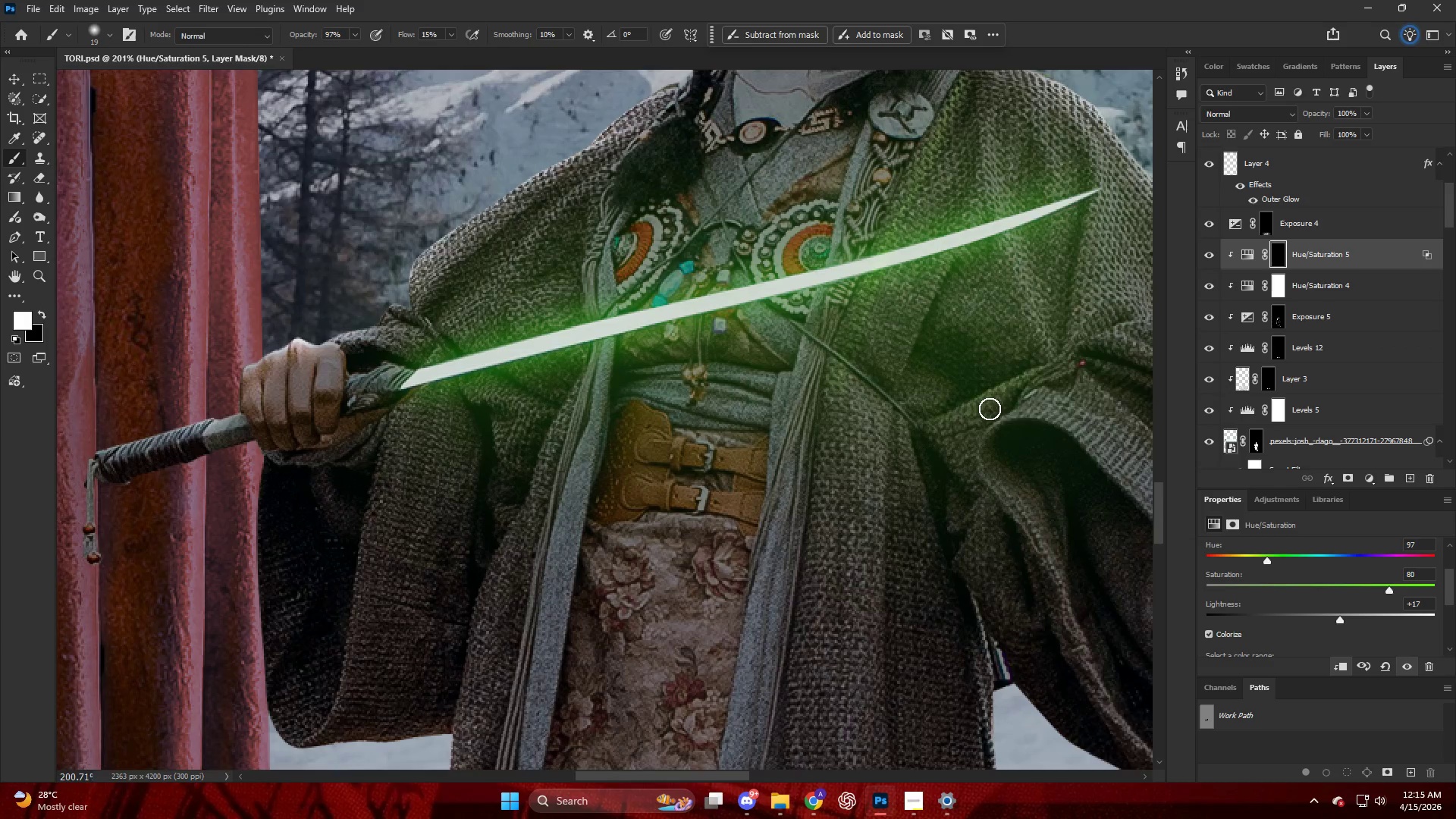 
hold_key(key=ControlLeft, duration=0.38)
 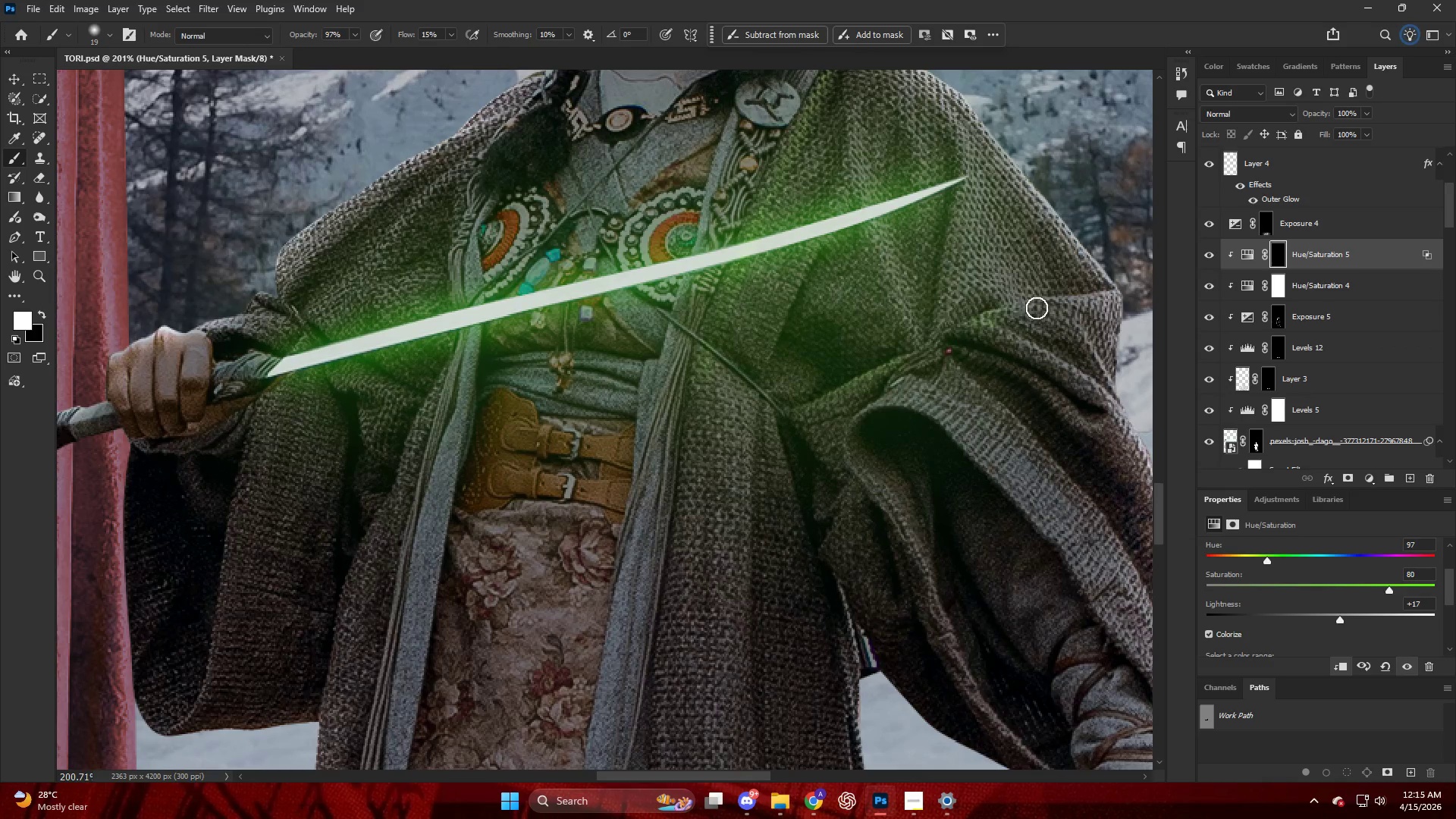 
left_click_drag(start_coordinate=[964, 336], to_coordinate=[1153, 293])
 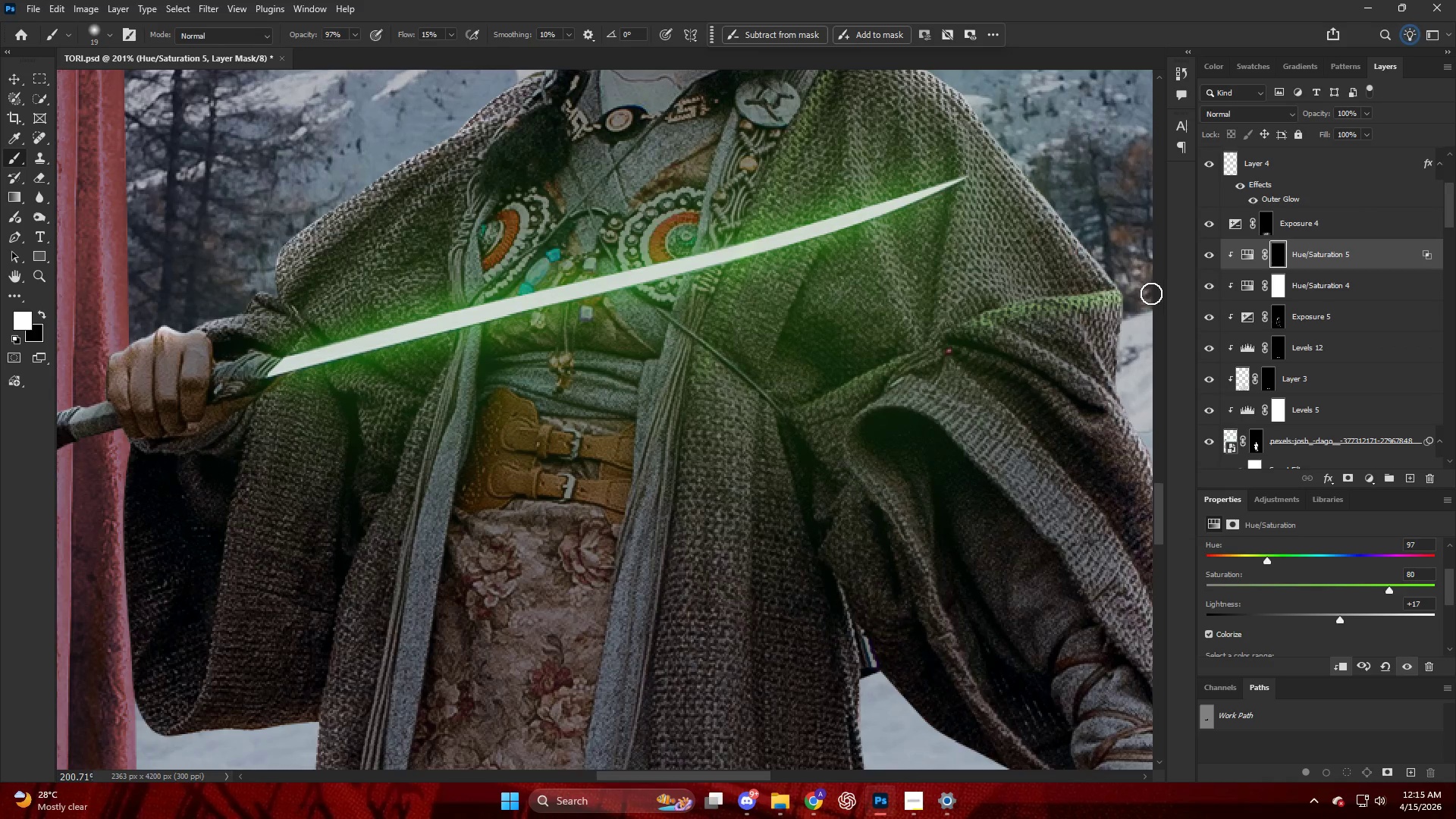 
scroll: coordinate [943, 400], scroll_direction: down, amount: 12.0
 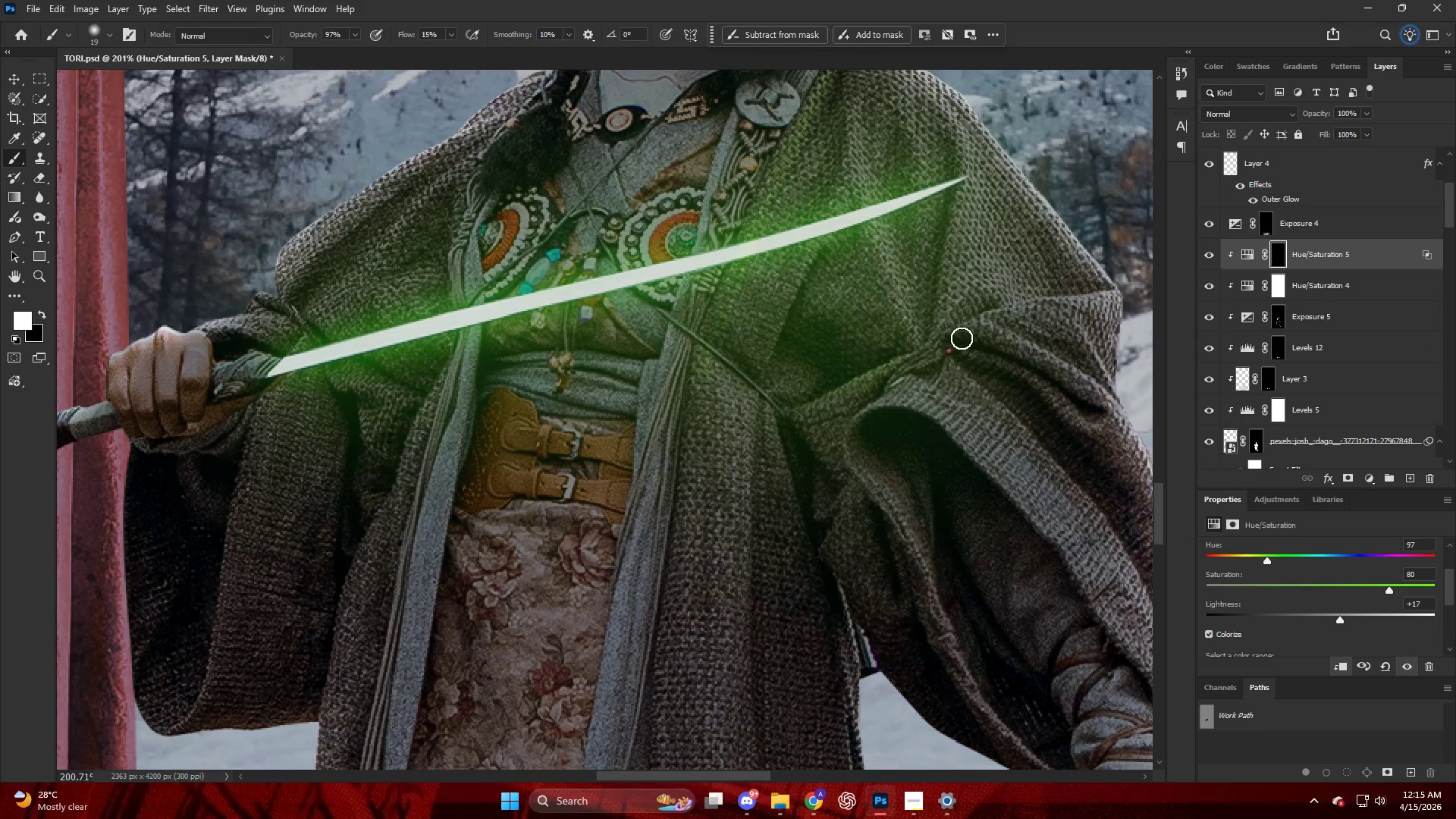 
hold_key(key=AltLeft, duration=0.39)
scroll: coordinate [959, 318], scroll_direction: down, amount: 6.0
 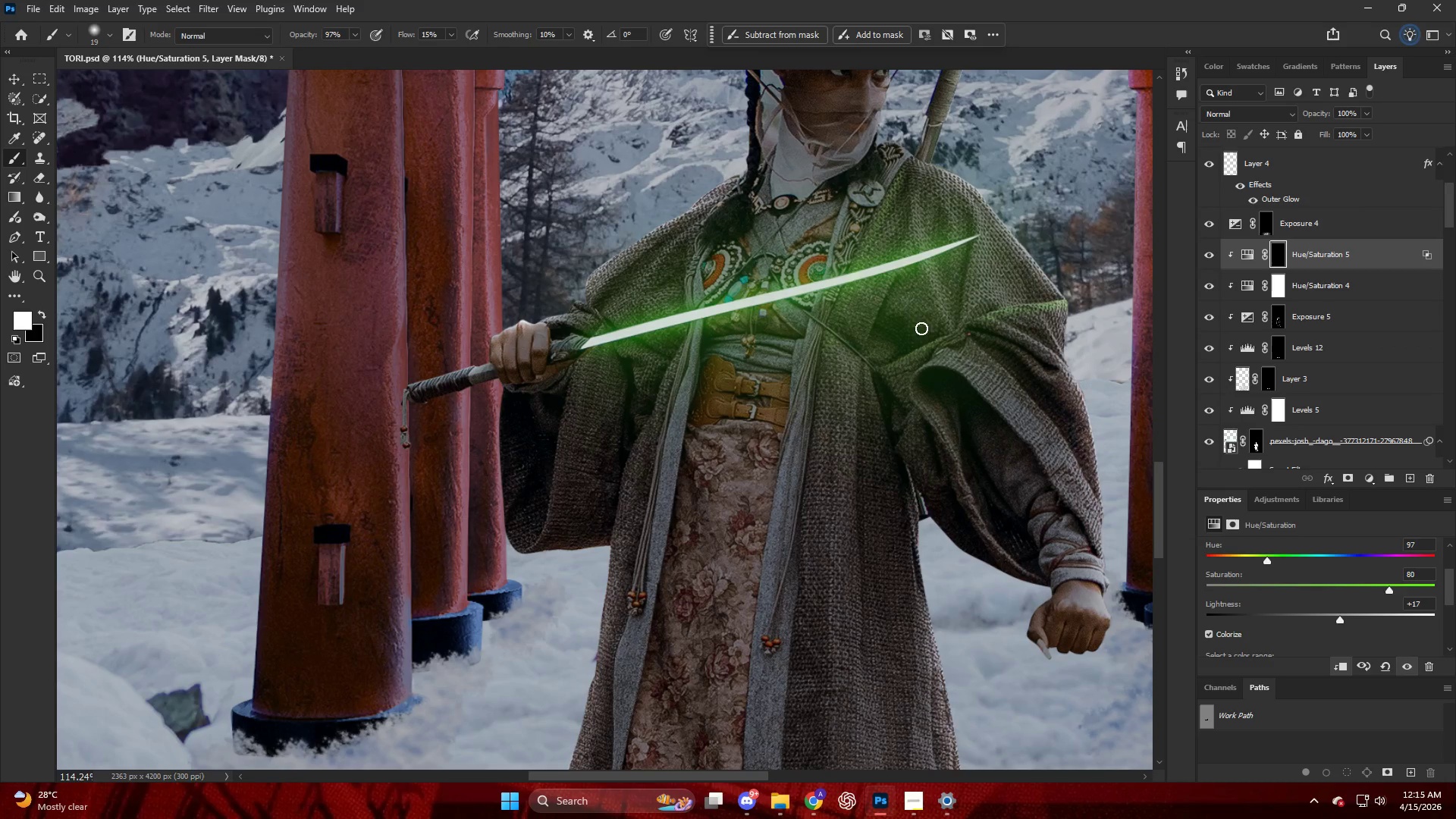 
key(Alt+AltLeft)
 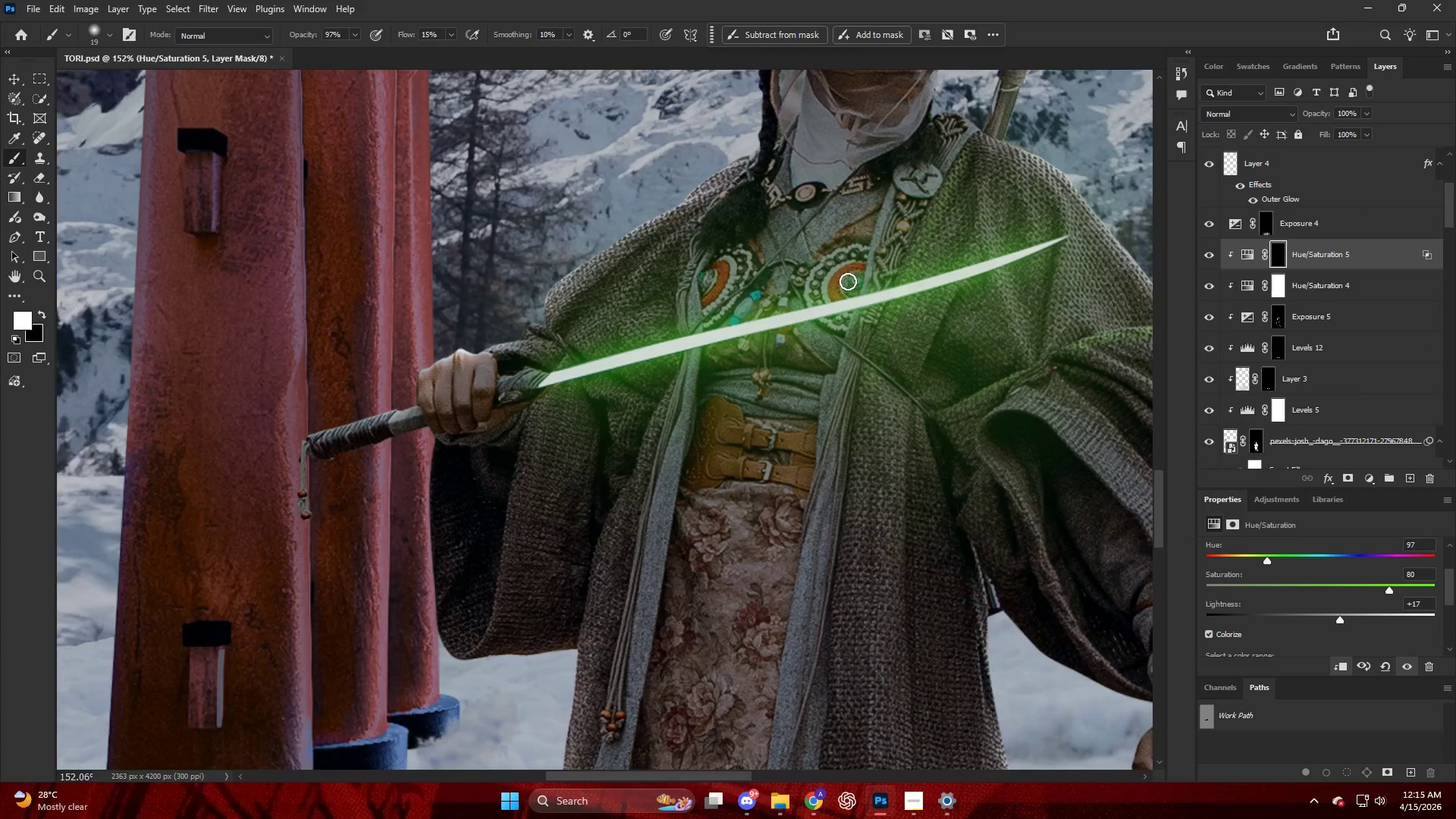 
key(Alt+AltLeft)
 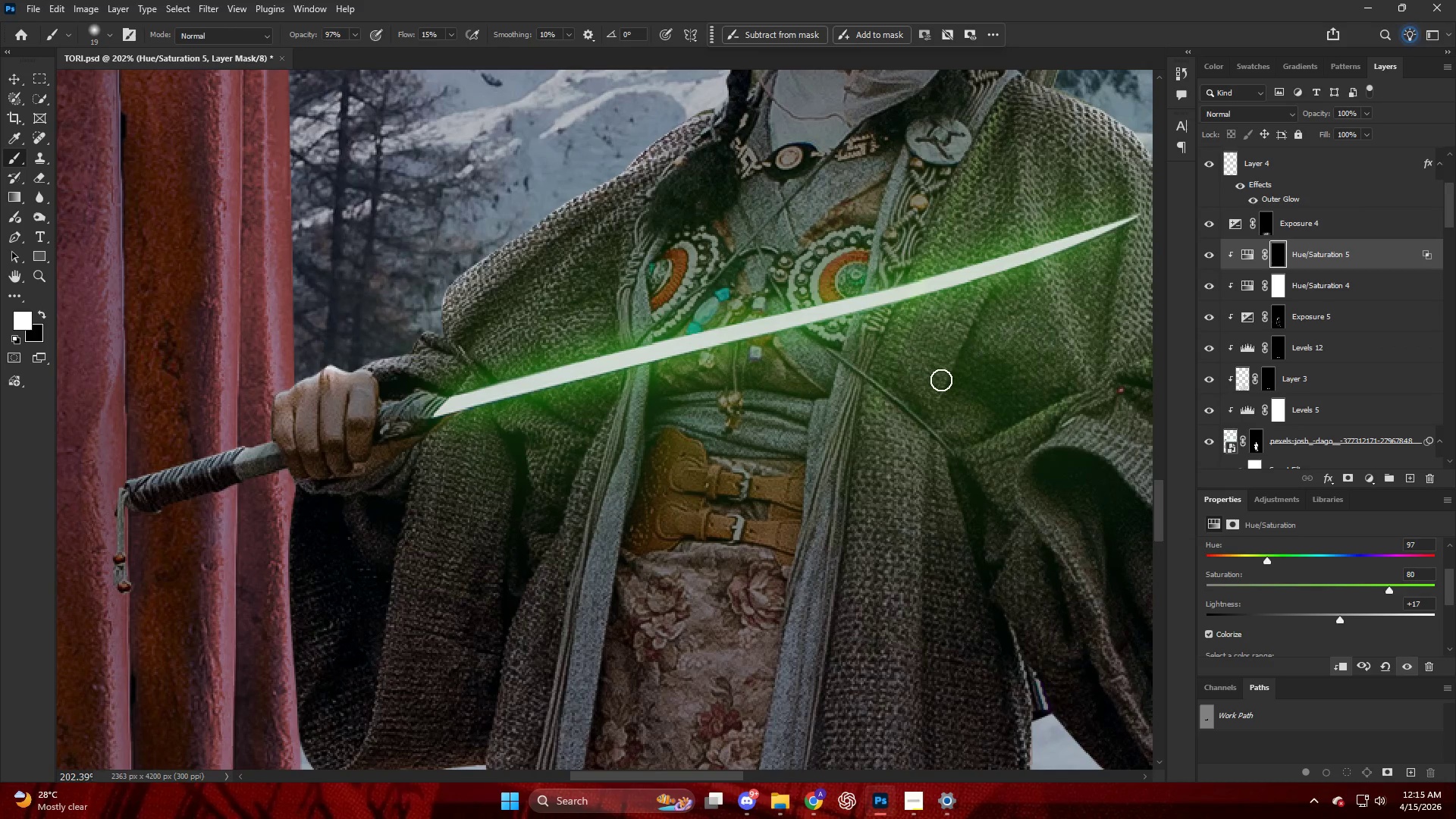 
scroll: coordinate [858, 298], scroll_direction: up, amount: 9.0
 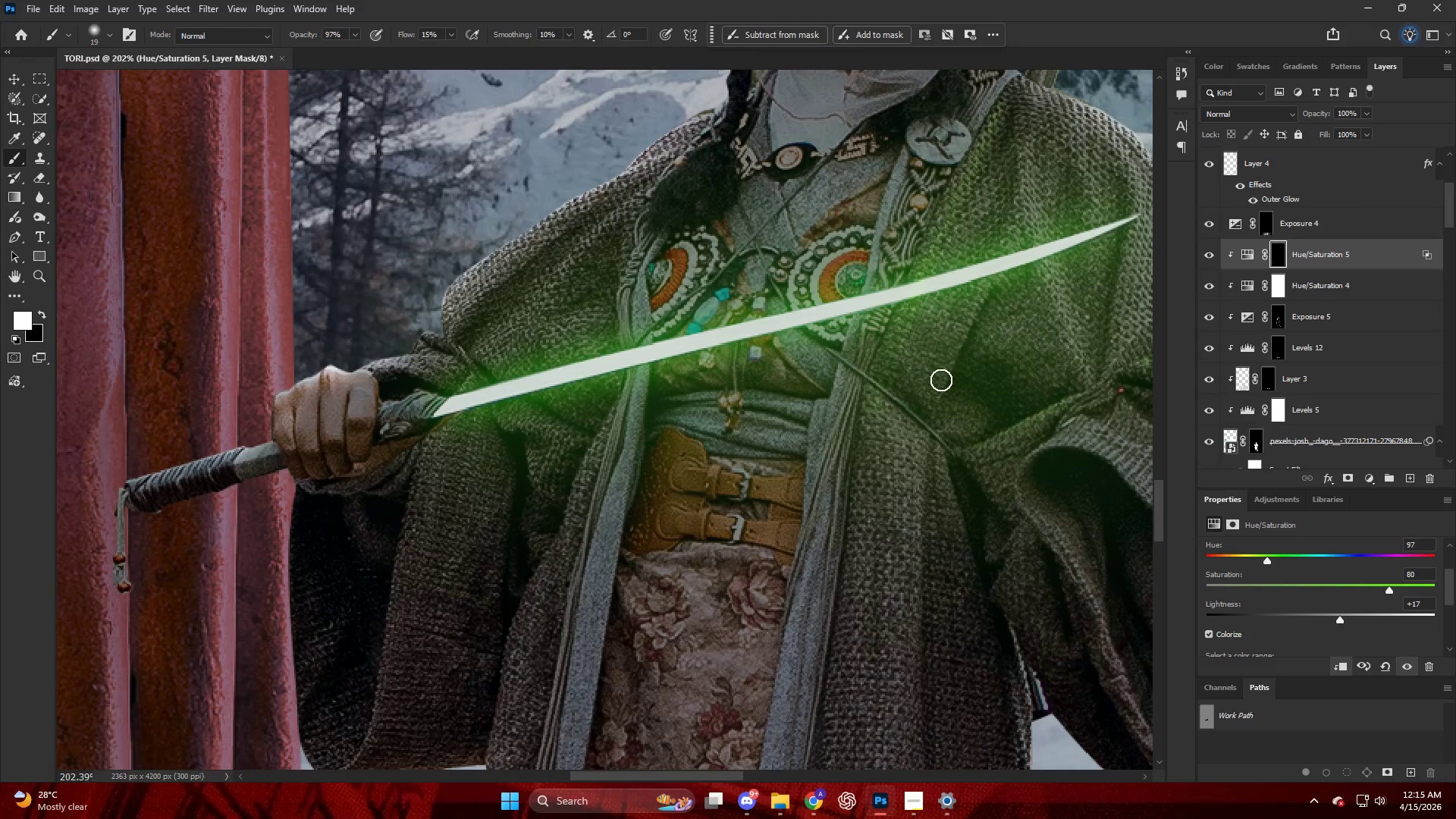 
left_click_drag(start_coordinate=[940, 385], to_coordinate=[1009, 213])
 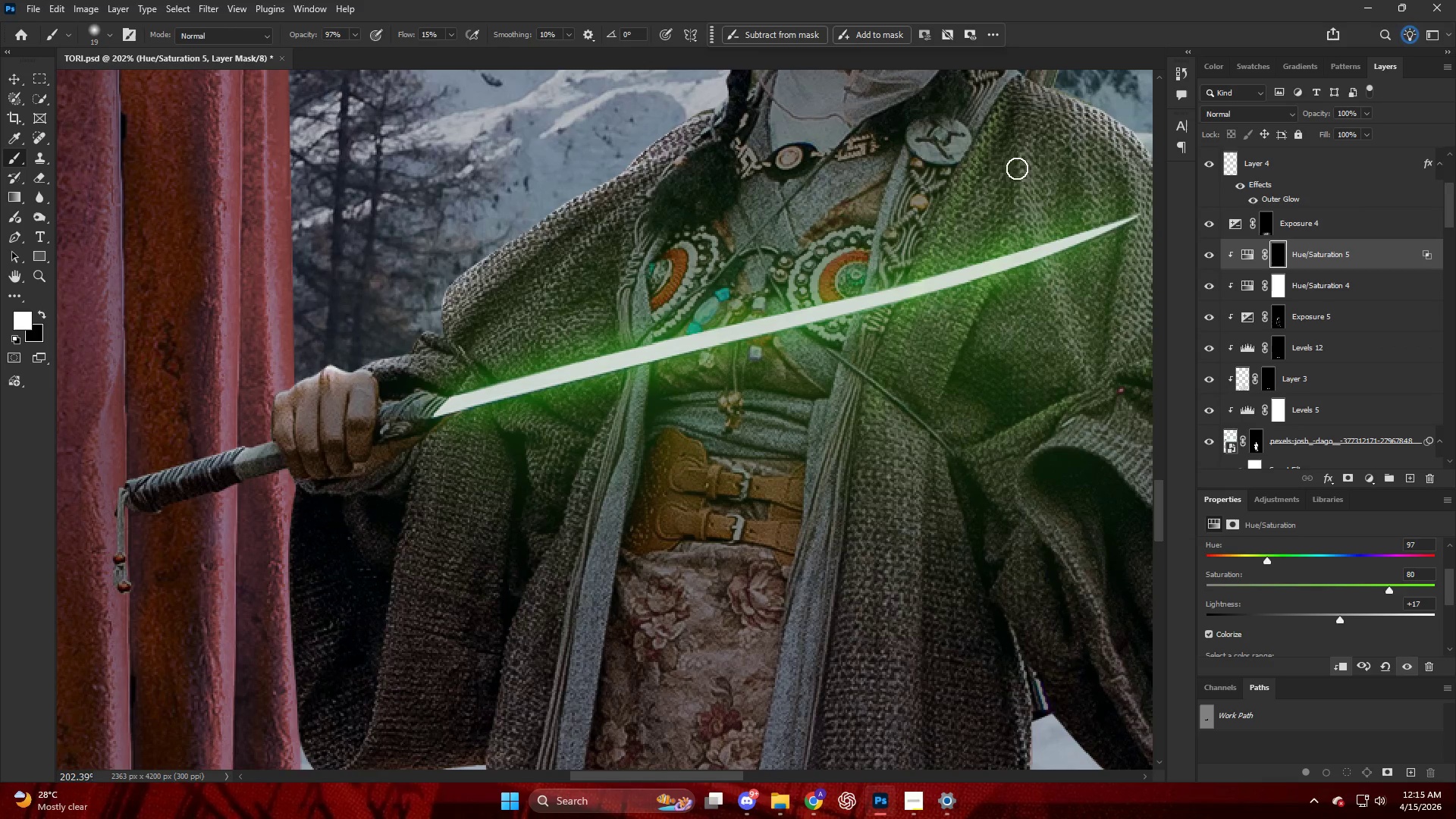 
left_click_drag(start_coordinate=[1028, 191], to_coordinate=[1078, 380])
 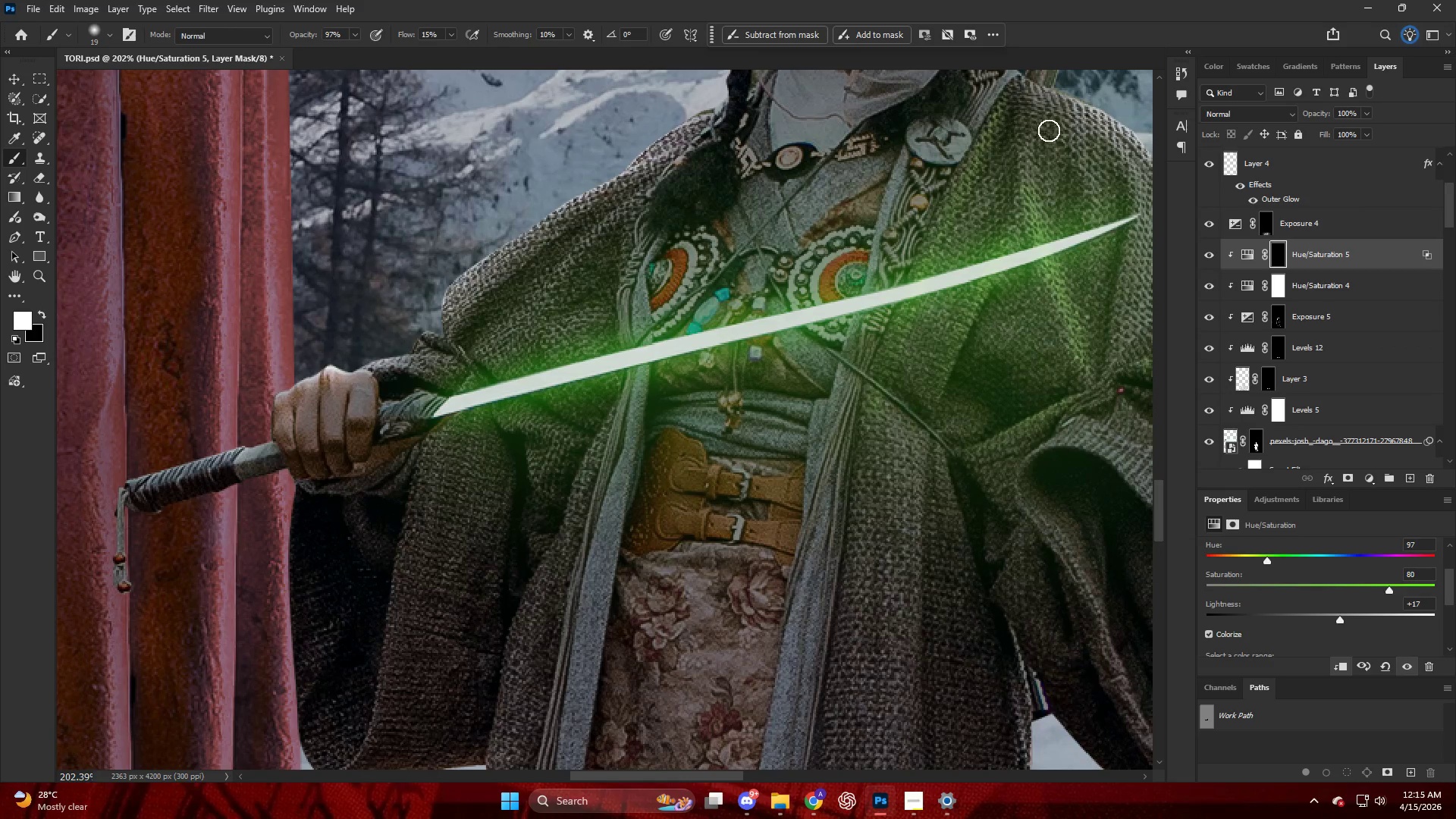 
left_click_drag(start_coordinate=[1072, 146], to_coordinate=[1085, 268])
 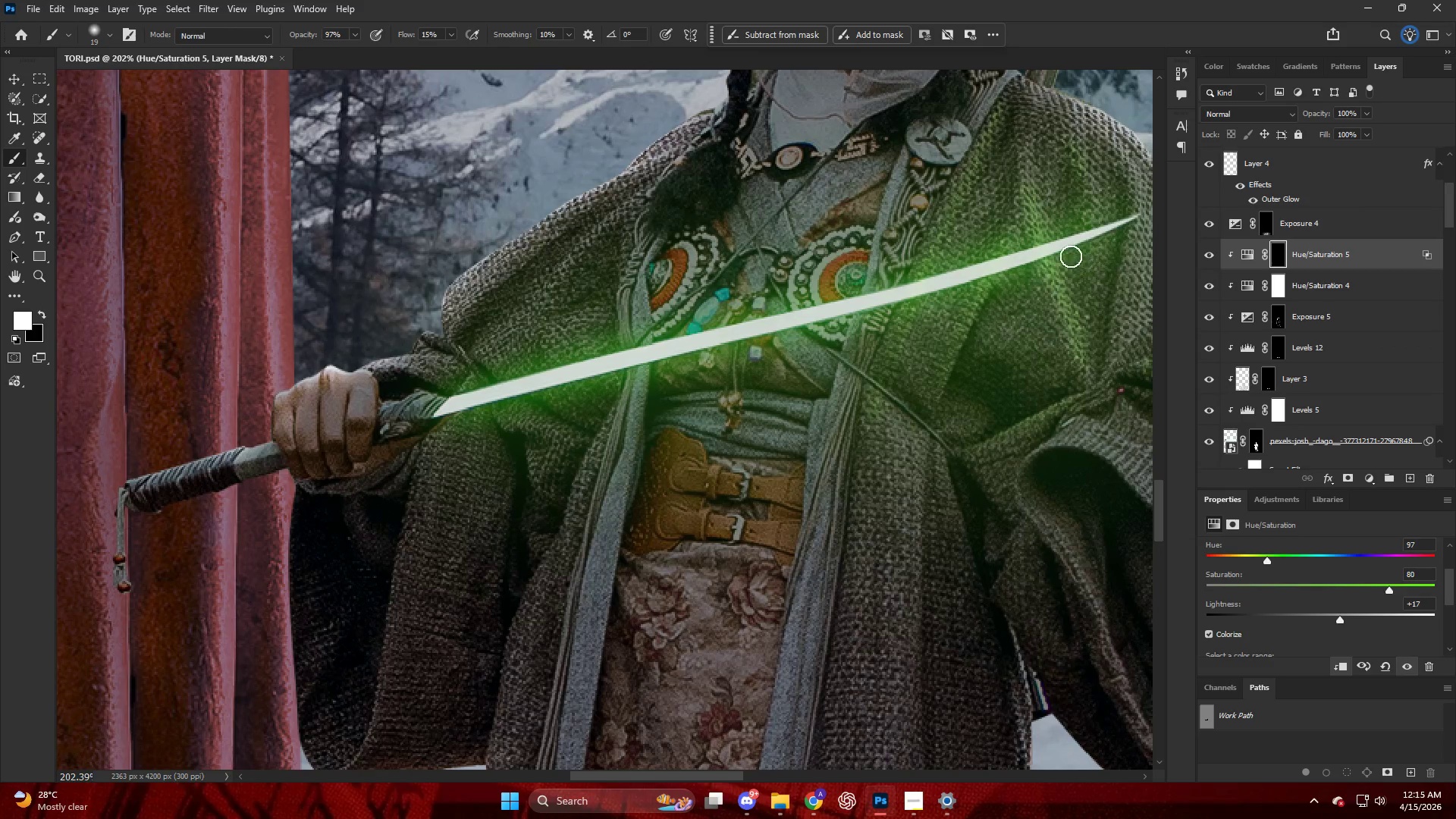 
key(Alt+AltLeft)
 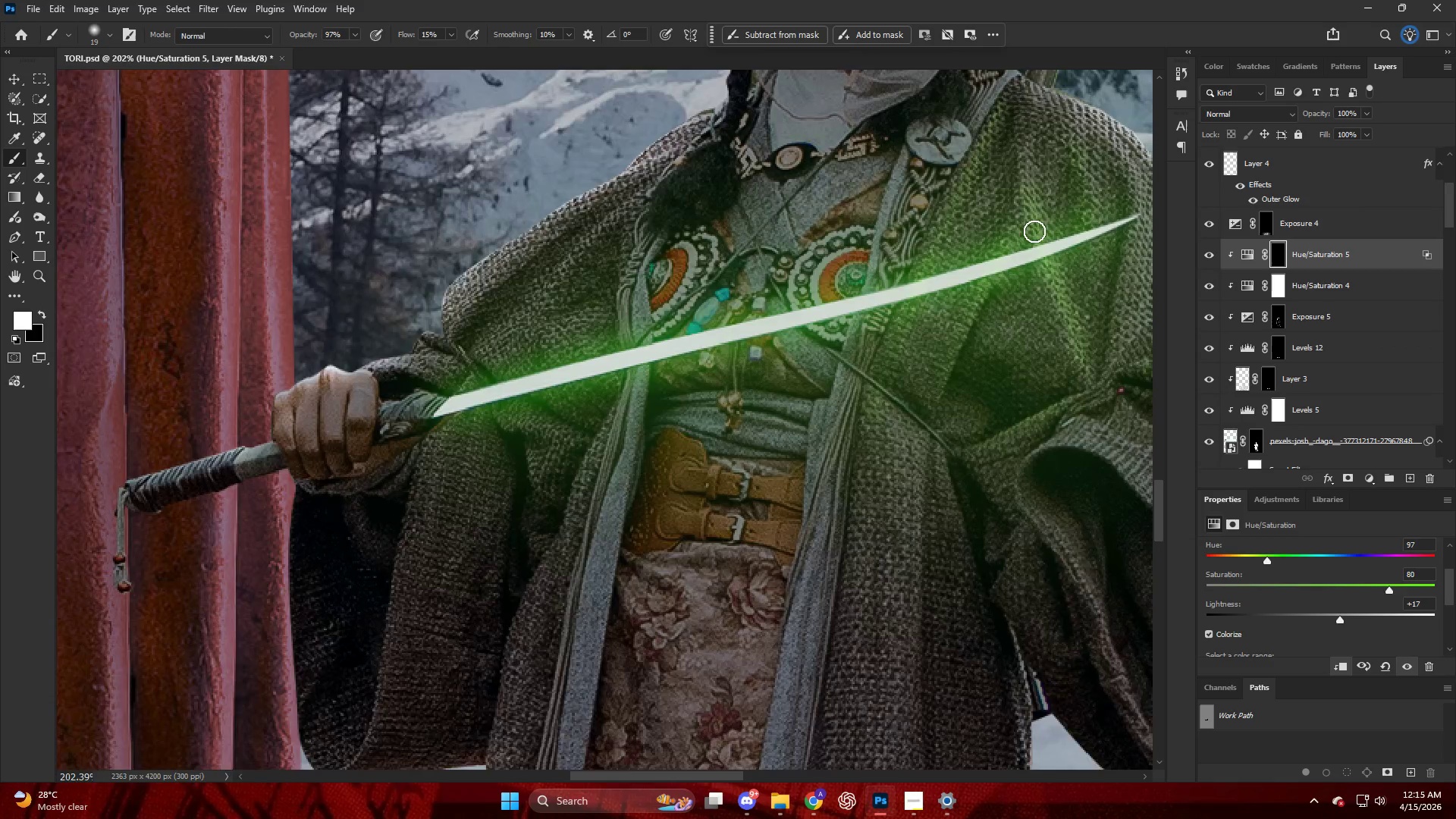 
key(Control+ControlLeft)
 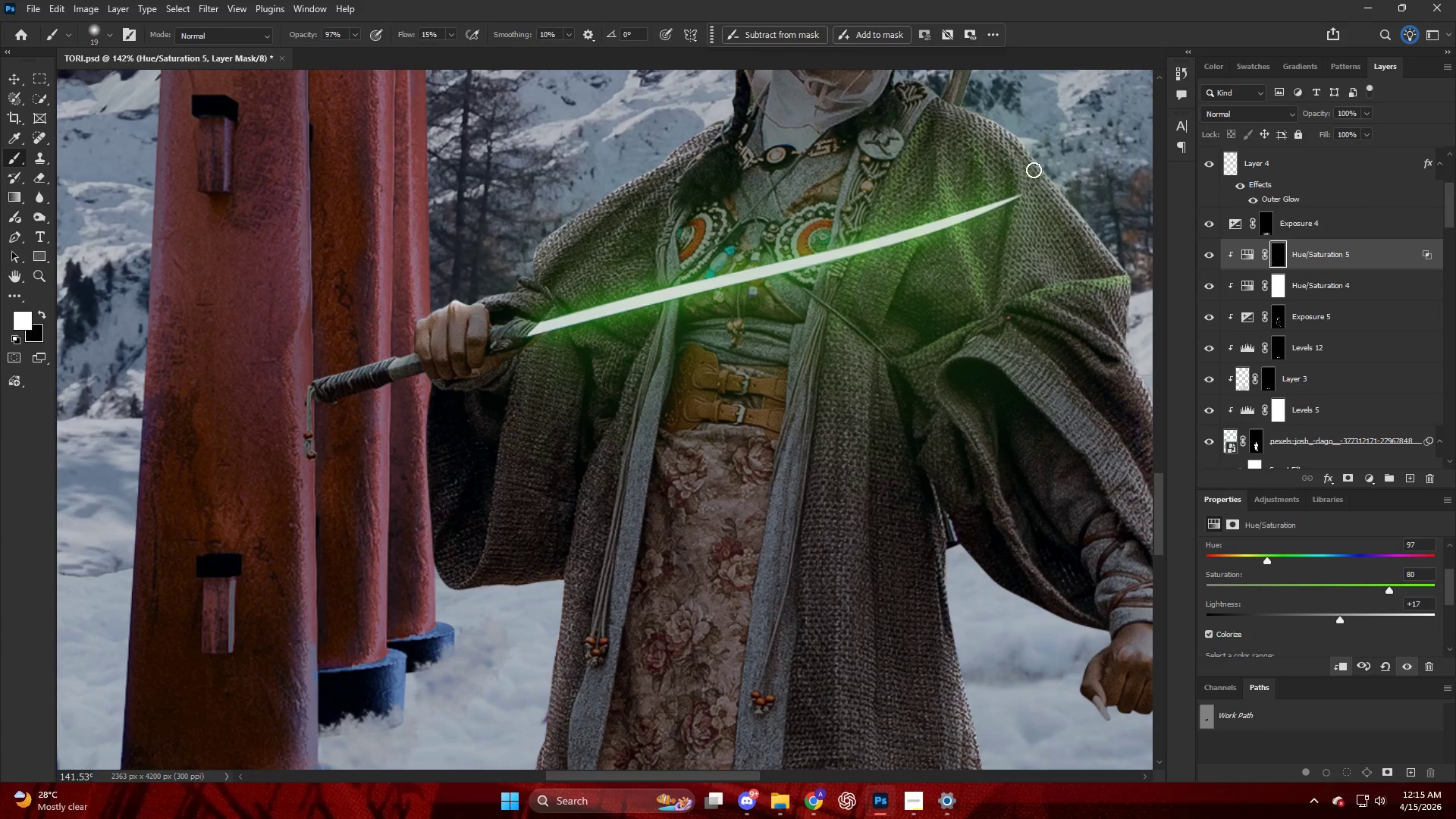 
left_click_drag(start_coordinate=[1032, 196], to_coordinate=[1010, 277])
 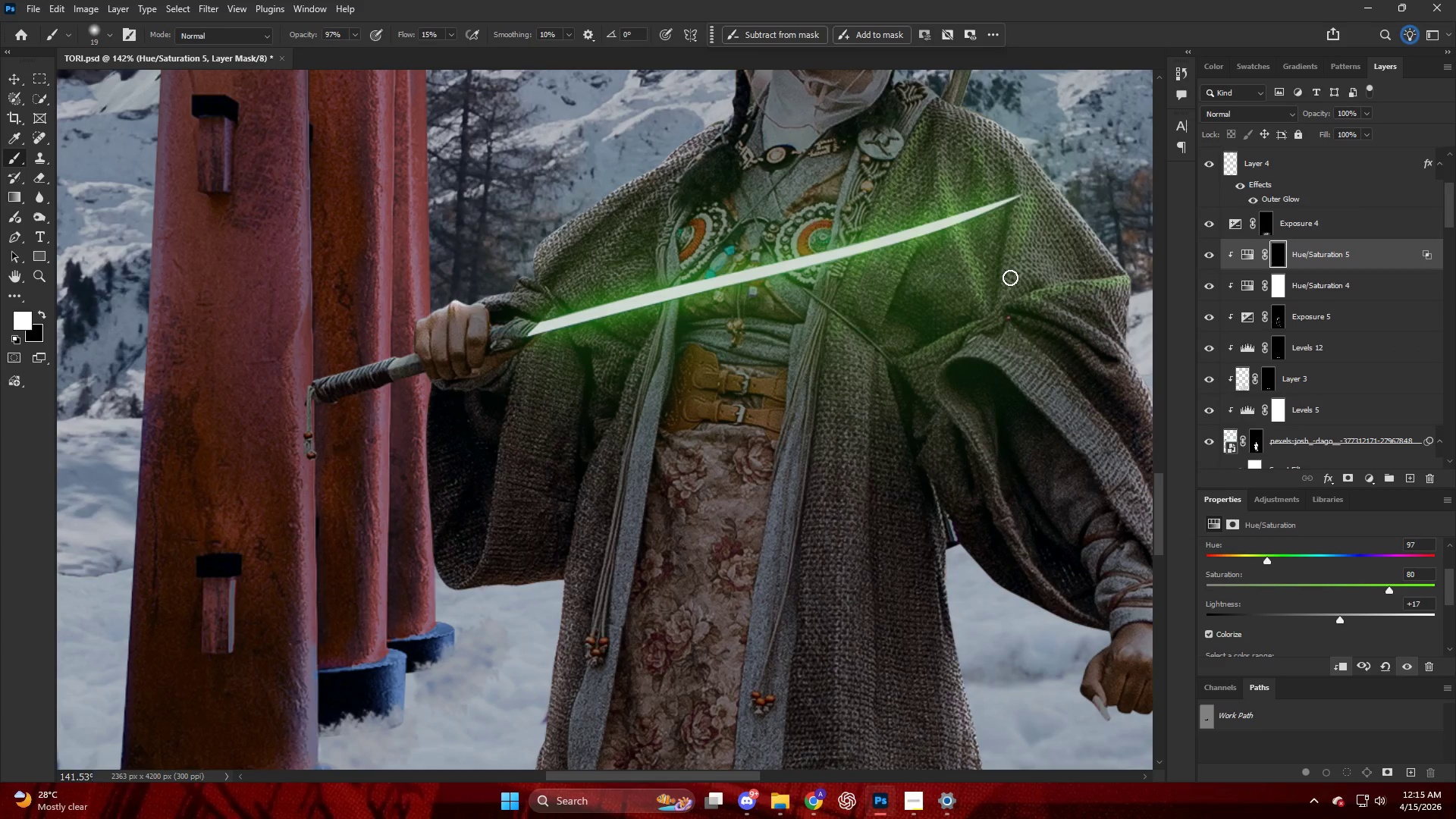 
scroll: coordinate [1010, 219], scroll_direction: down, amount: 13.0
 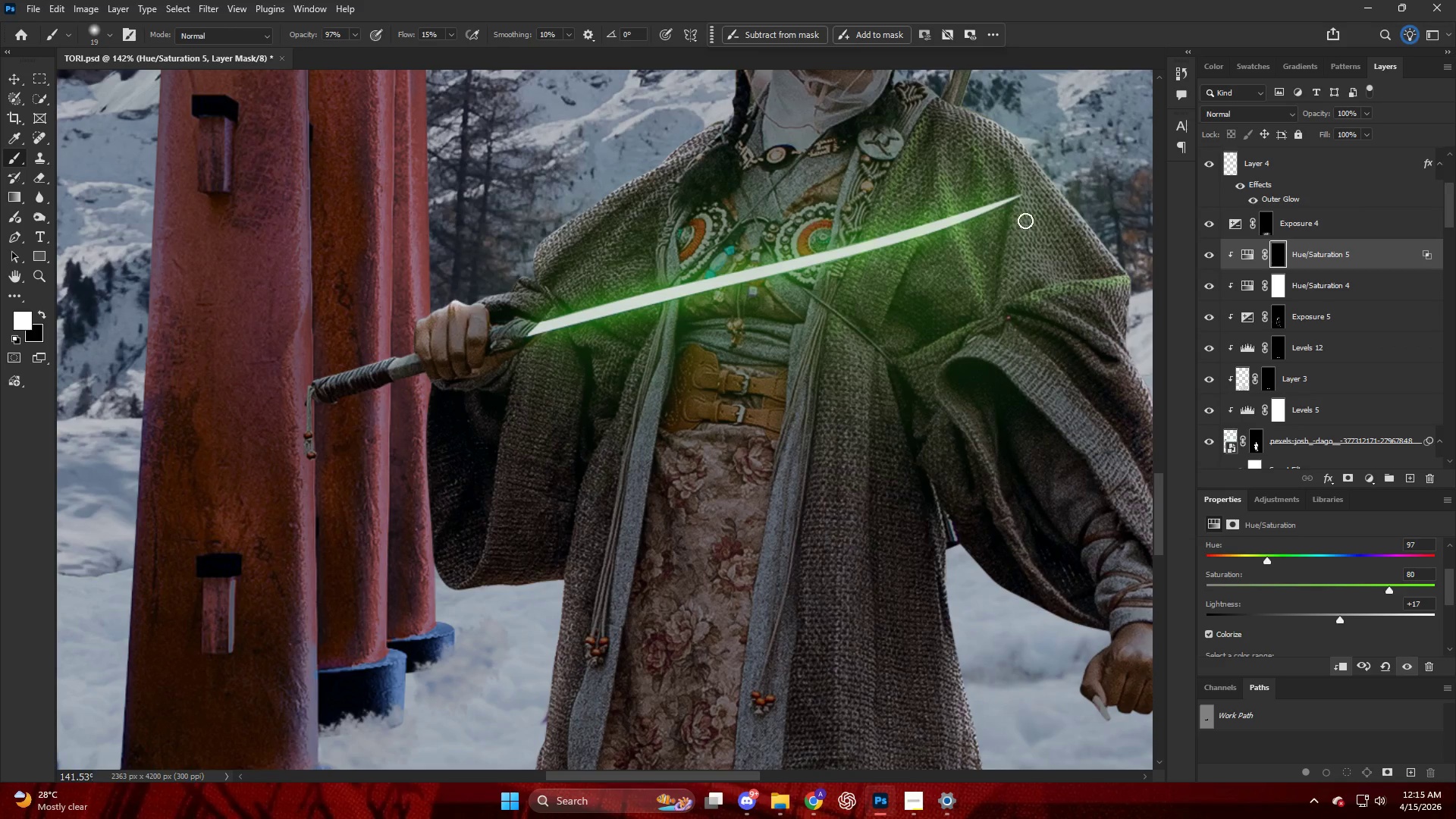 
hold_key(key=AltLeft, duration=0.31)
 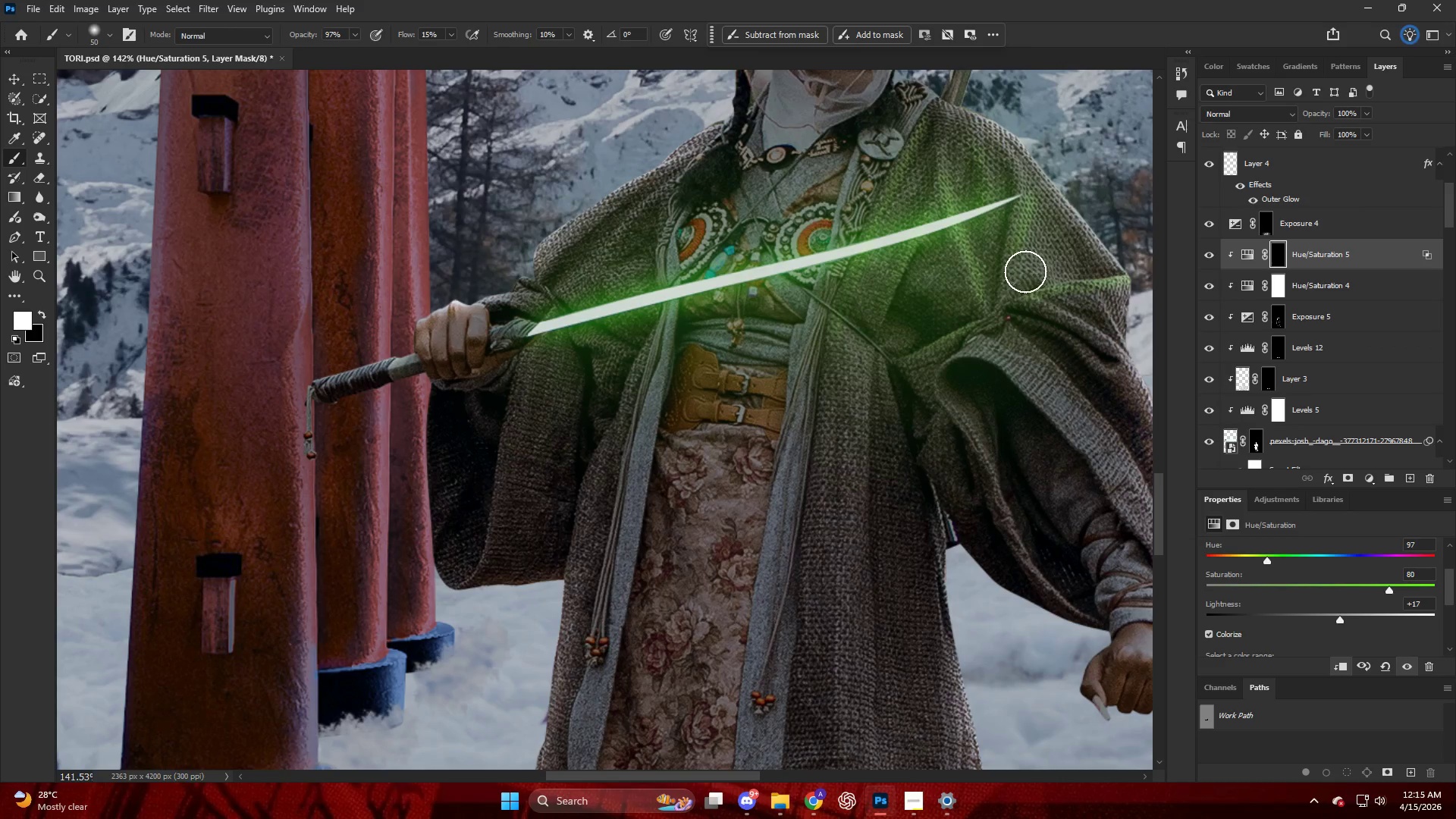 
key(Alt+AltLeft)
 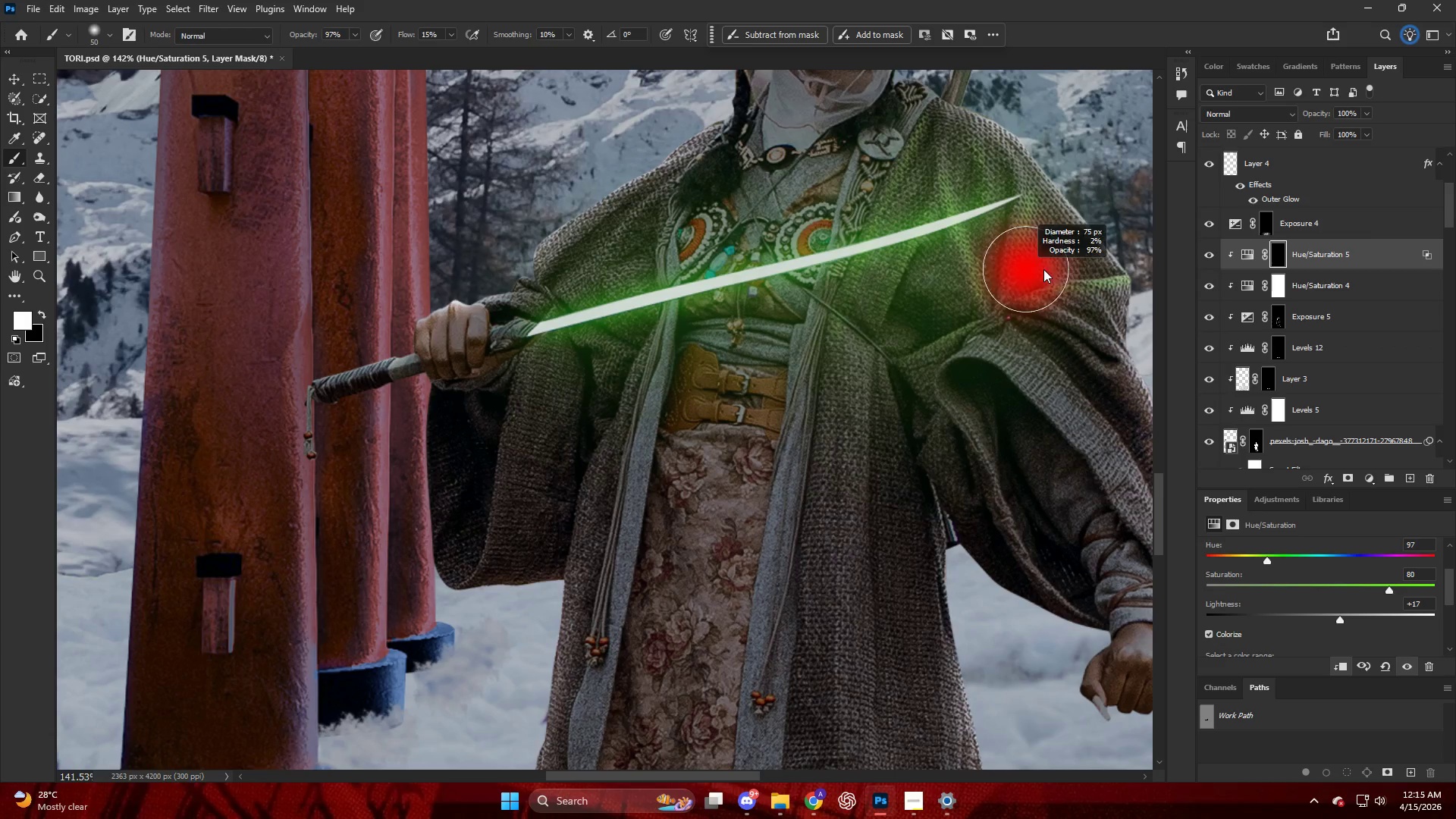 
left_click_drag(start_coordinate=[1032, 252], to_coordinate=[1029, 125])
 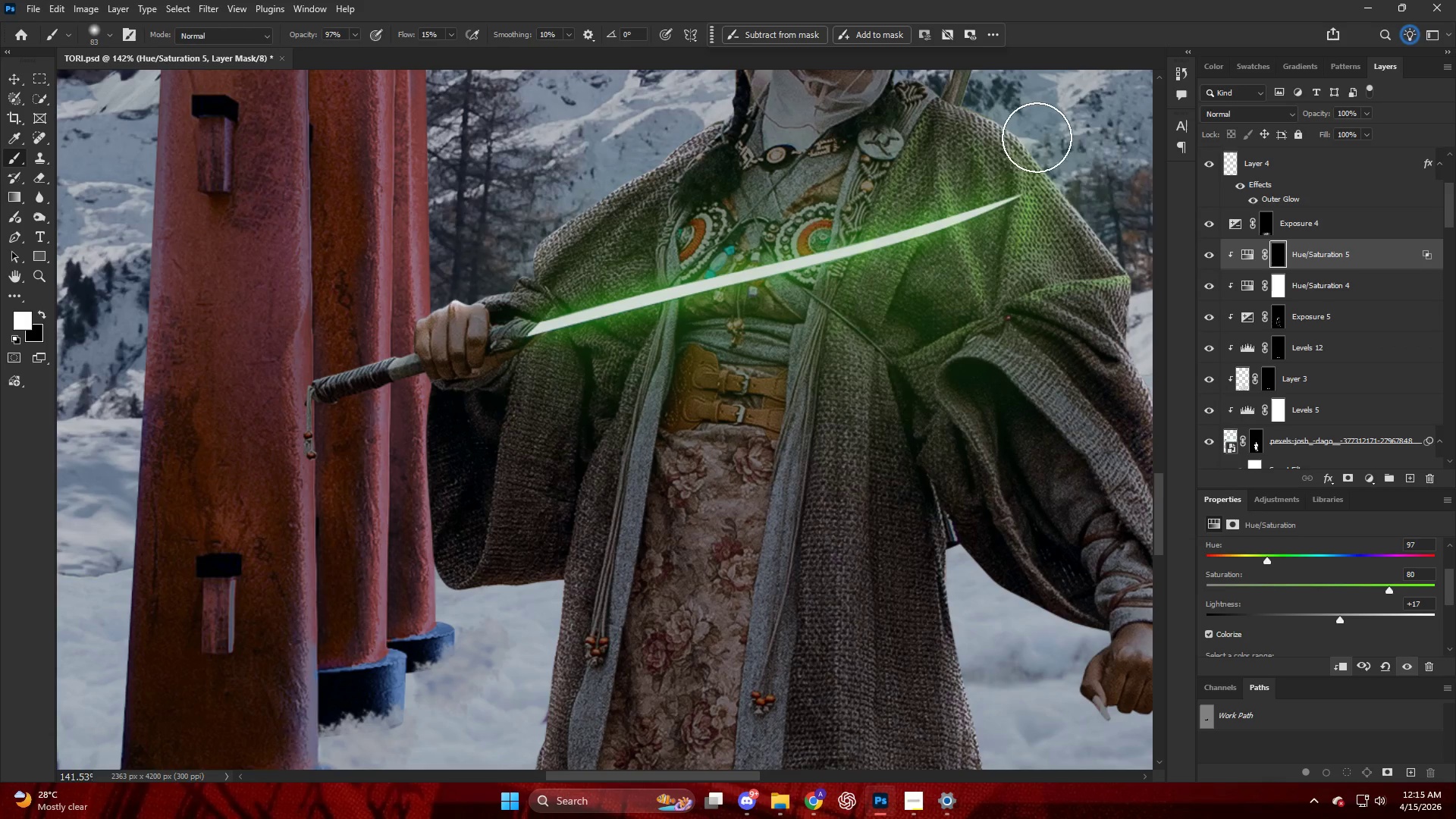 
left_click_drag(start_coordinate=[1059, 167], to_coordinate=[1147, 237])
 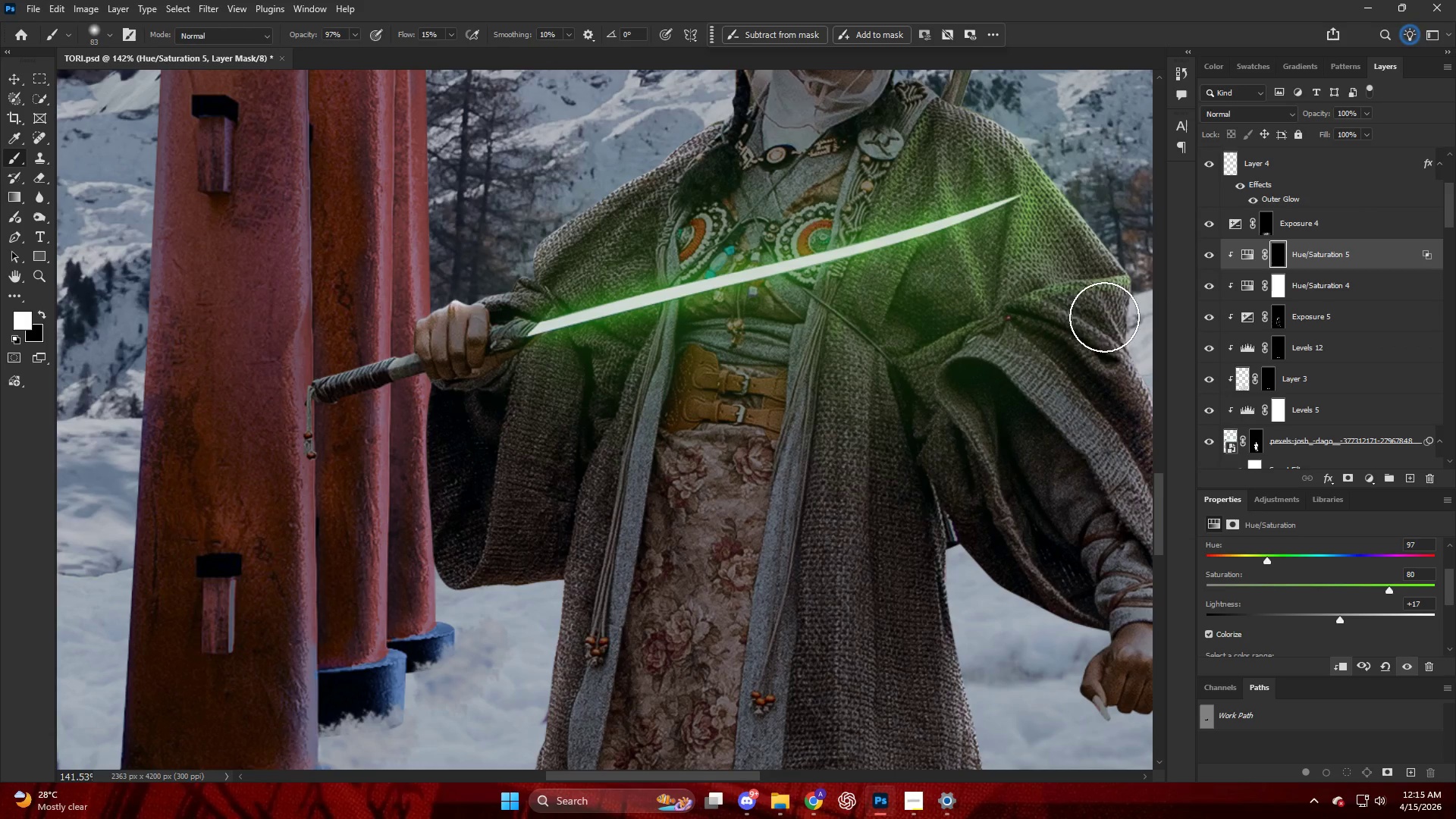 
left_click_drag(start_coordinate=[1109, 308], to_coordinate=[1153, 315])
 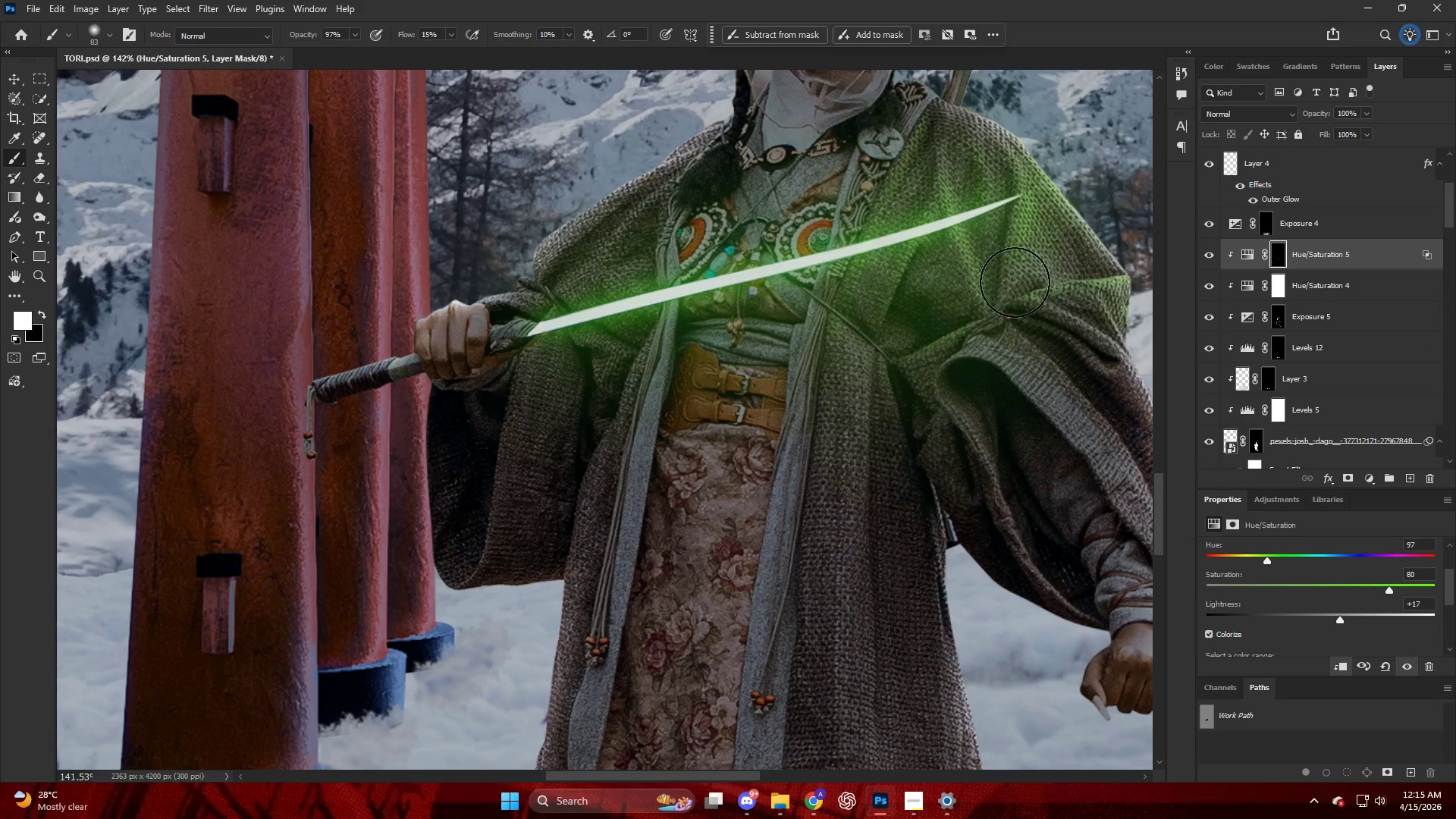 
key(Alt+AltLeft)
 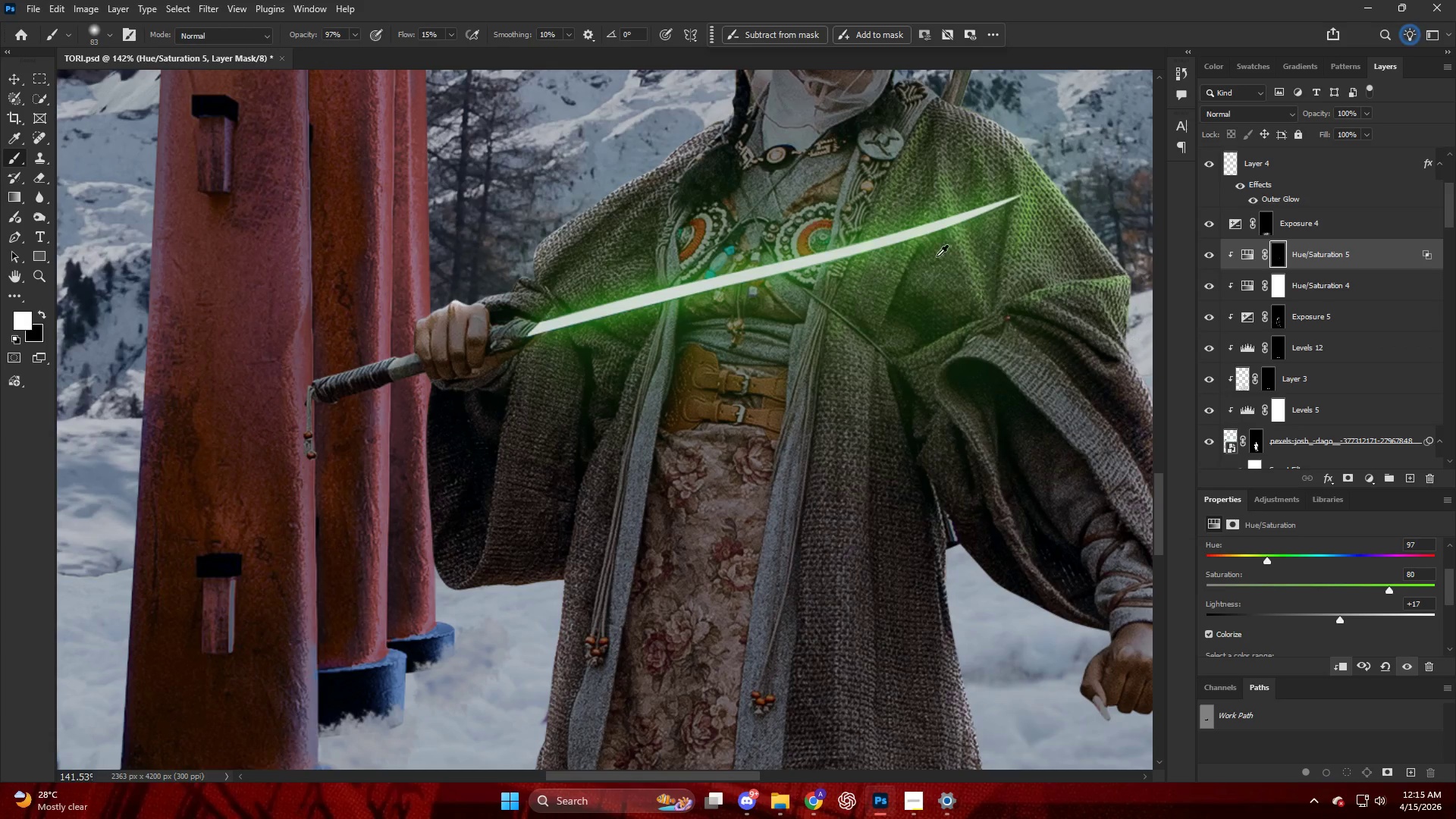 
key(Alt+AltLeft)
 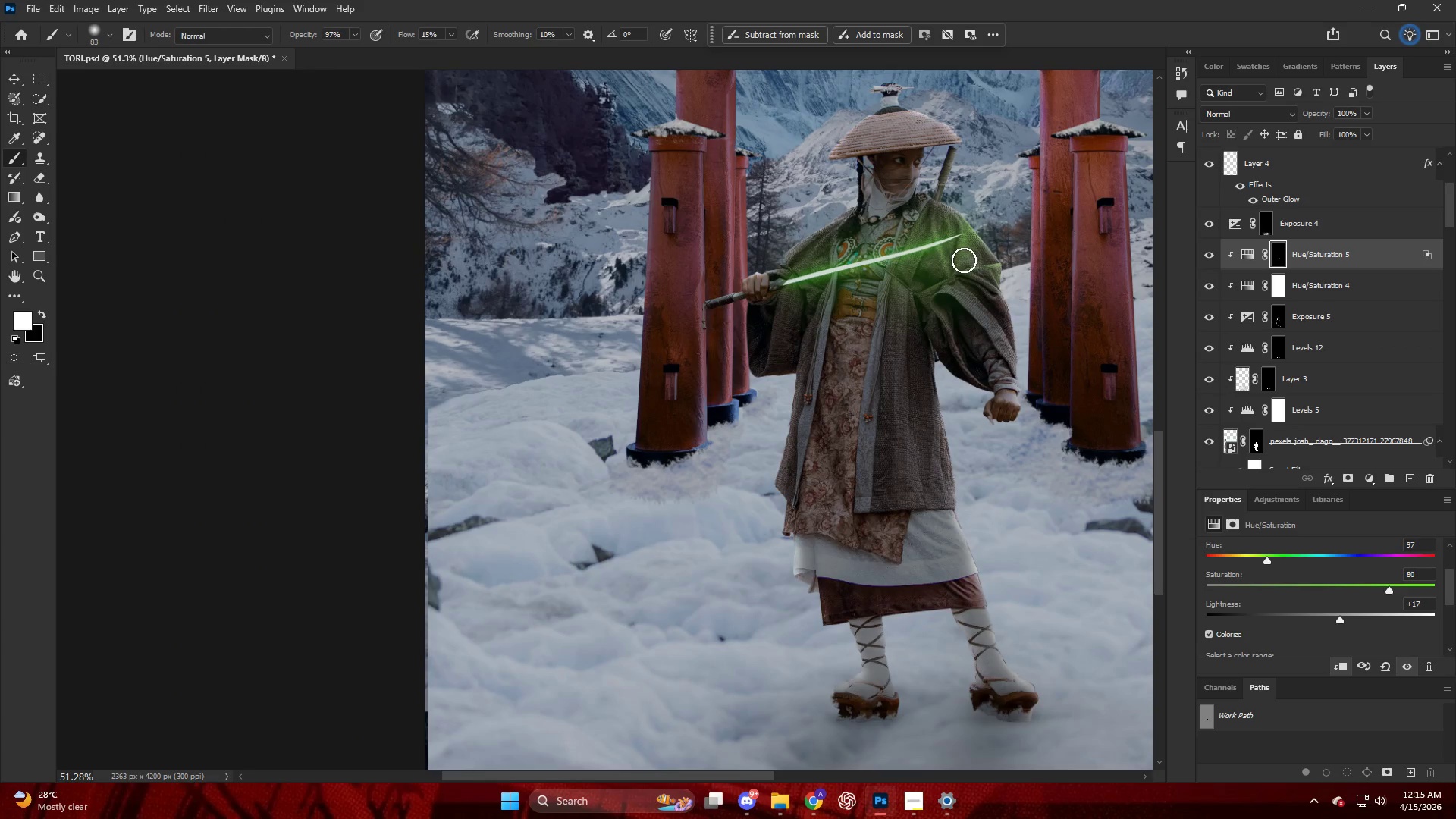 
scroll: coordinate [927, 257], scroll_direction: down, amount: 11.0
 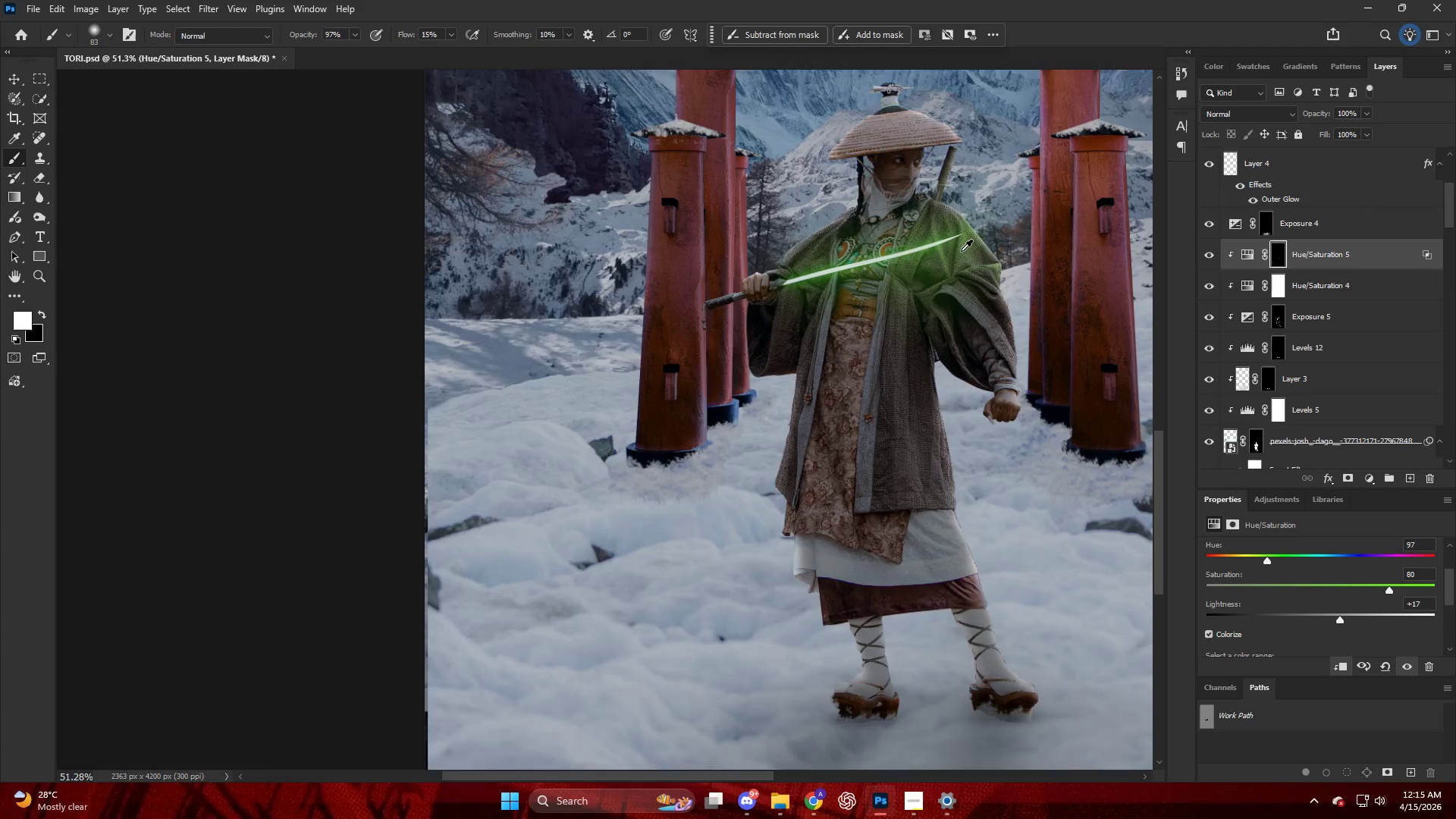 
hold_key(key=AltLeft, duration=0.67)
 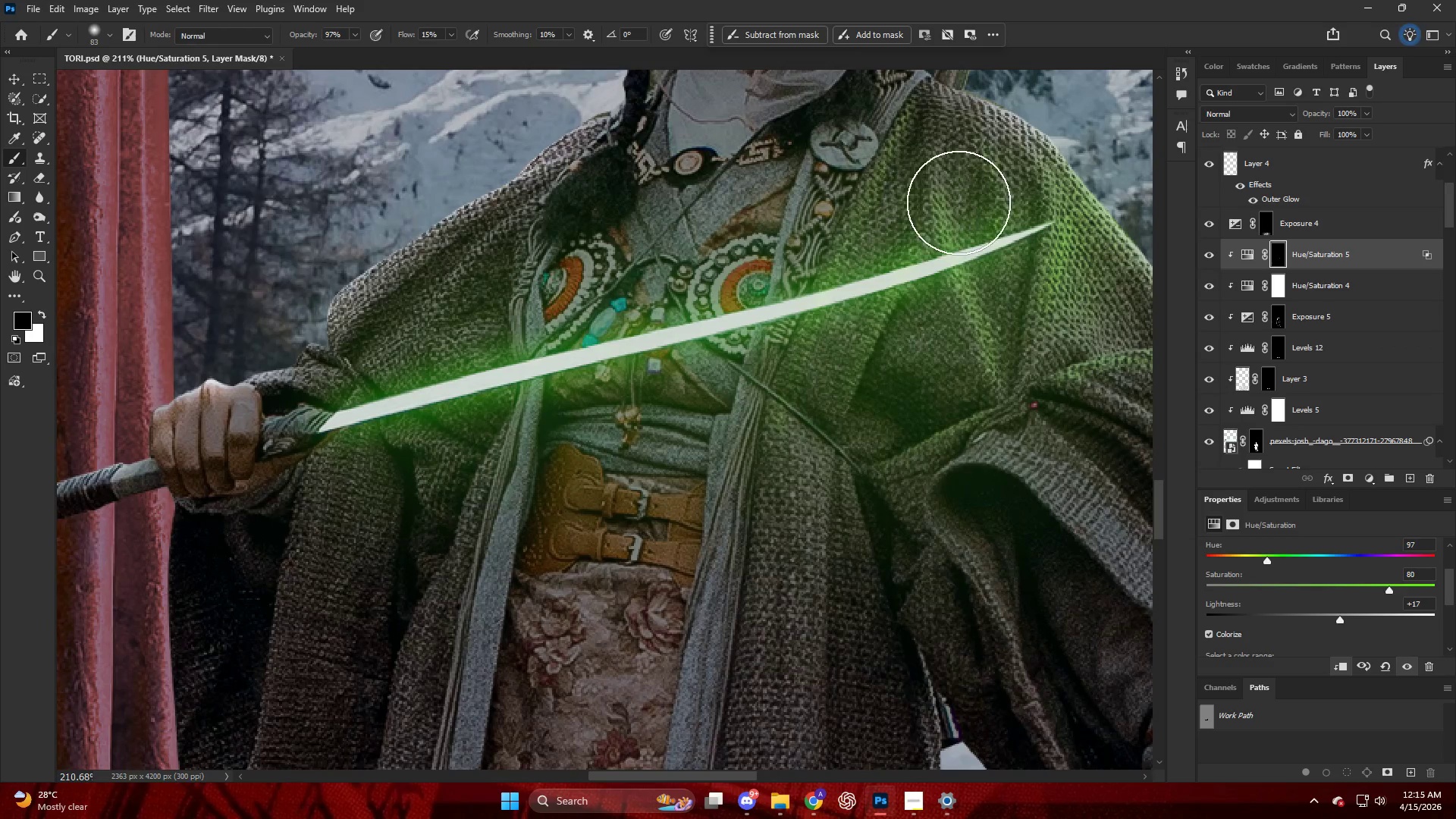 
key(X)
 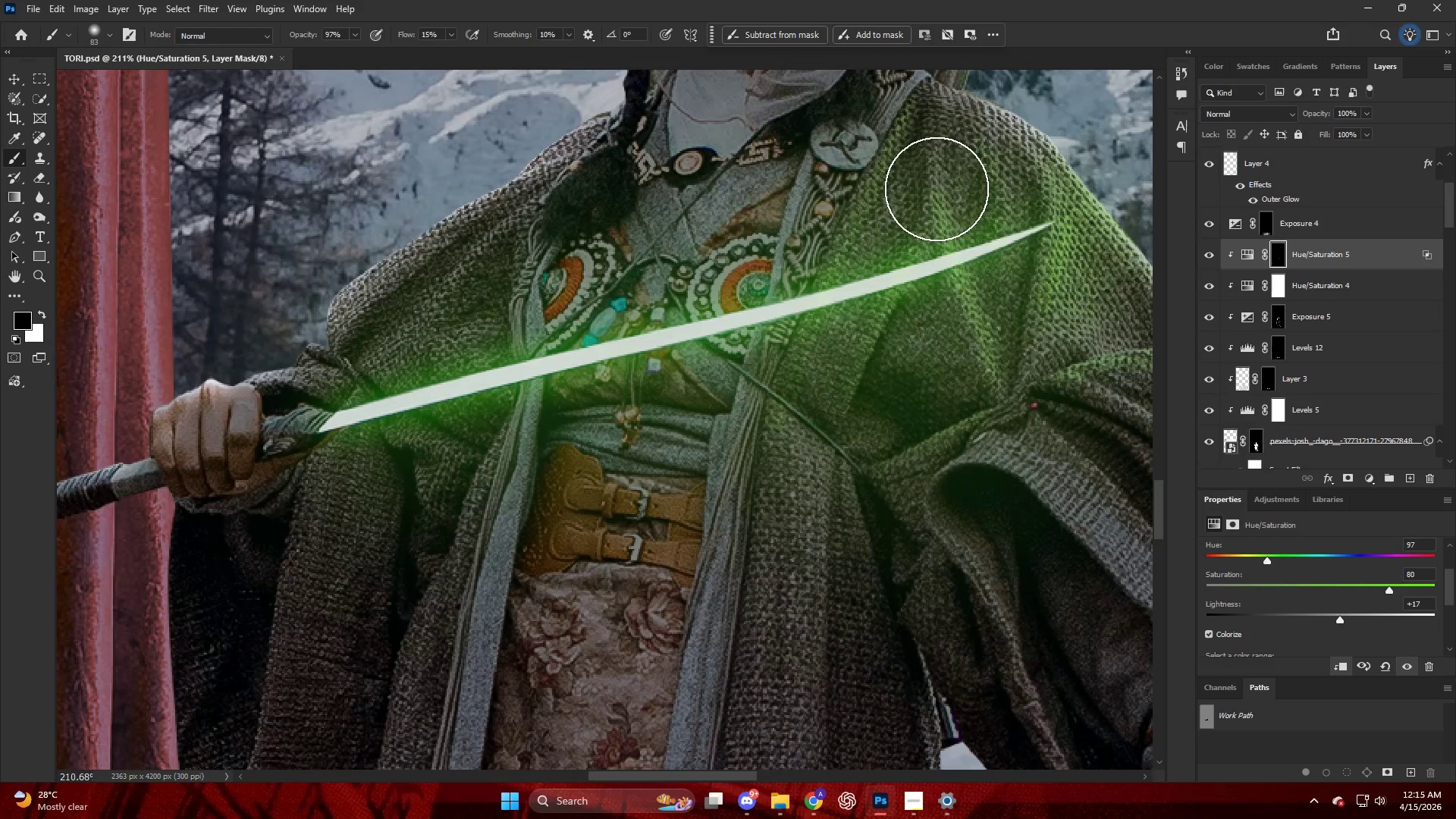 
scroll: coordinate [897, 224], scroll_direction: up, amount: 15.0
 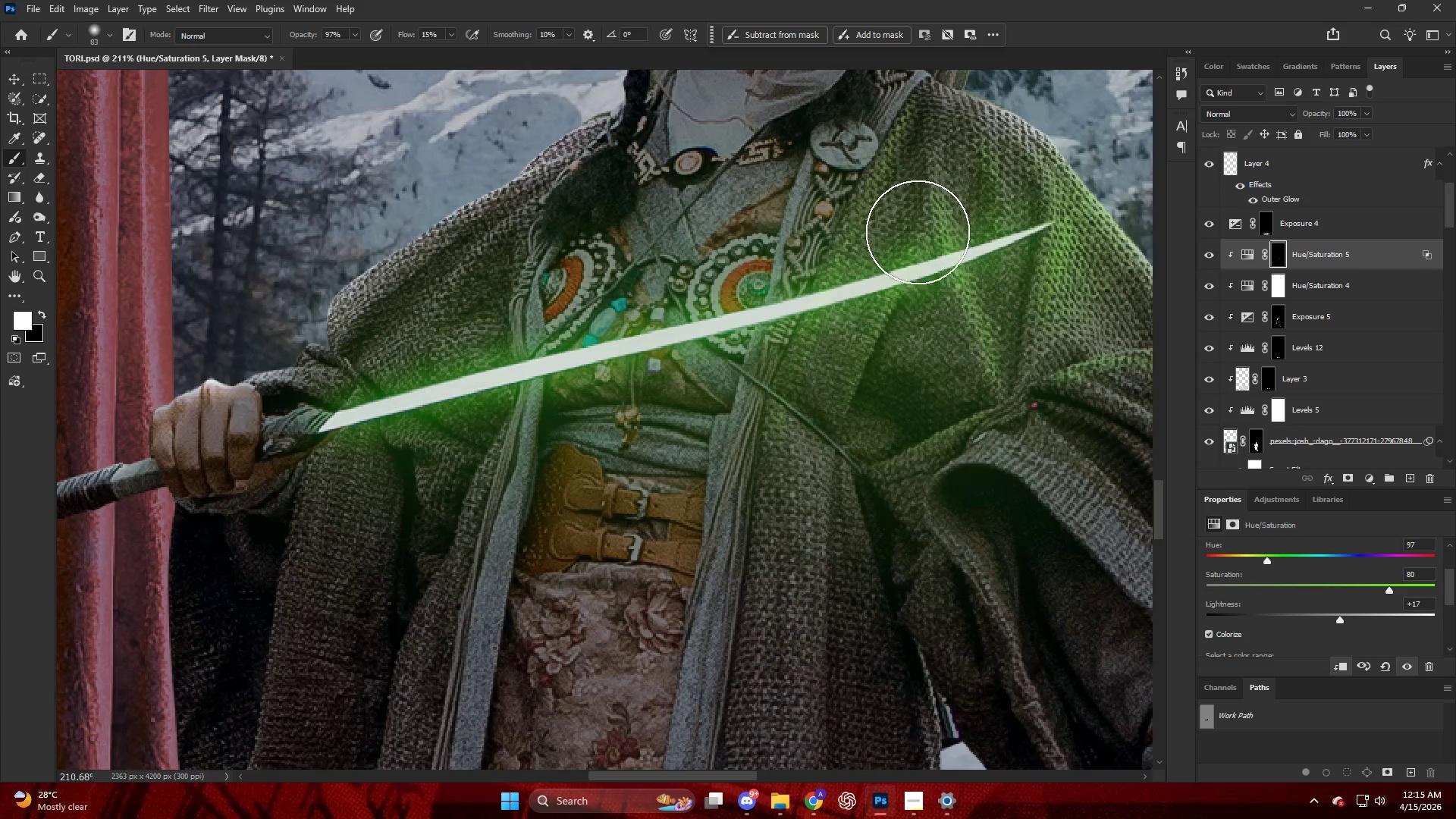 
key(Alt+AltLeft)
 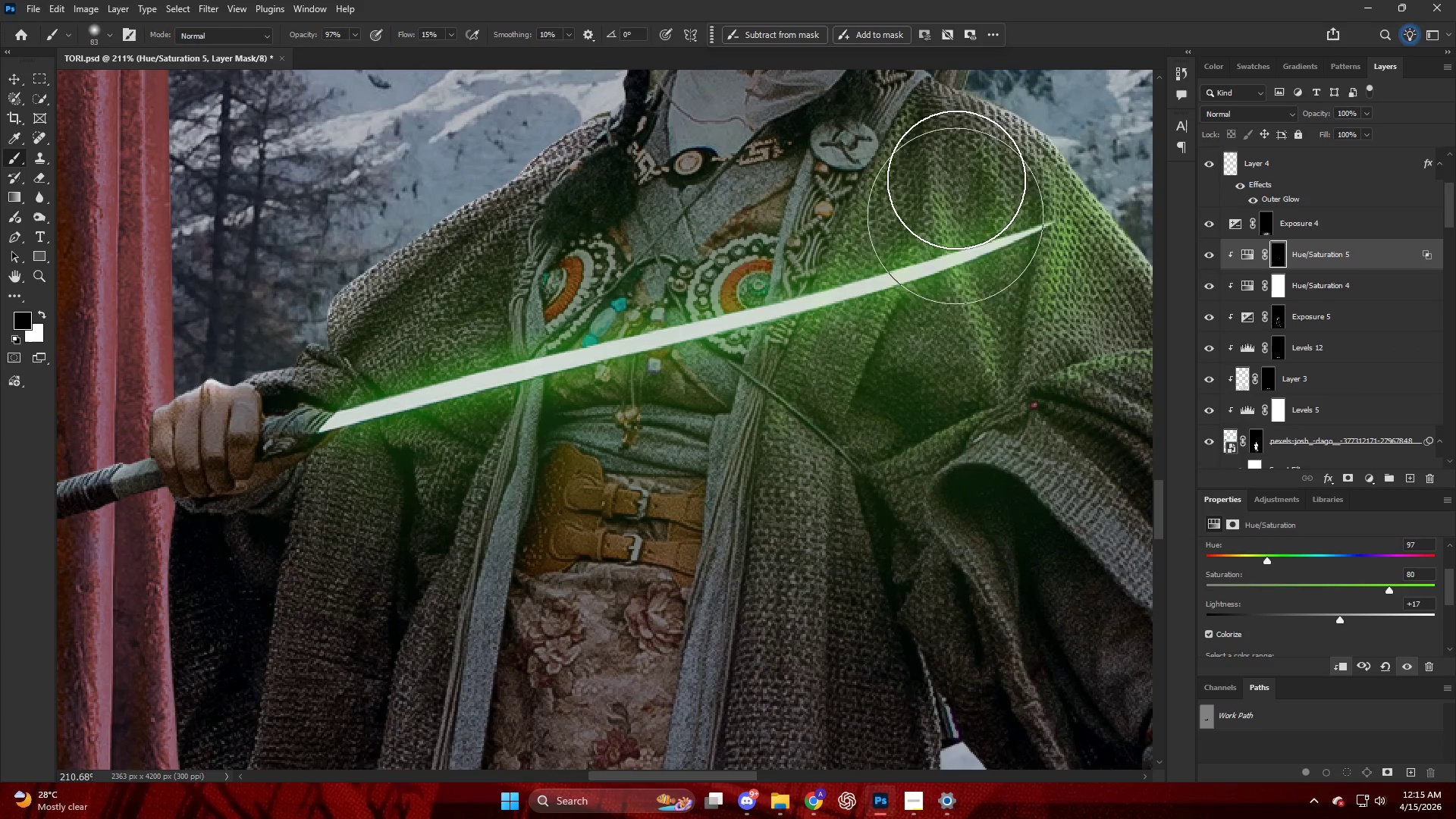 
left_click_drag(start_coordinate=[952, 145], to_coordinate=[1059, 114])
 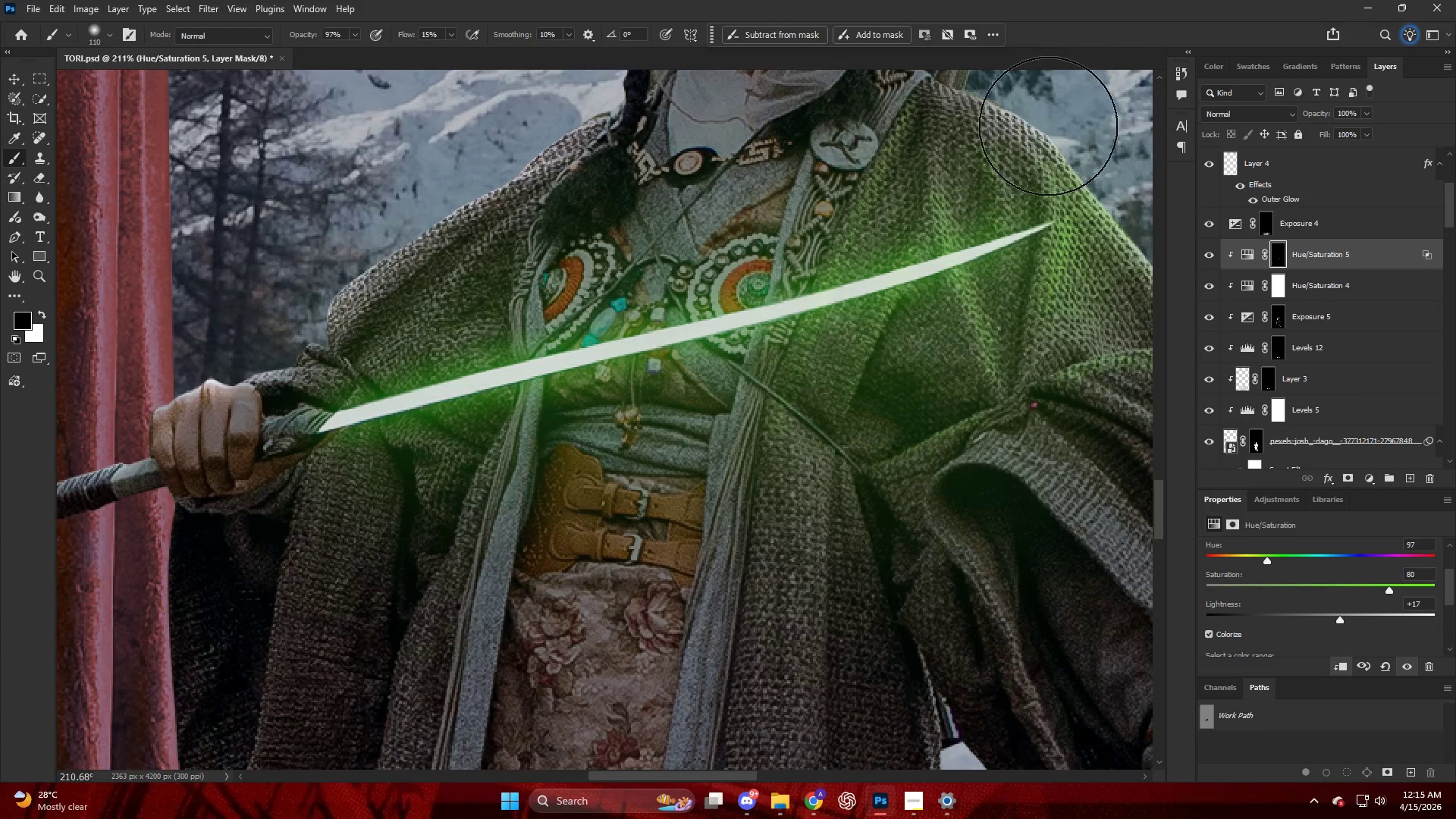 
key(X)
 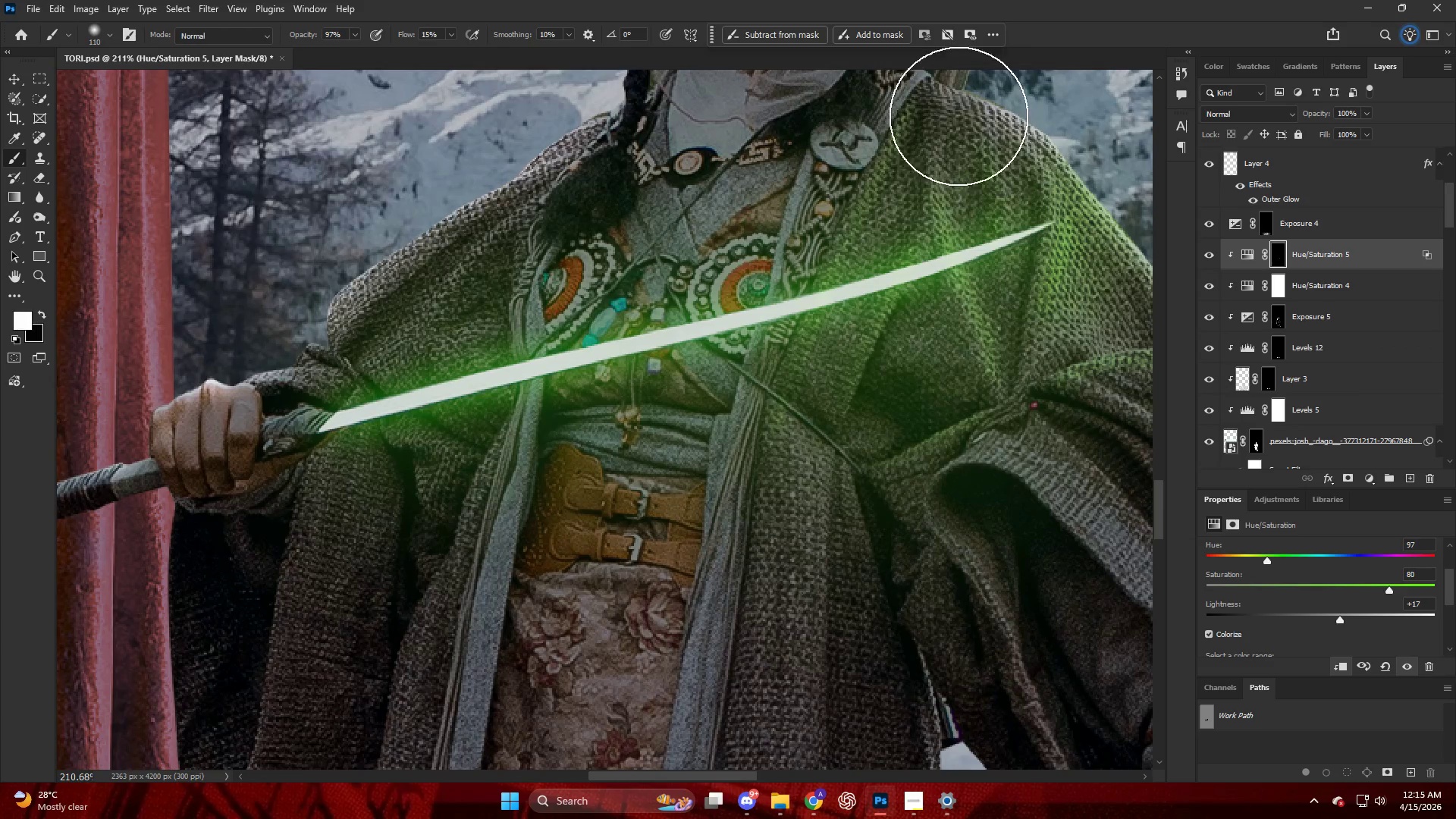 
left_click_drag(start_coordinate=[959, 116], to_coordinate=[866, 138])
 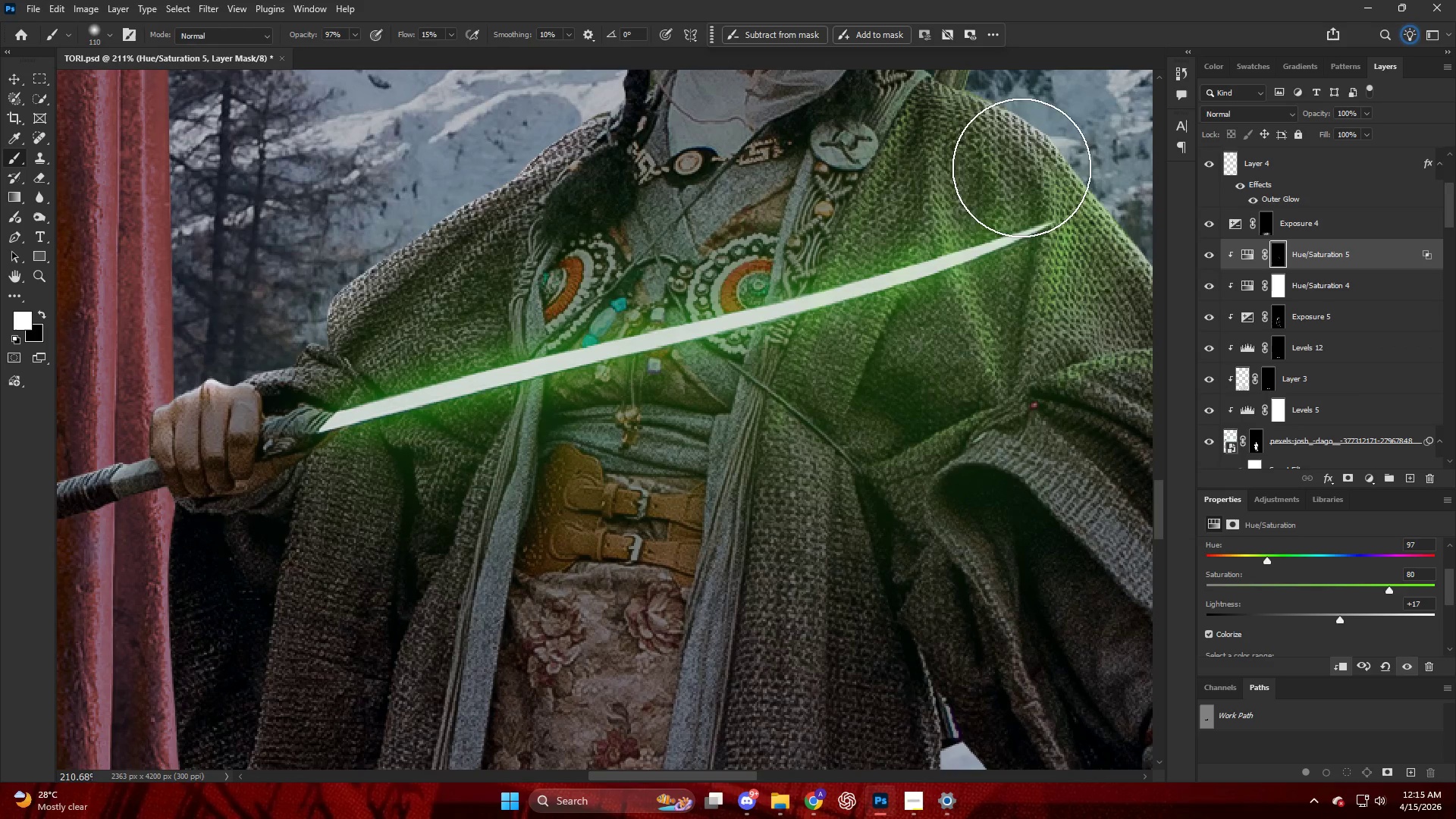 
key(Alt+AltLeft)
 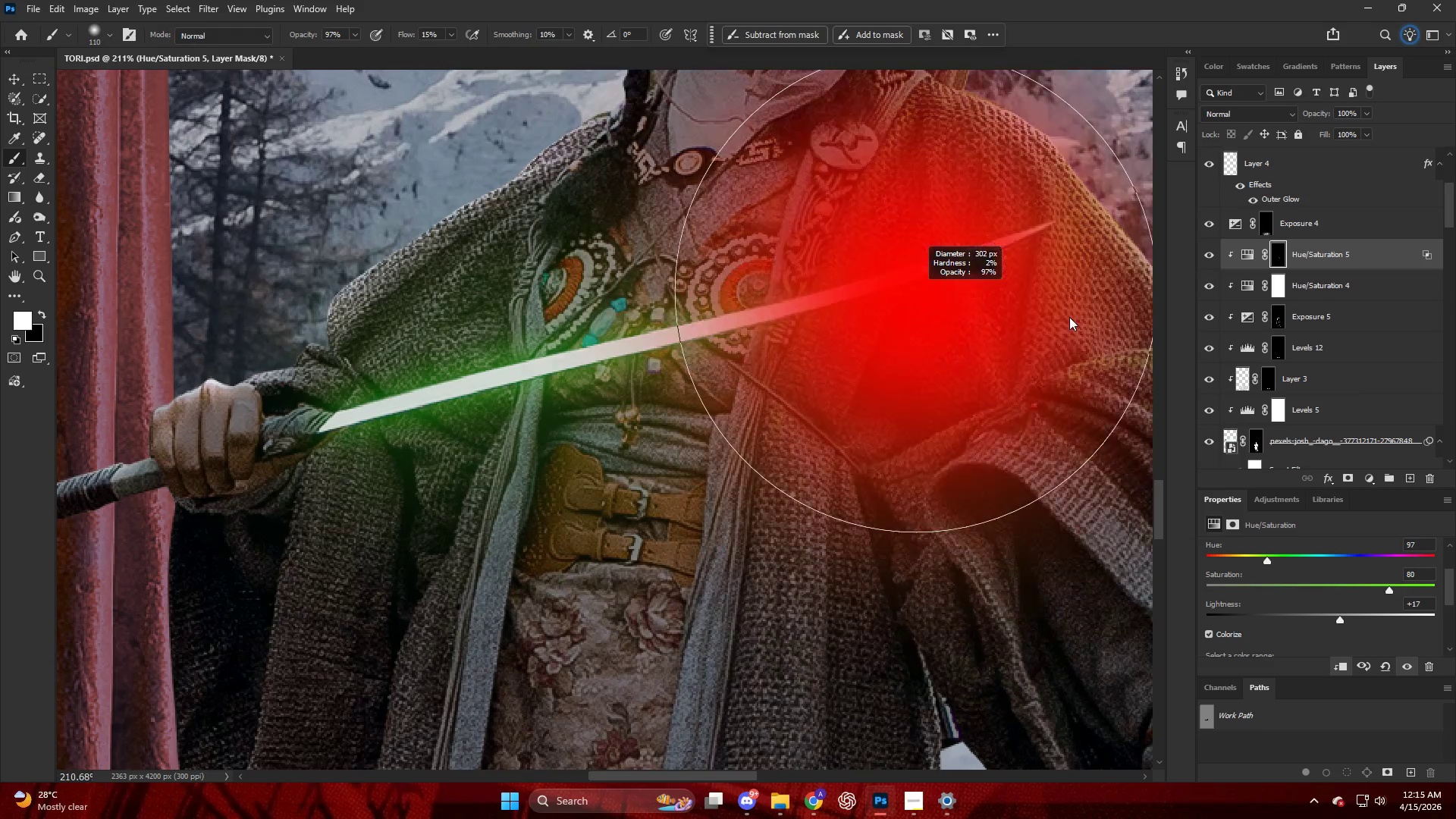 
type(xx)
 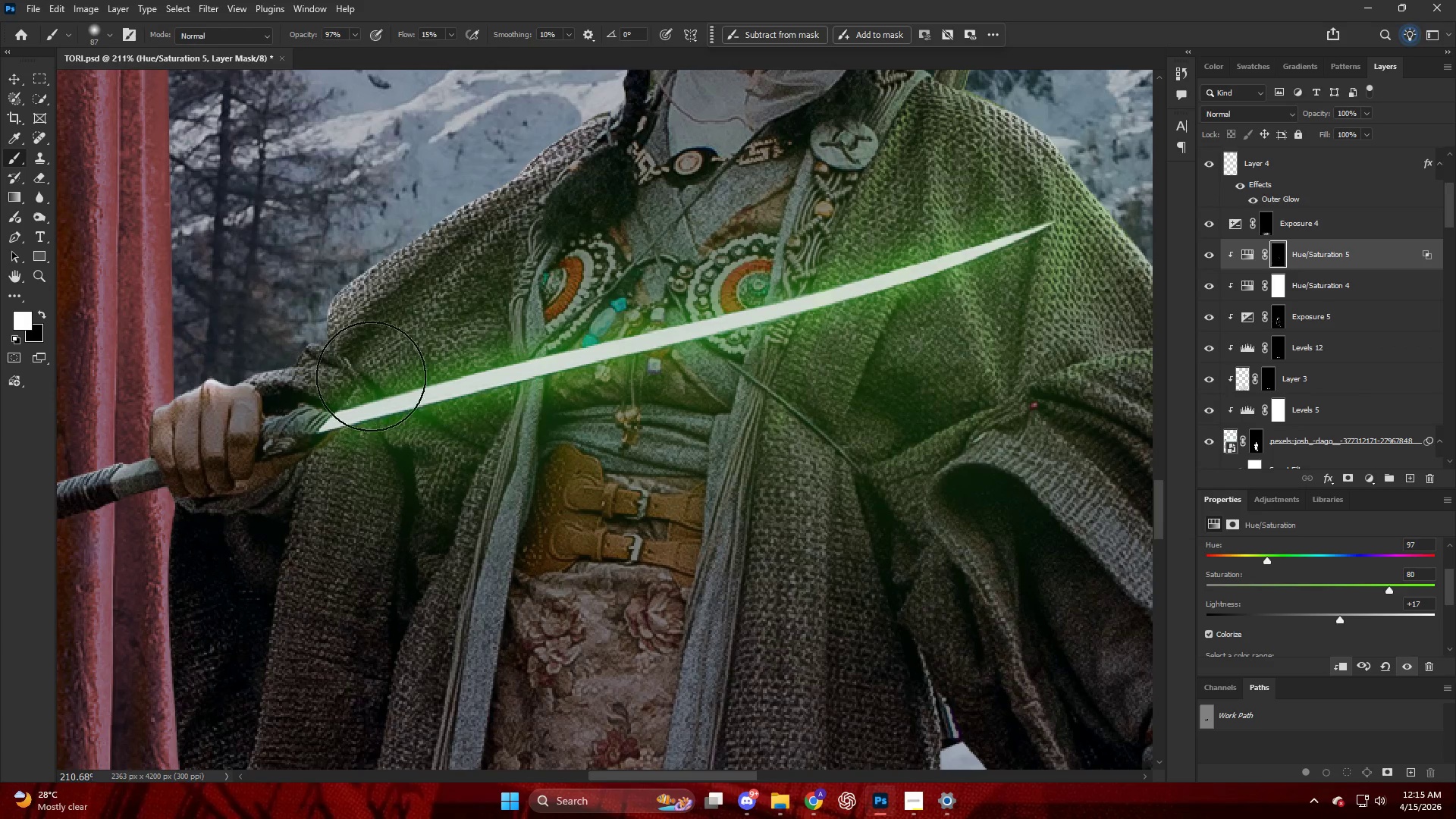 
left_click_drag(start_coordinate=[1027, 278], to_coordinate=[1111, 360])
 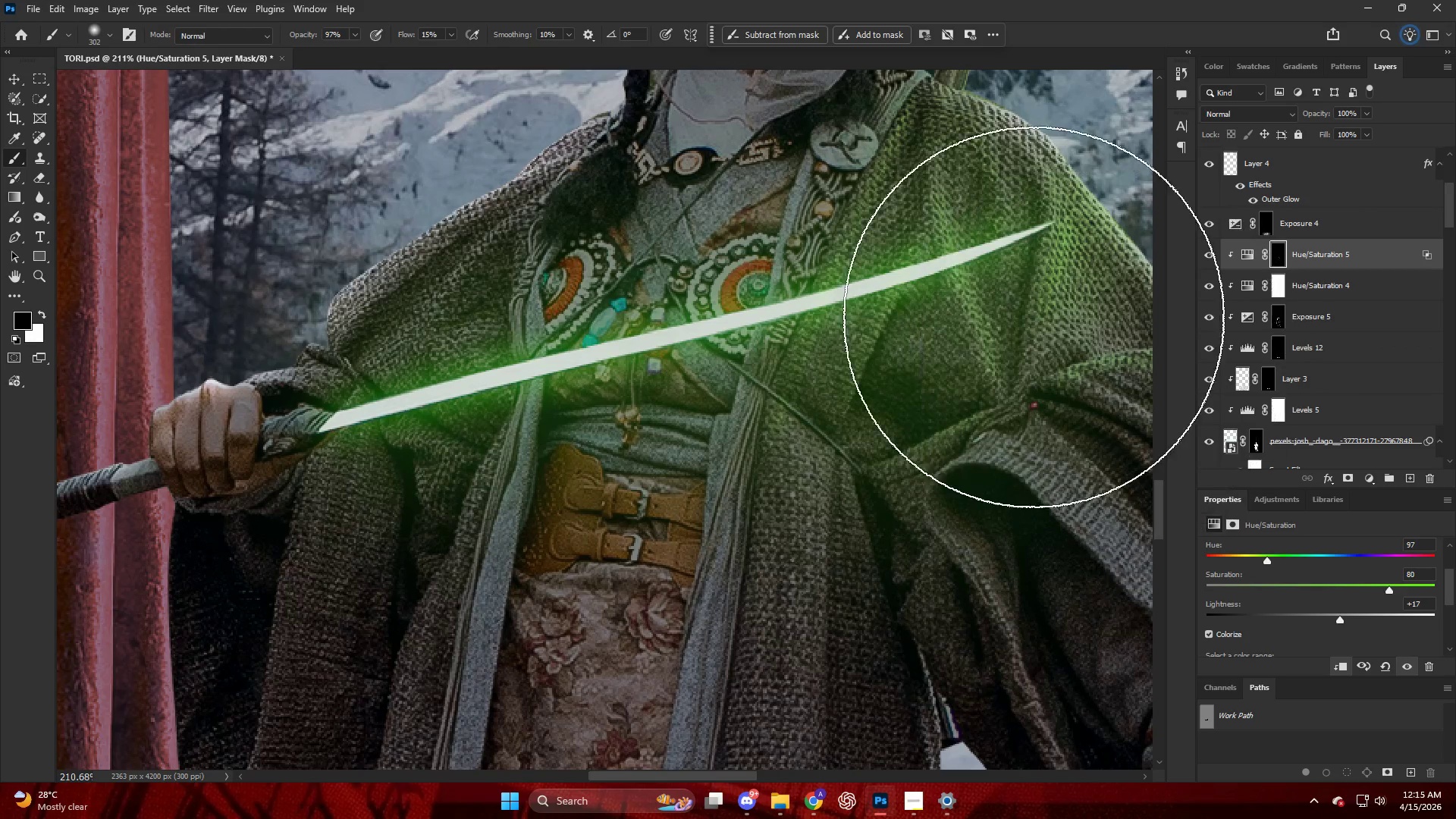 
left_click_drag(start_coordinate=[992, 269], to_coordinate=[1026, 441])
 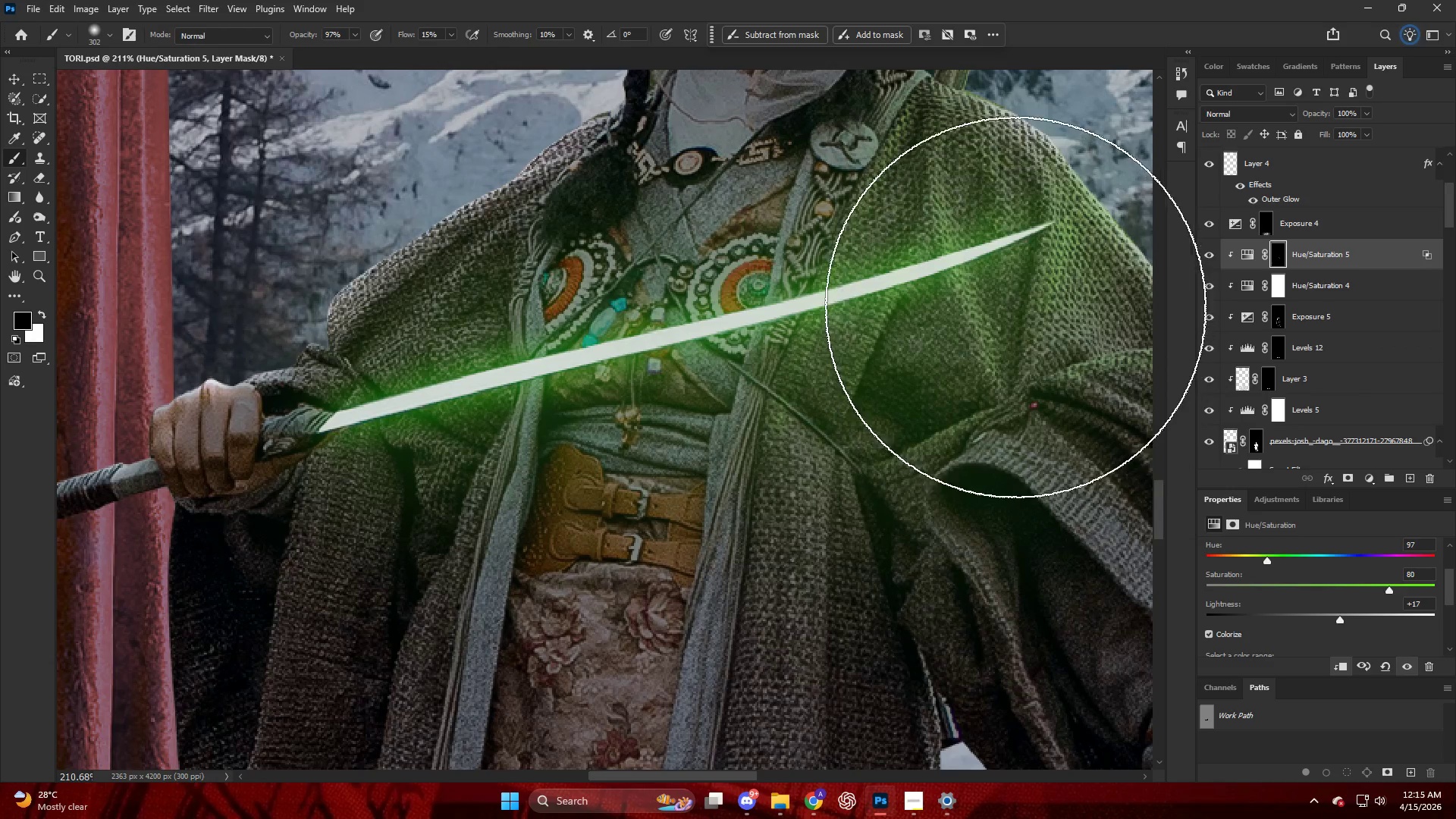 
left_click_drag(start_coordinate=[1007, 331], to_coordinate=[844, 421])
 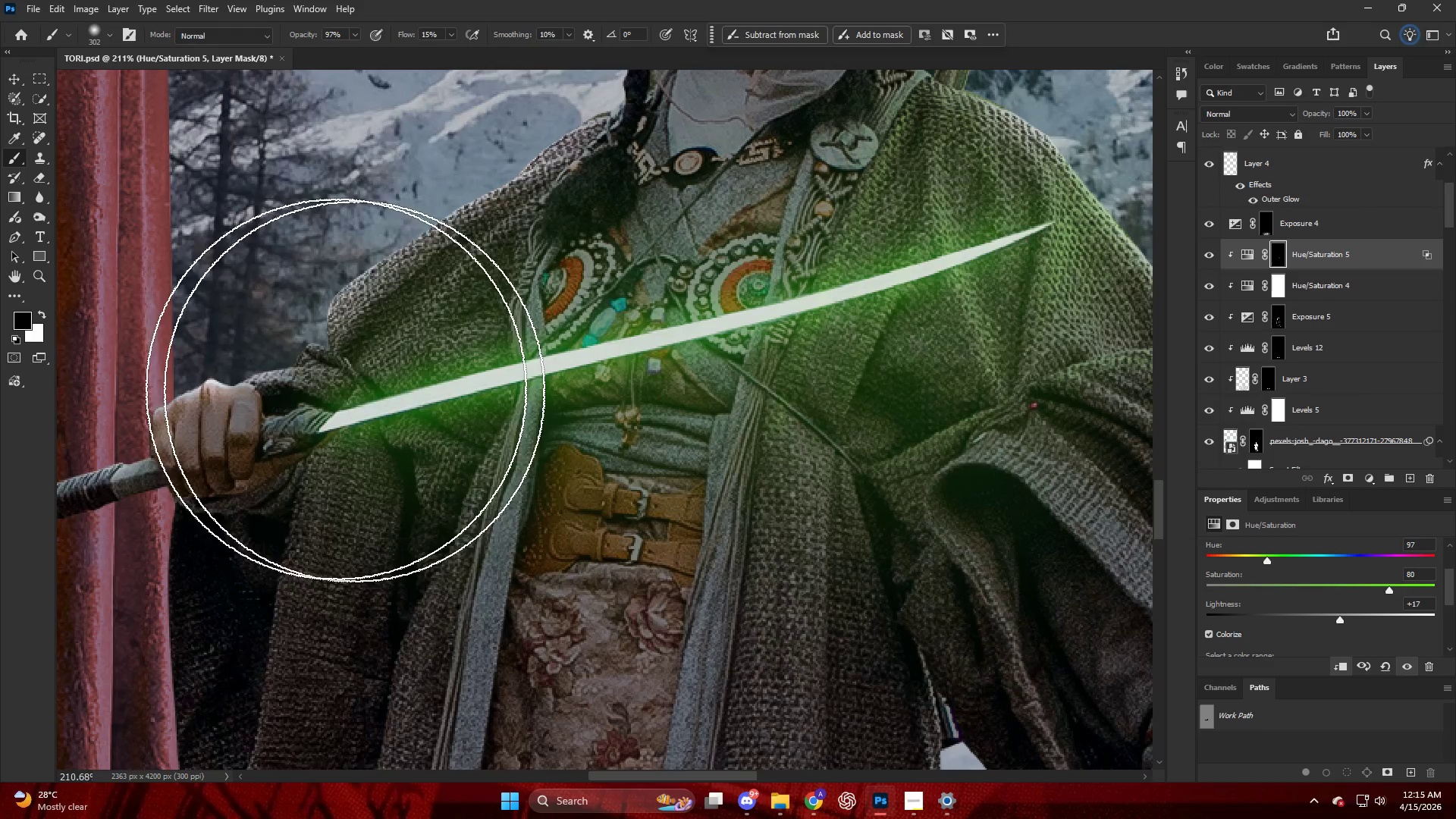 
hold_key(key=AltLeft, duration=0.78)
 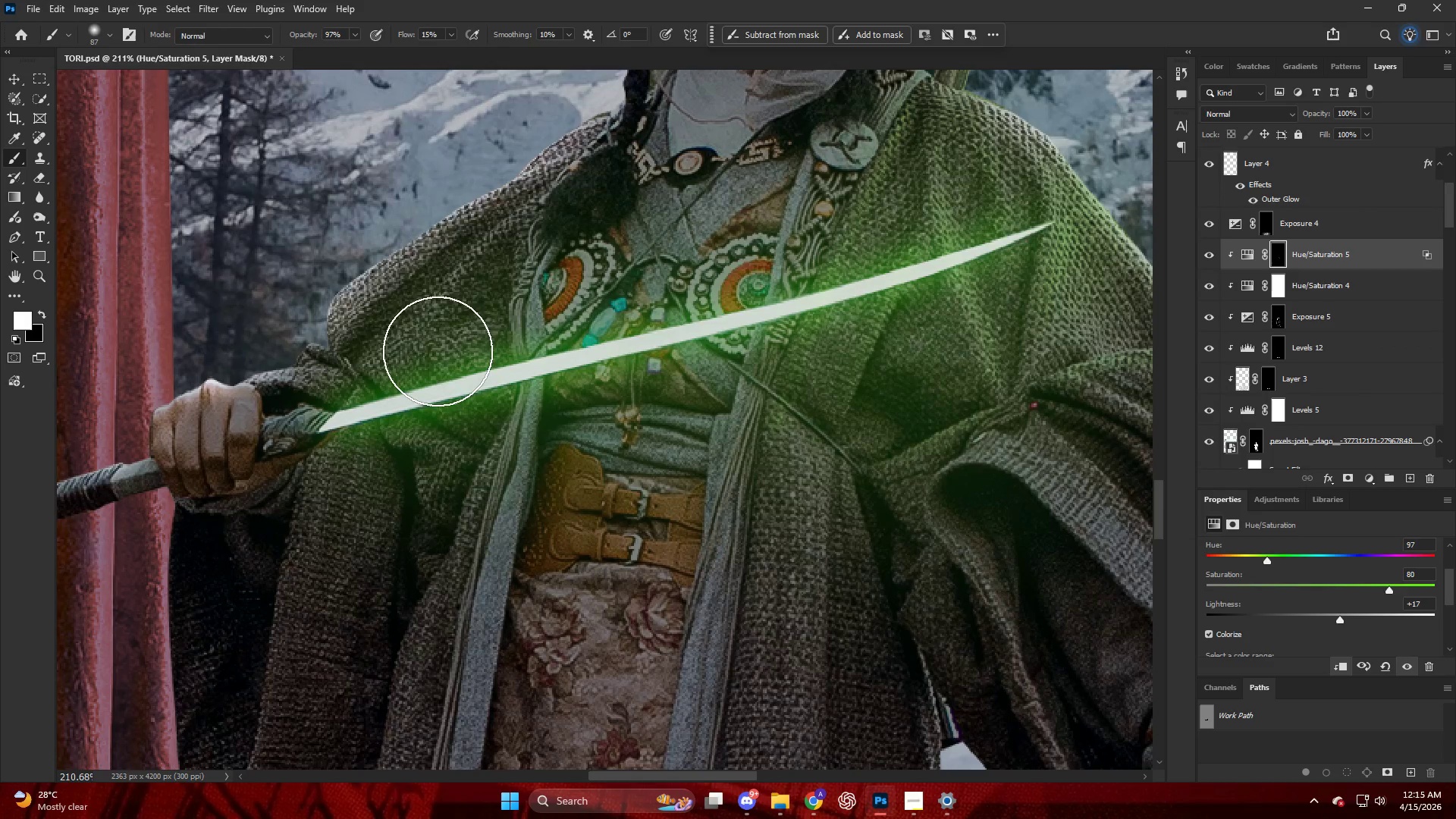 
key(Alt+AltLeft)
 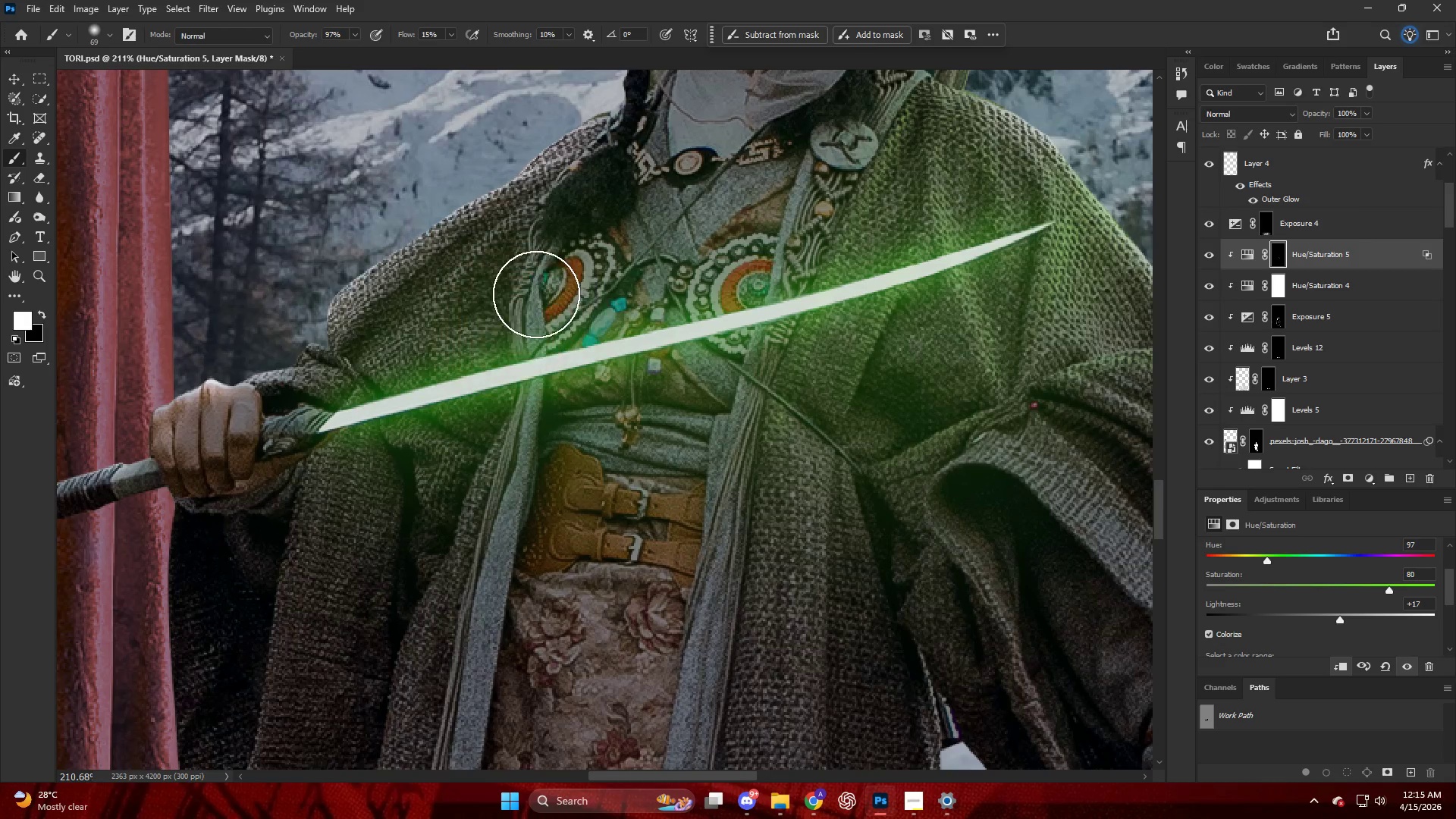 
left_click_drag(start_coordinate=[544, 303], to_coordinate=[531, 403])
 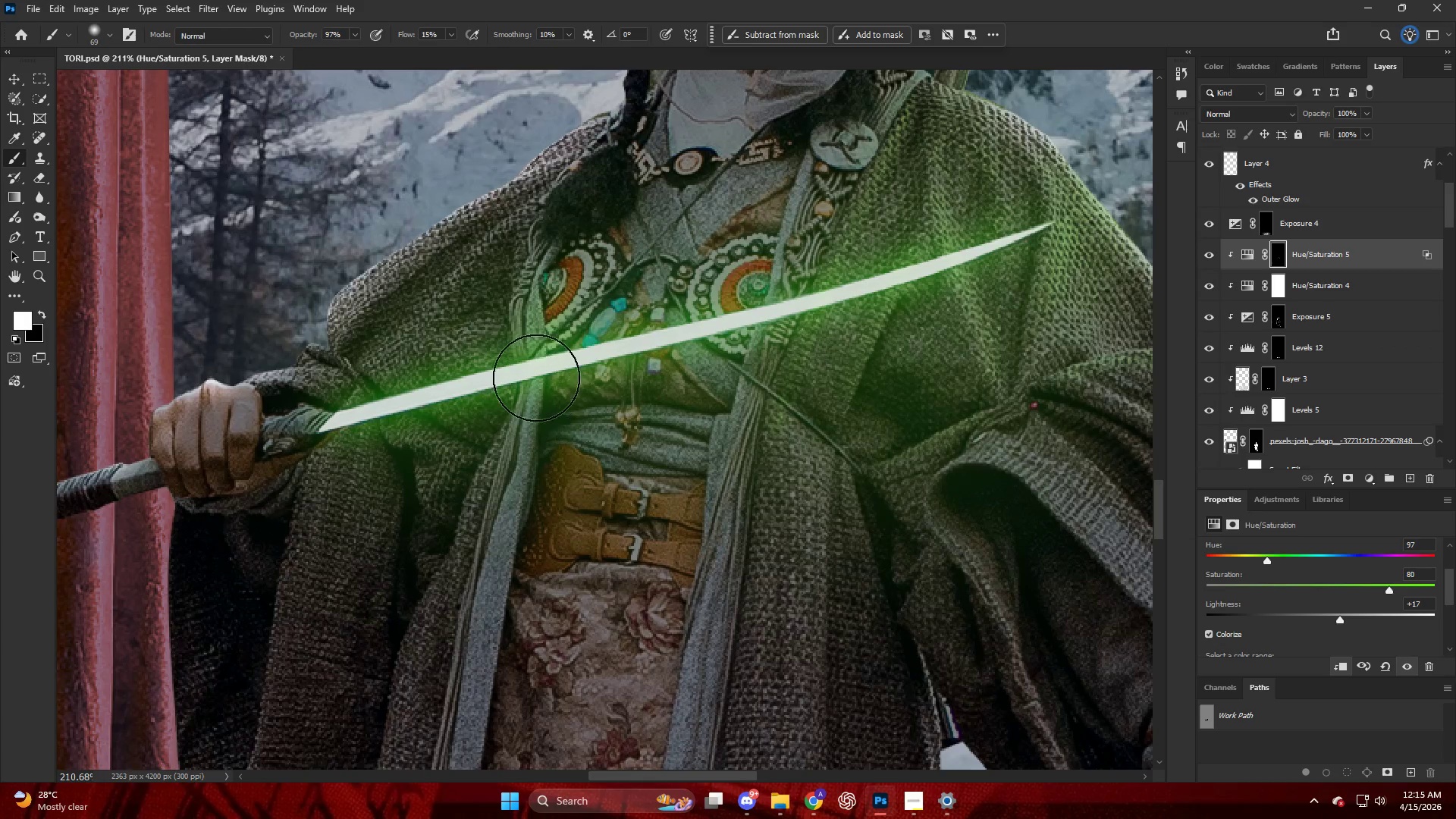 
key(Alt+AltLeft)
 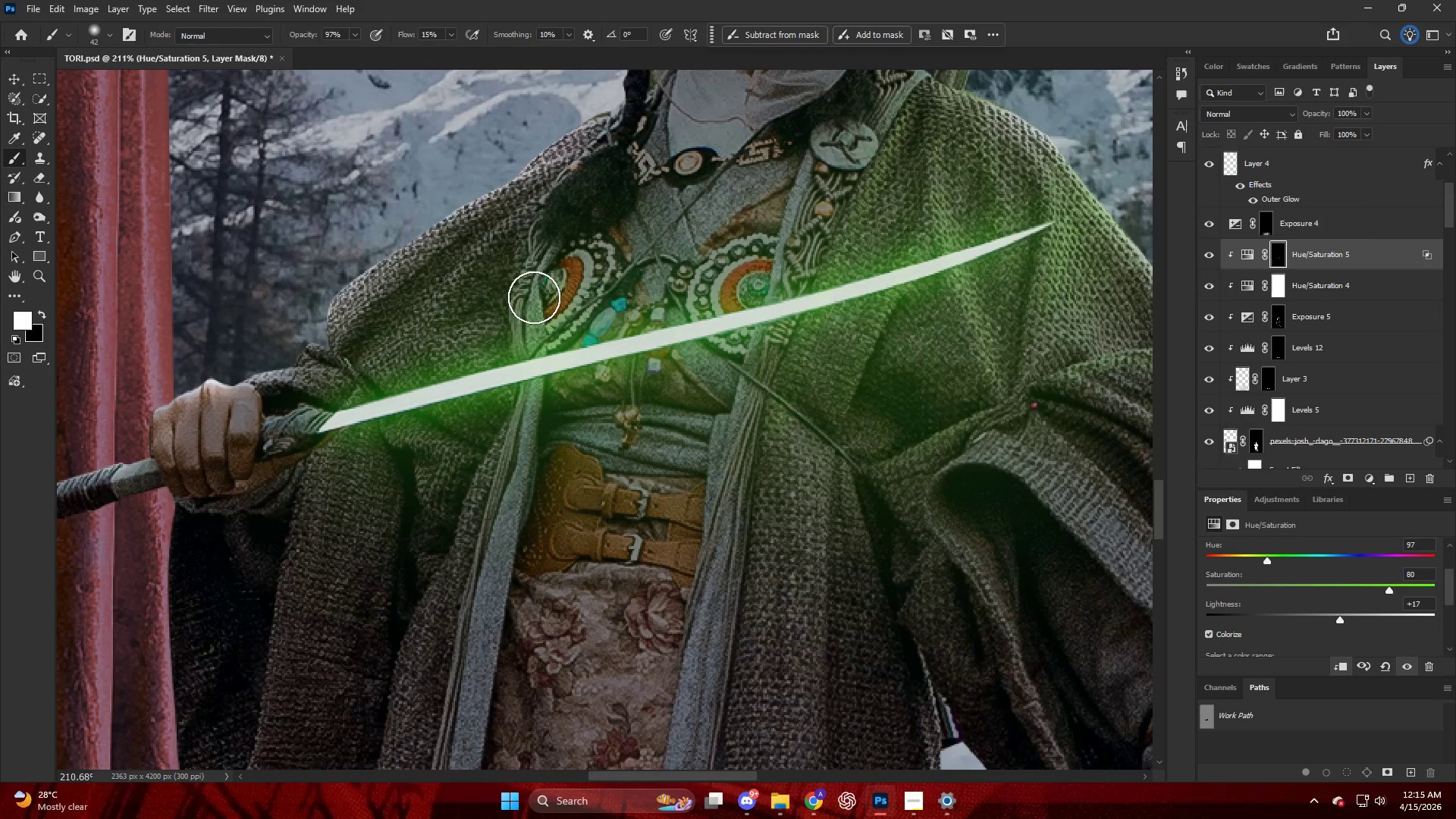 
left_click_drag(start_coordinate=[534, 319], to_coordinate=[514, 470])
 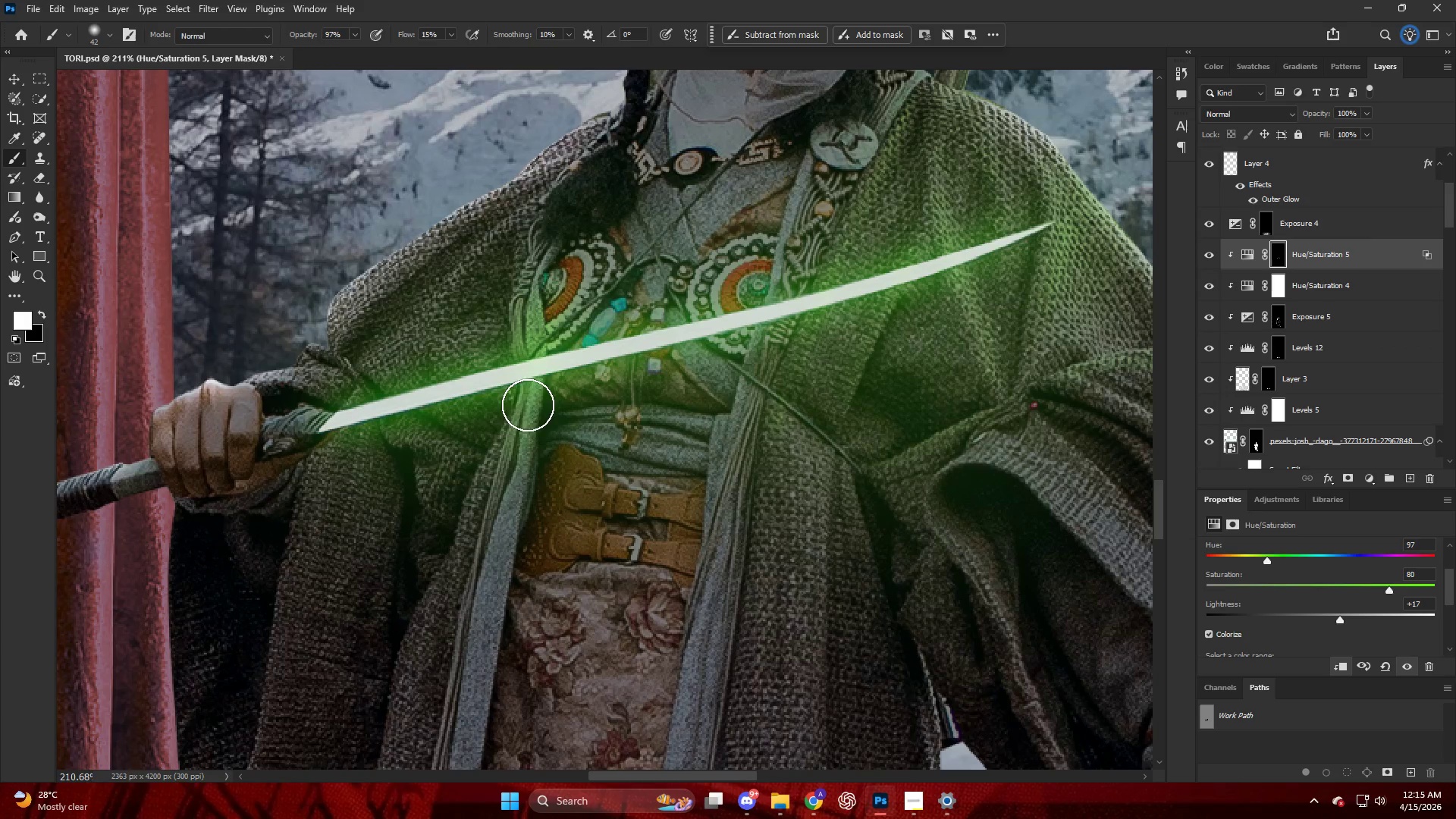 
left_click_drag(start_coordinate=[532, 394], to_coordinate=[507, 583])
 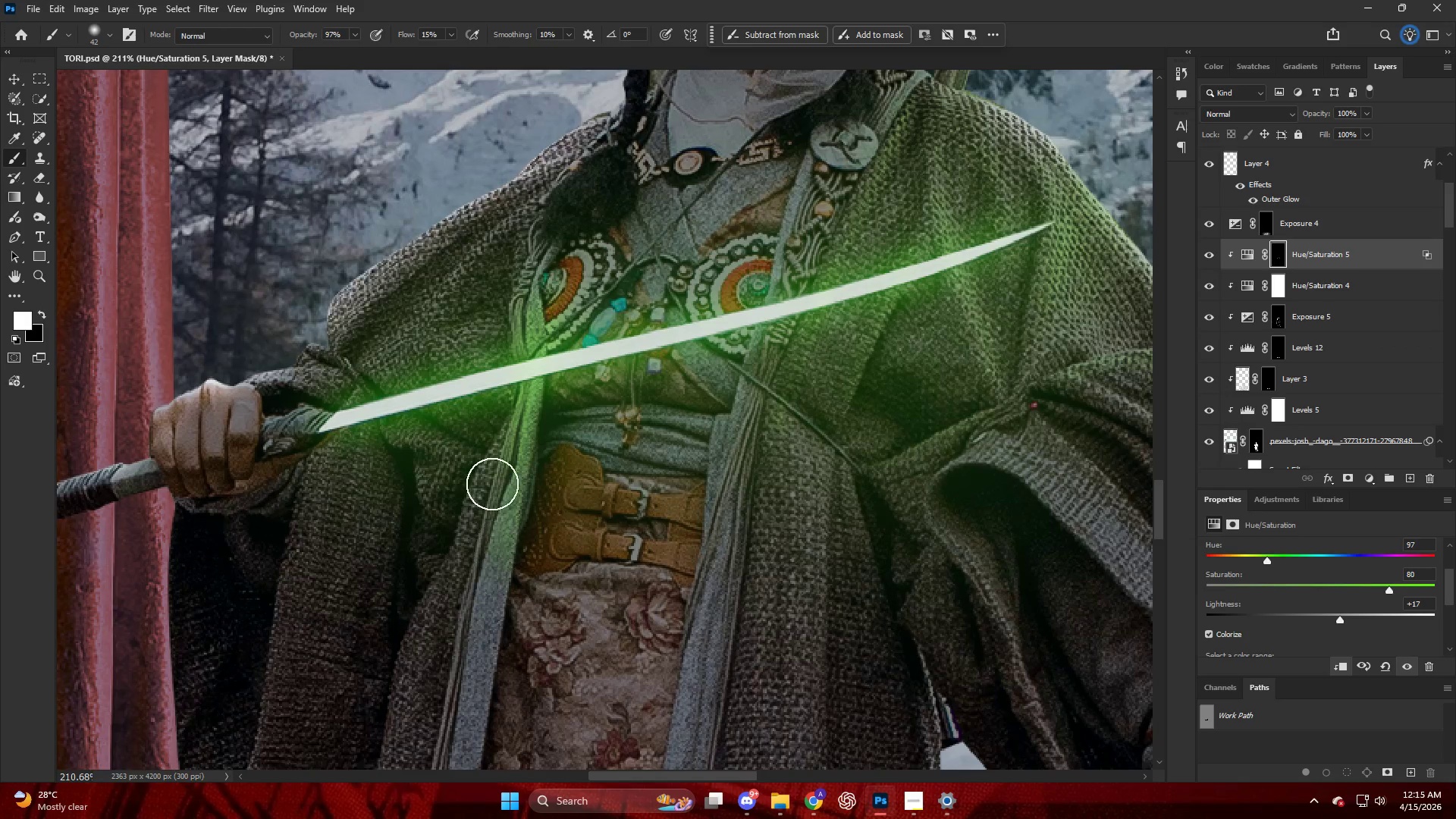 
key(Alt+AltLeft)
 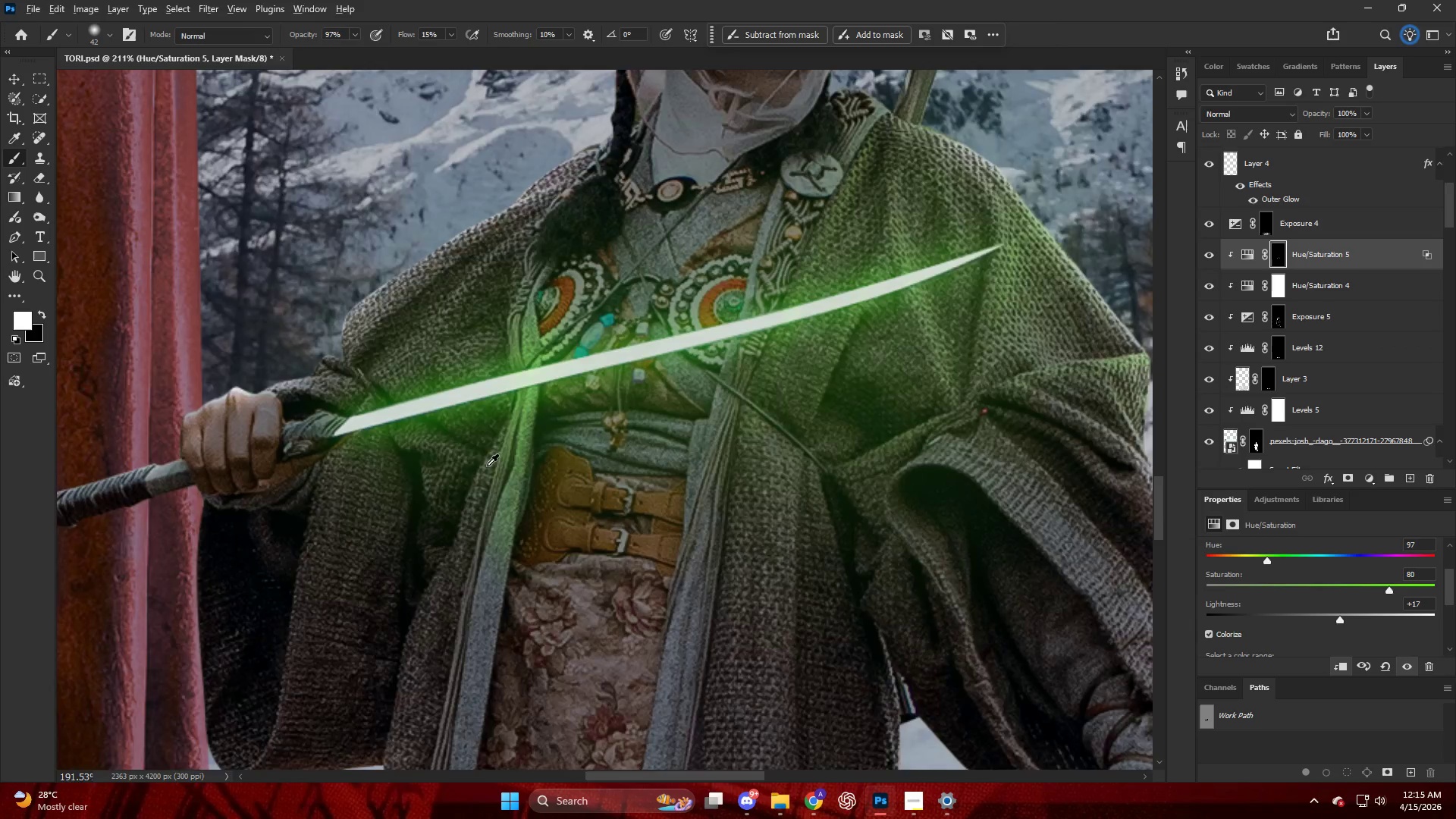 
key(Alt+AltLeft)
 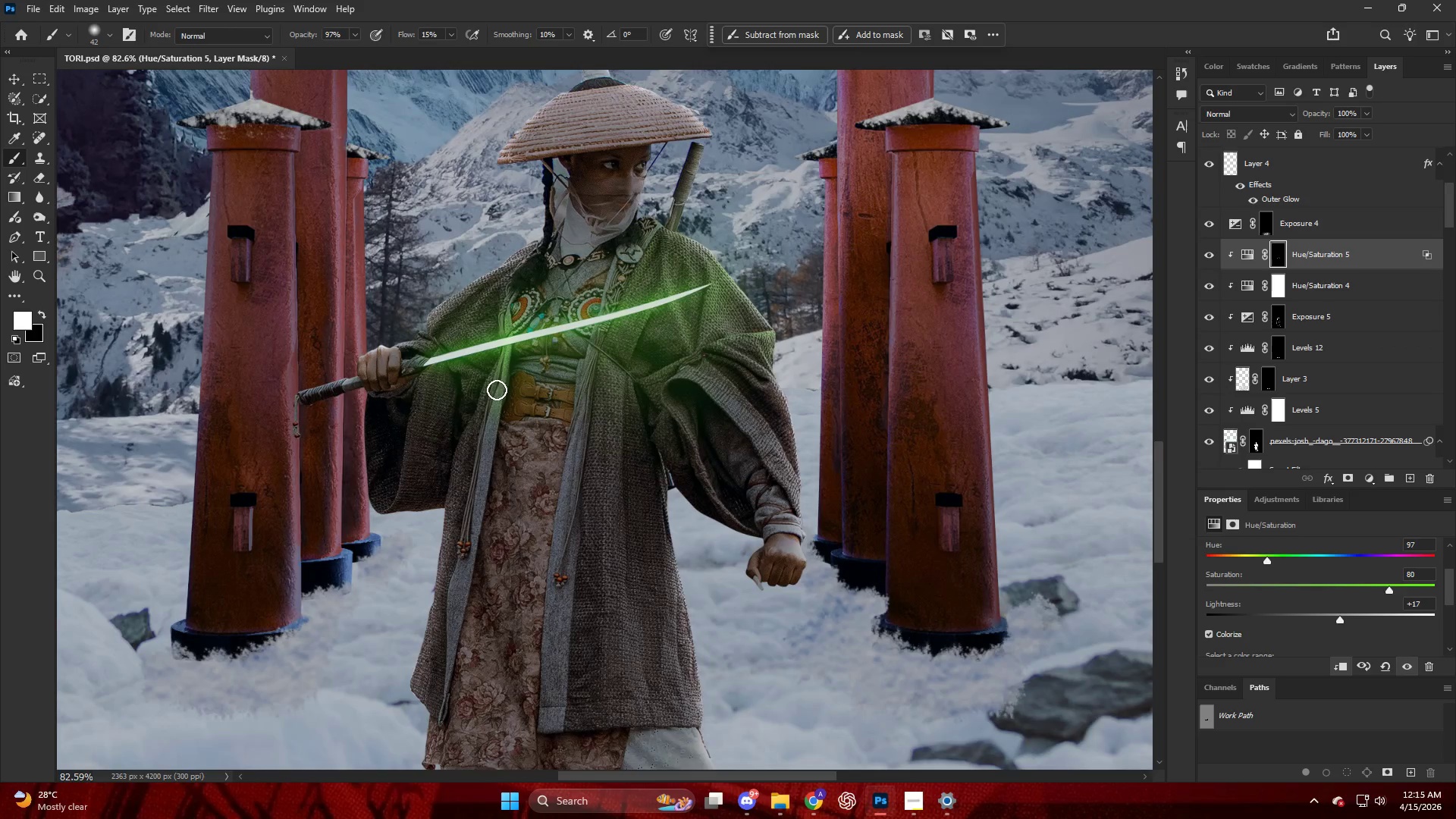 
hold_key(key=AltLeft, duration=0.52)
scroll: coordinate [504, 404], scroll_direction: down, amount: 12.0
 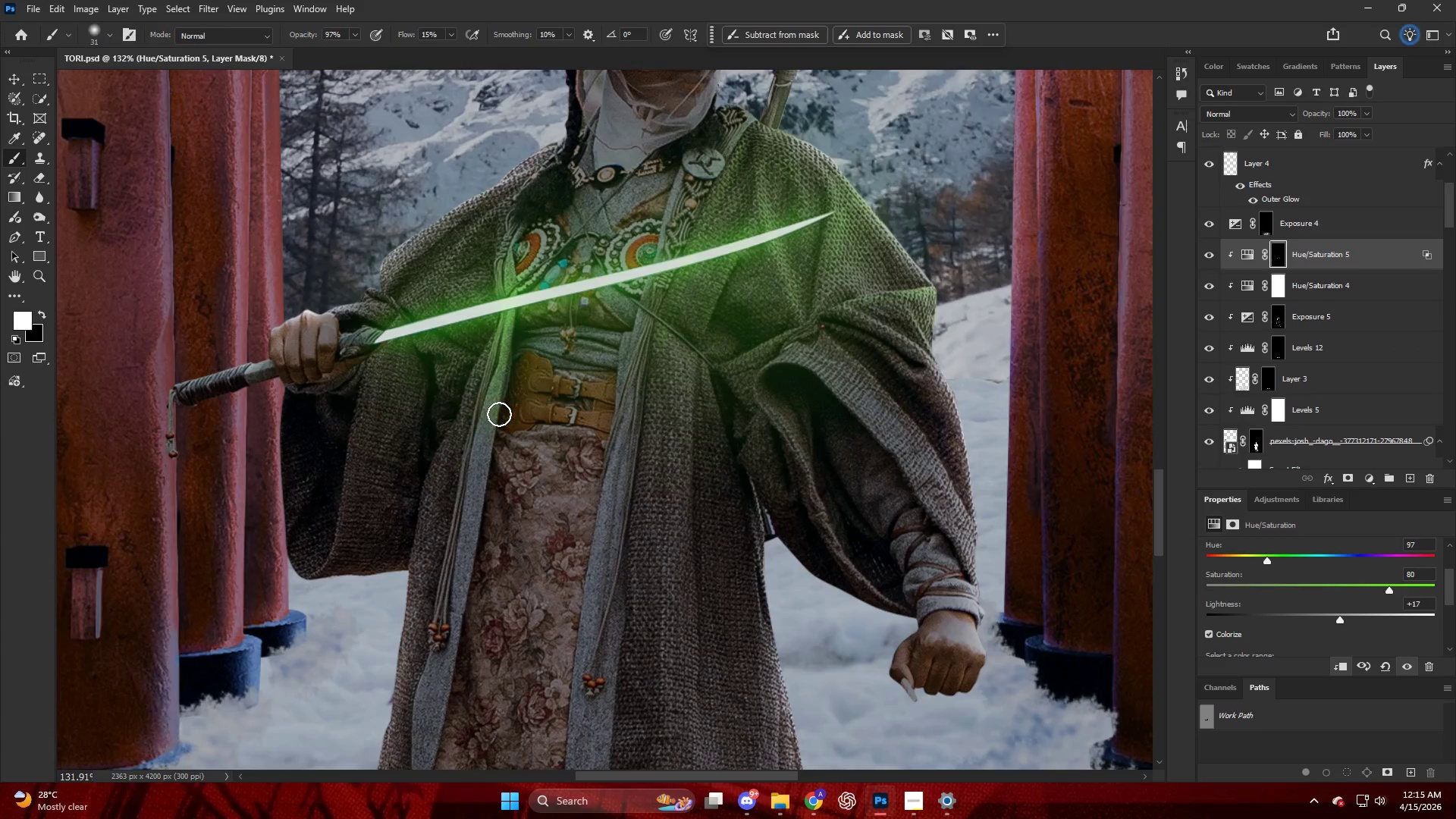 
key(Alt+AltLeft)
 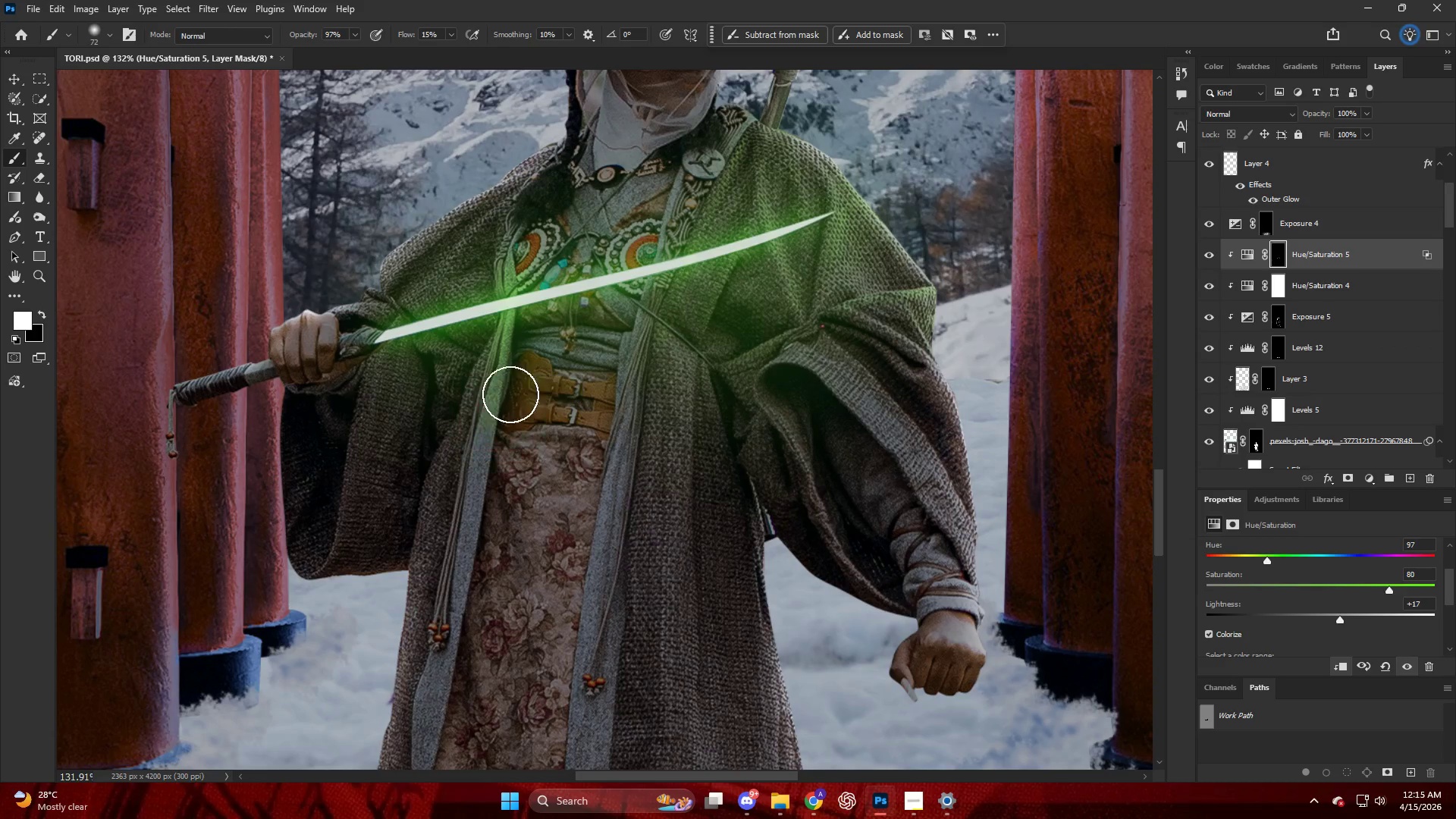 
left_click_drag(start_coordinate=[510, 420], to_coordinate=[424, 796])
 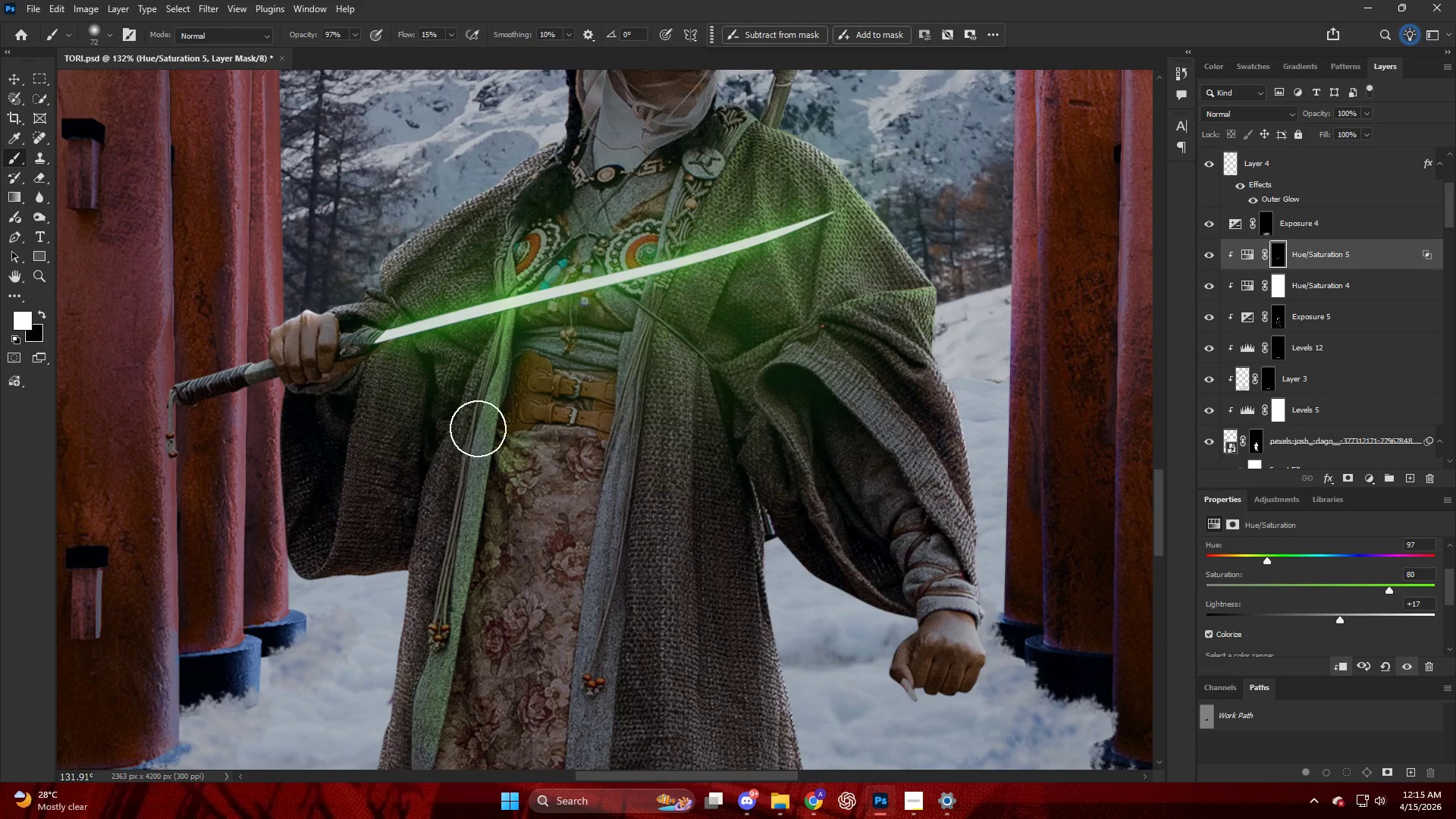 
key(Alt+AltLeft)
 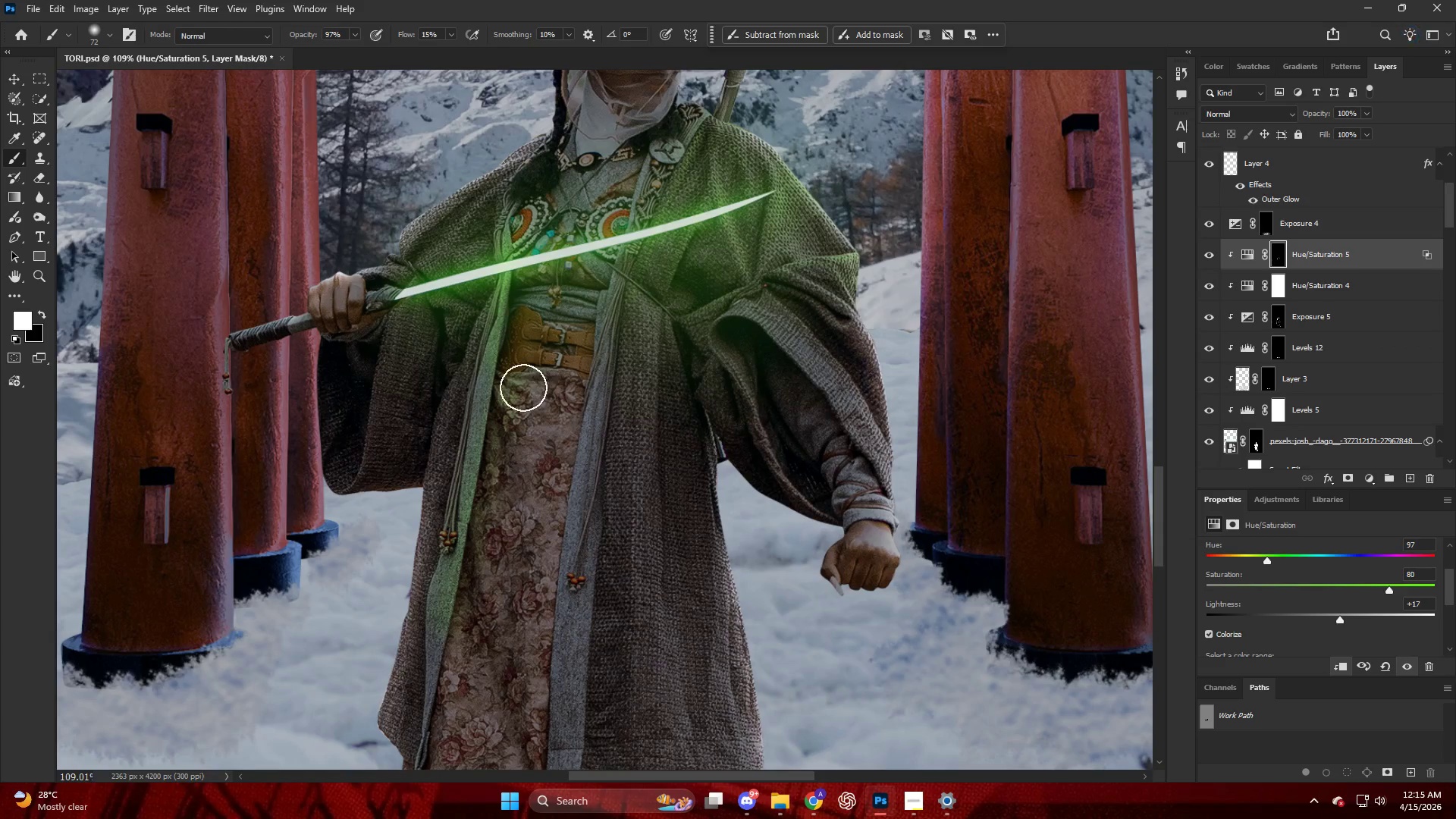 
key(Control+ControlLeft)
 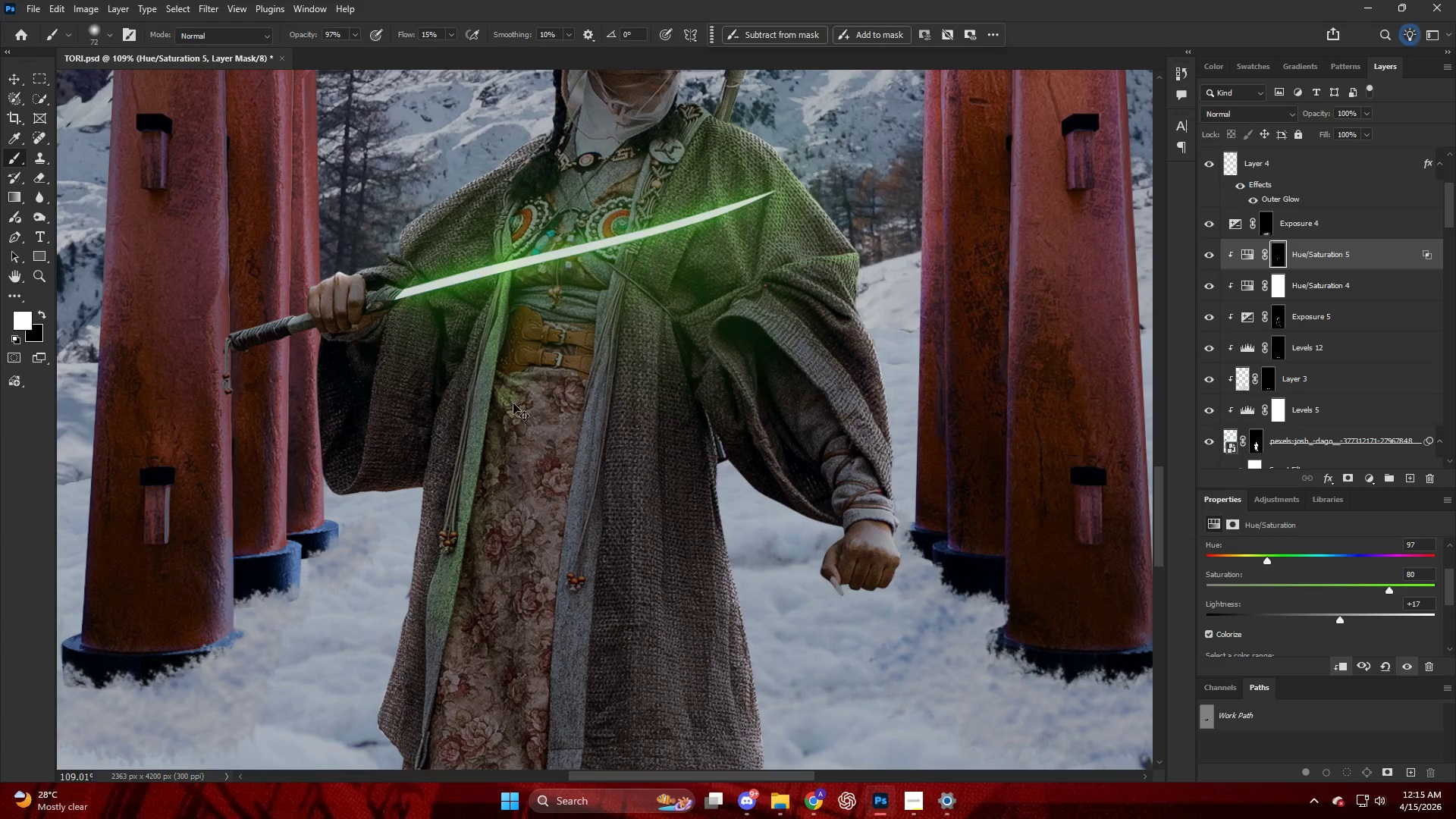 
key(Control+Z)
 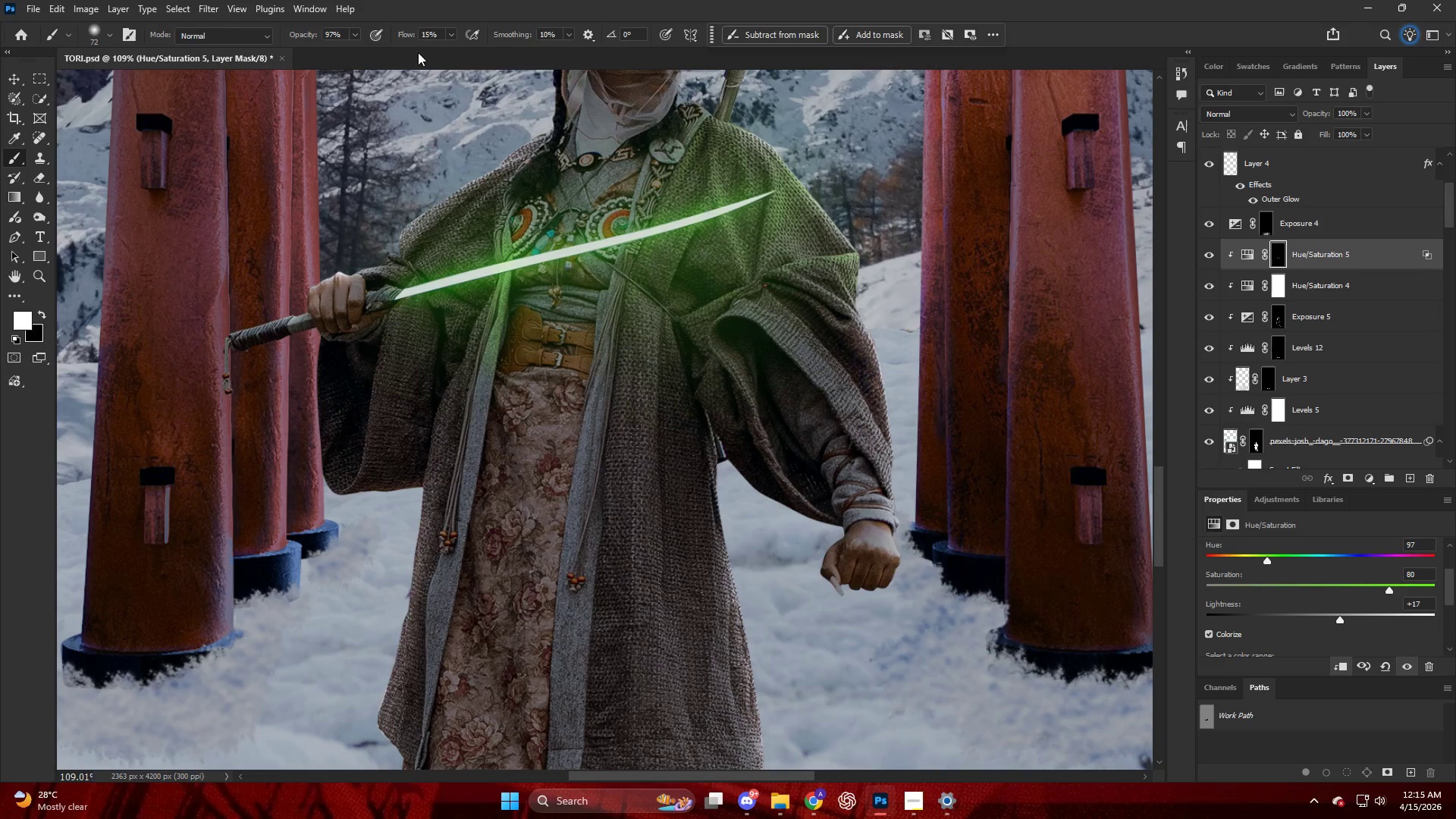 
scroll: coordinate [491, 322], scroll_direction: down, amount: 6.0
 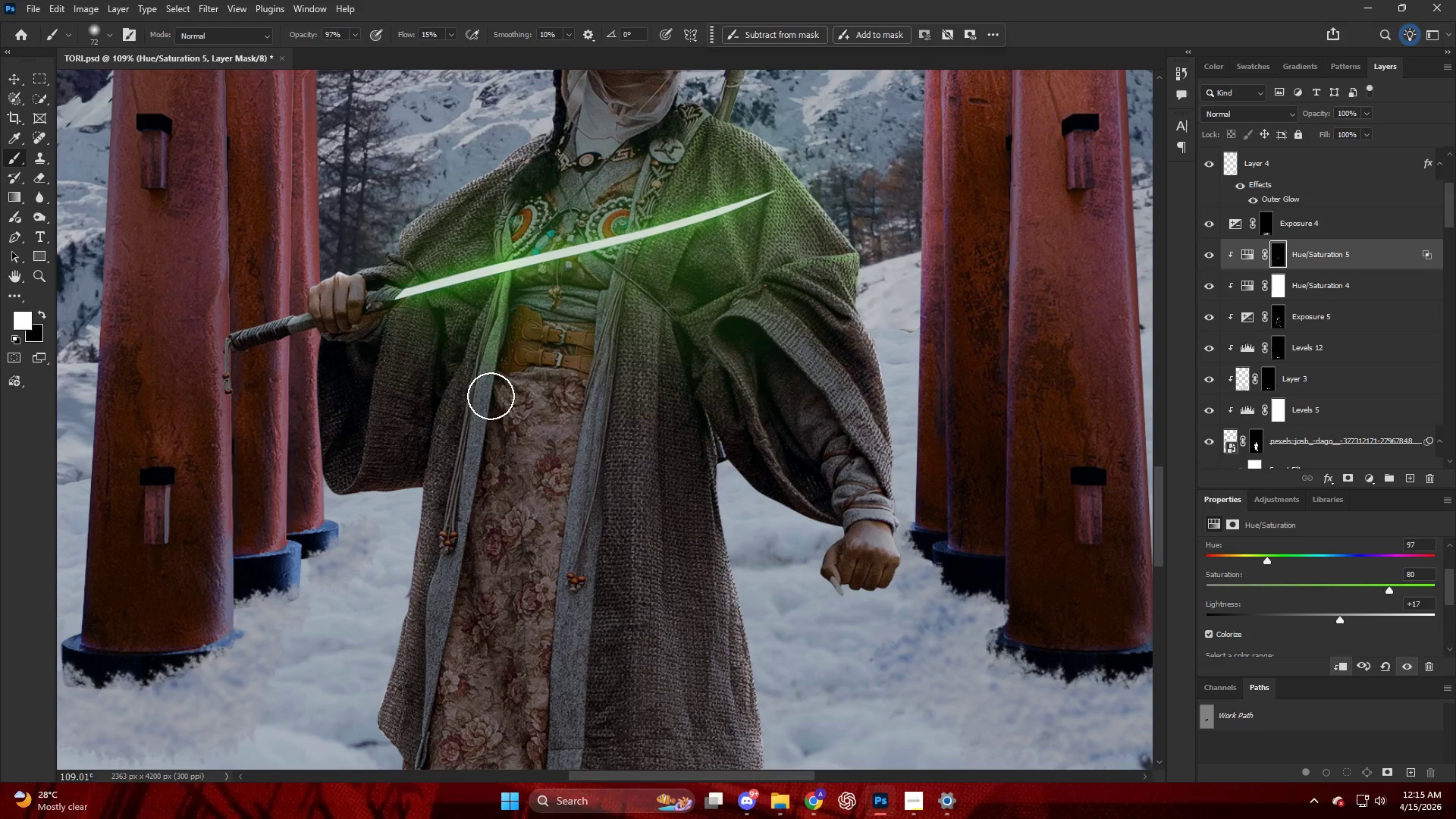 
left_click_drag(start_coordinate=[406, 34], to_coordinate=[400, 33])
 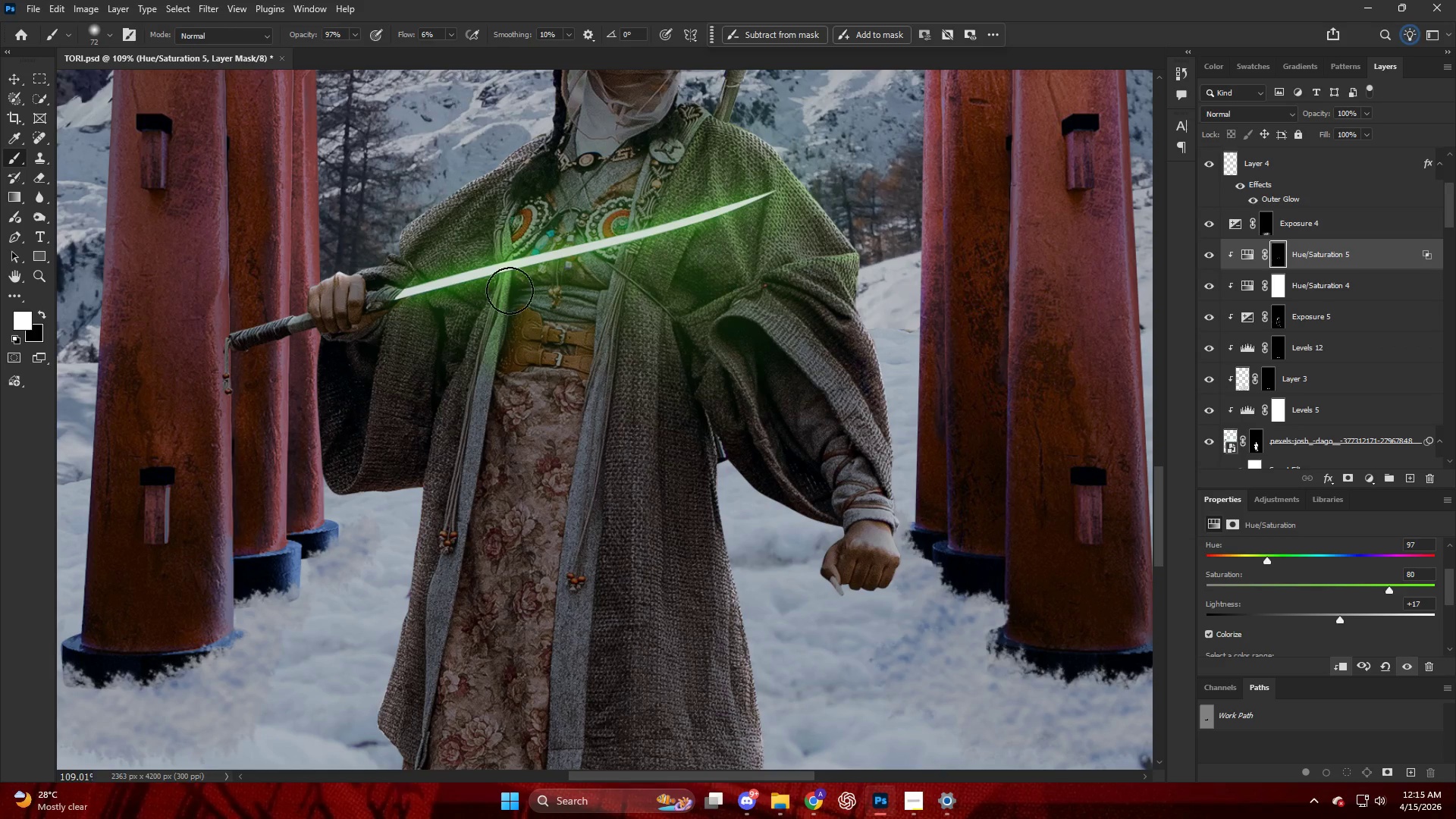 
key(Alt+AltLeft)
 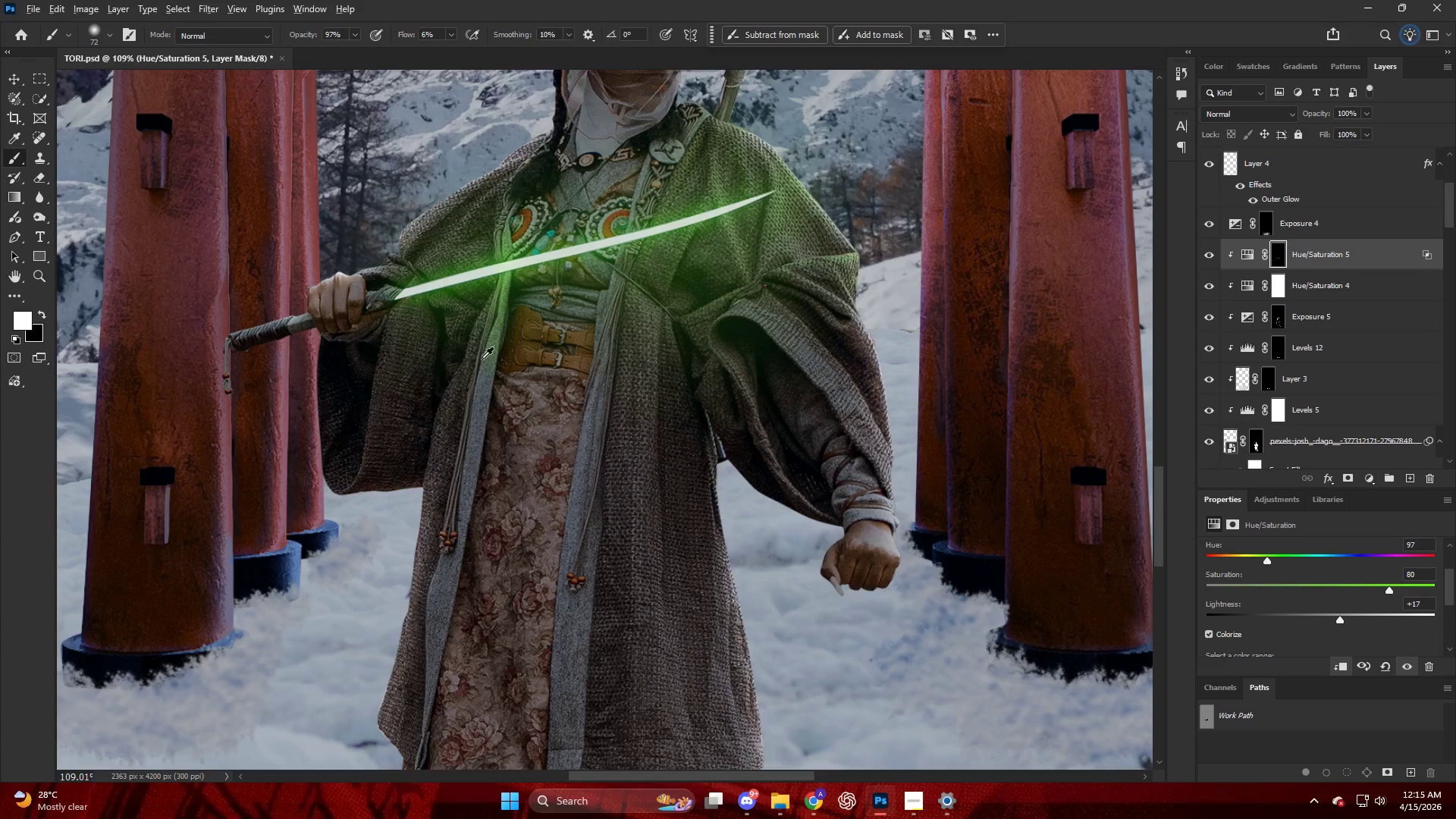 
key(Alt+AltLeft)
 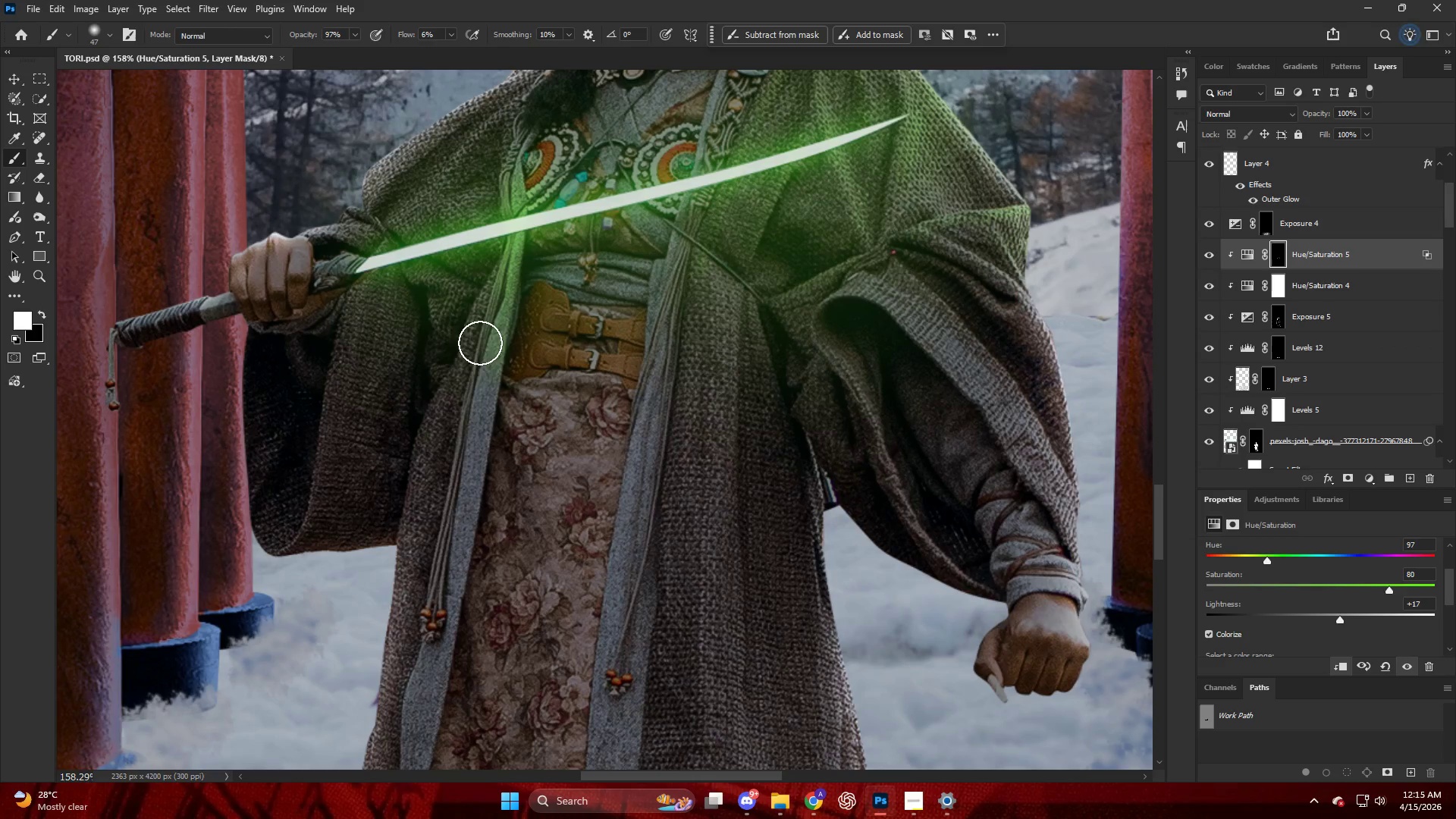 
scroll: coordinate [482, 361], scroll_direction: up, amount: 4.0
 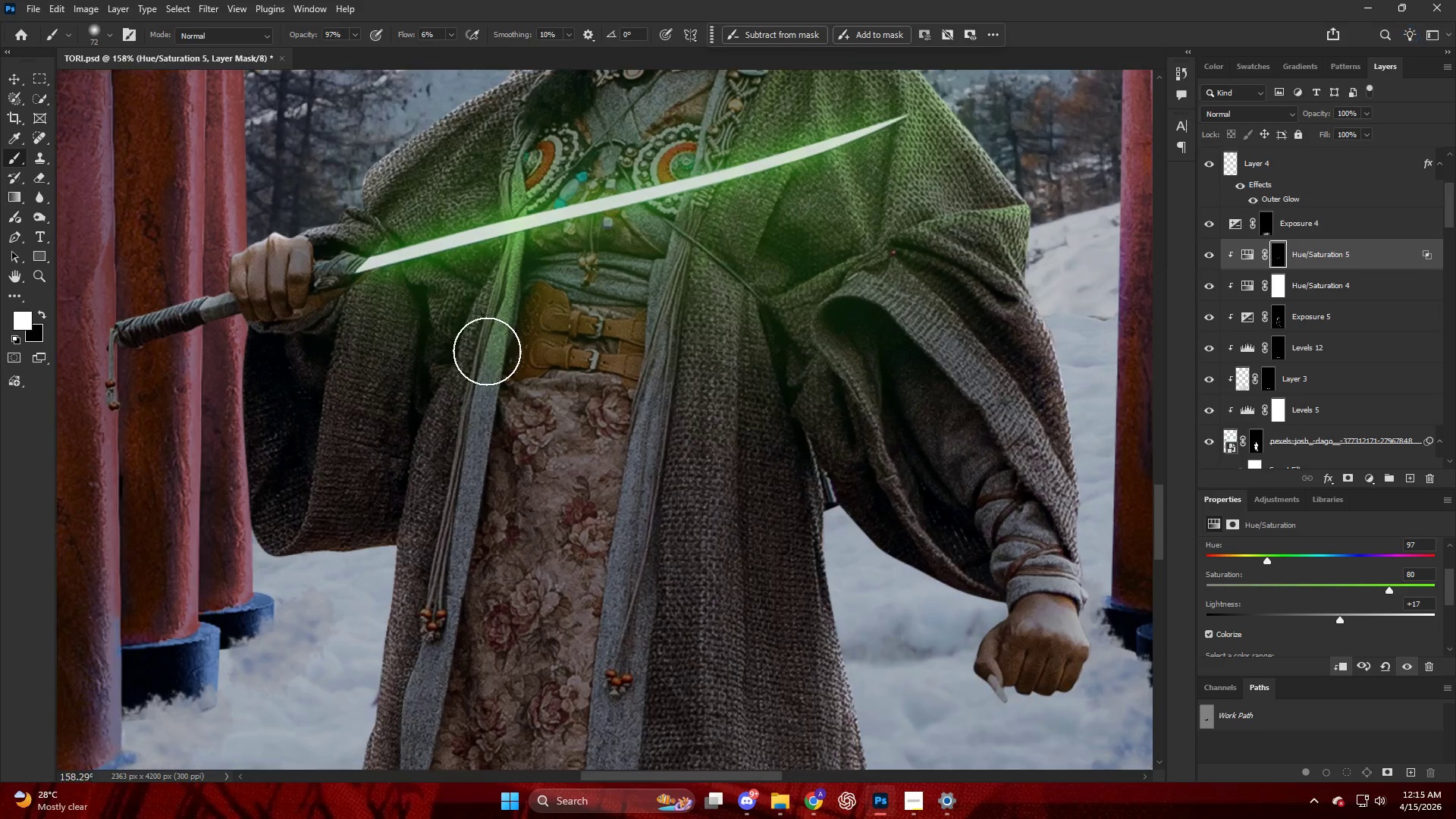 
left_click_drag(start_coordinate=[488, 363], to_coordinate=[513, 176])
 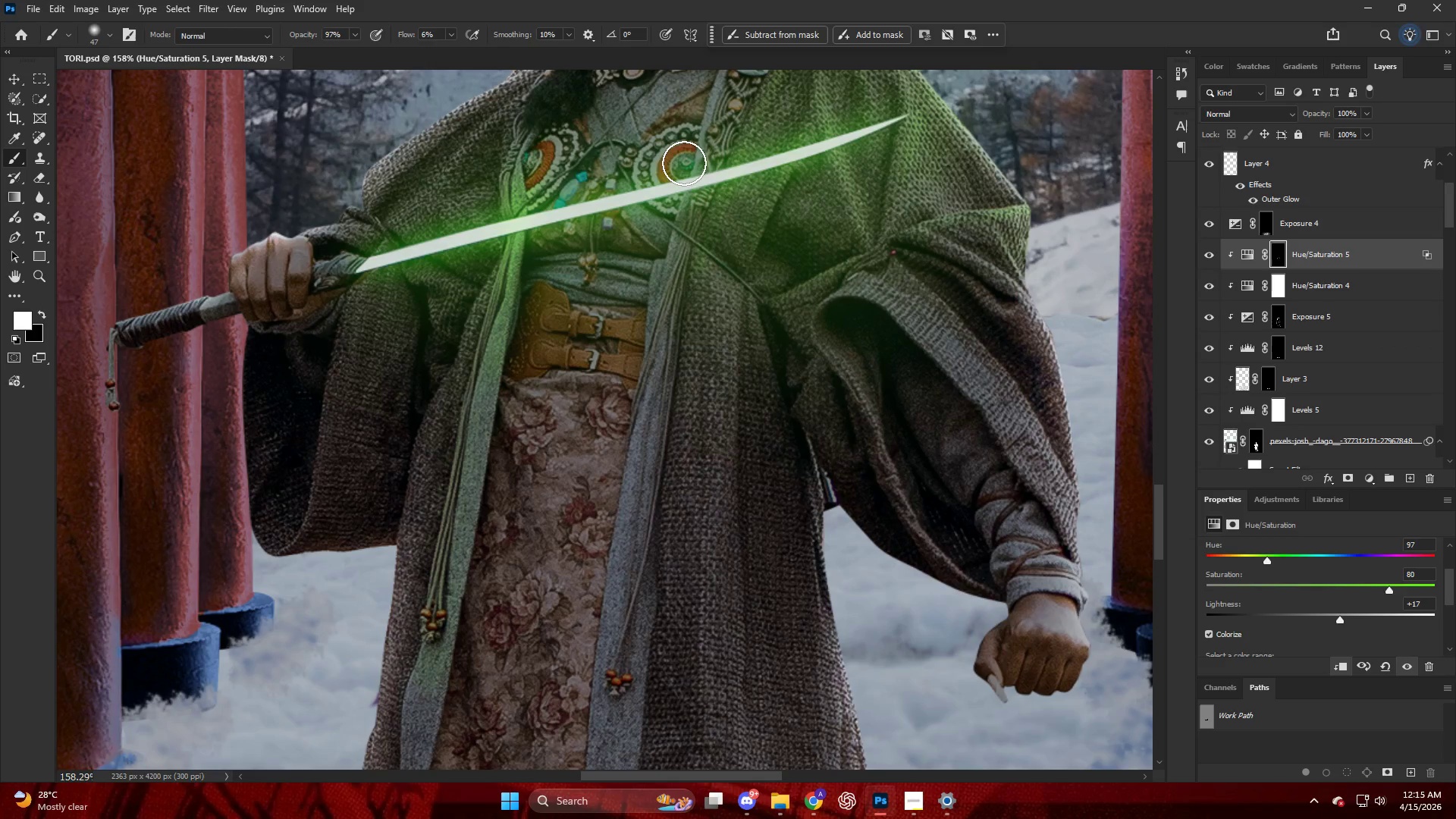 
left_click_drag(start_coordinate=[692, 175], to_coordinate=[619, 423])
 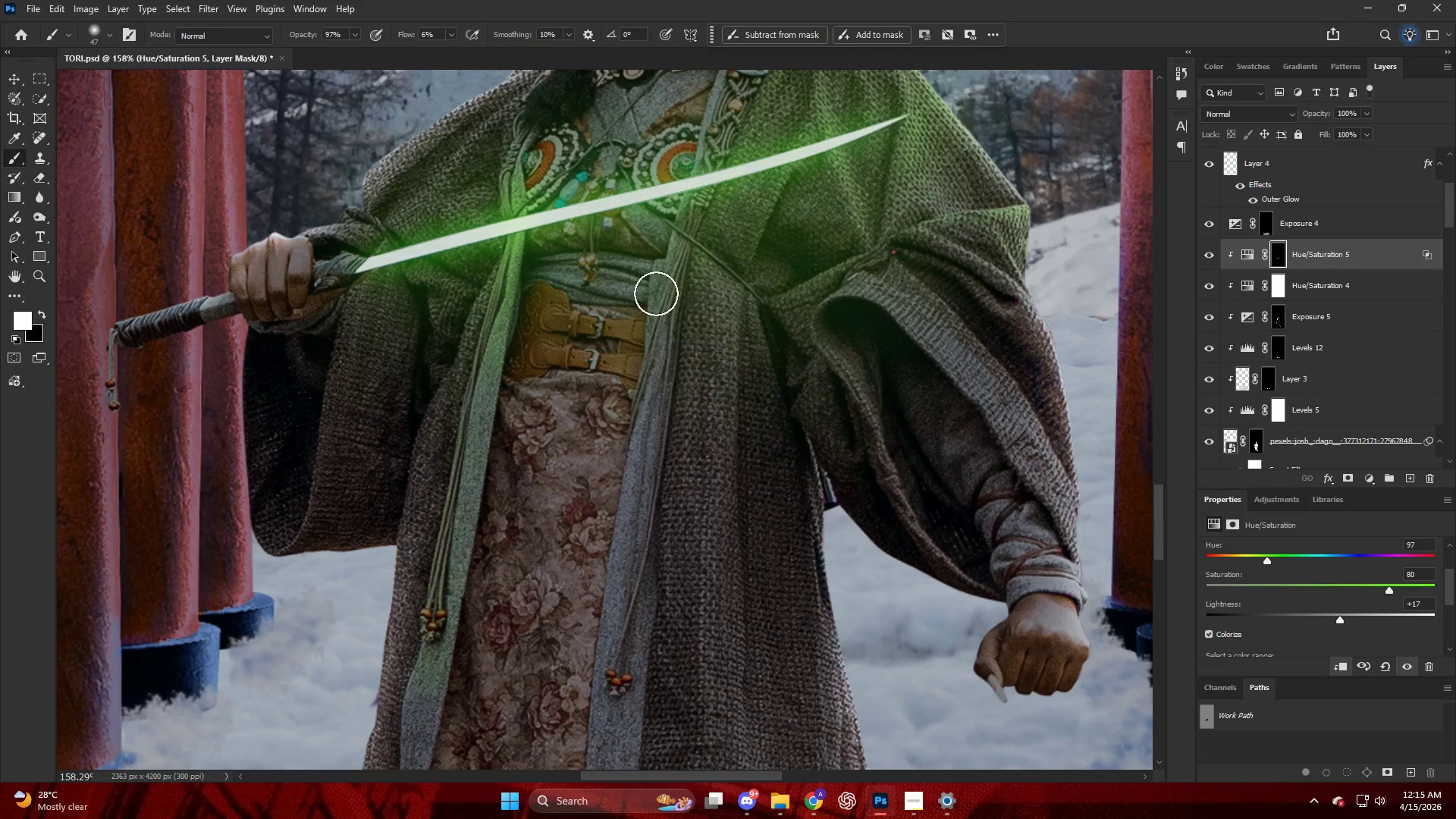 
left_click_drag(start_coordinate=[659, 334], to_coordinate=[649, 542])
 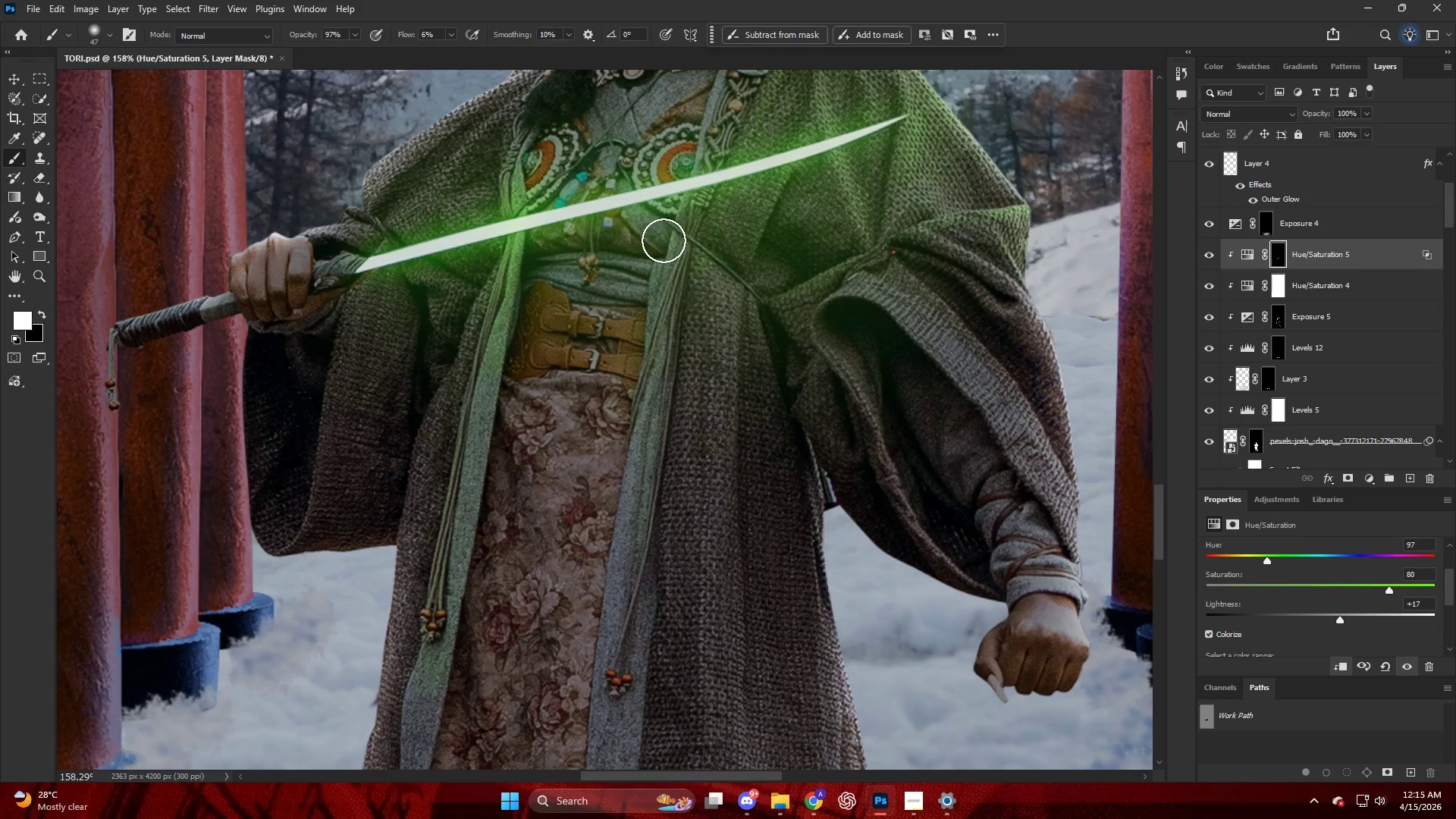 
left_click_drag(start_coordinate=[661, 291], to_coordinate=[628, 575])
 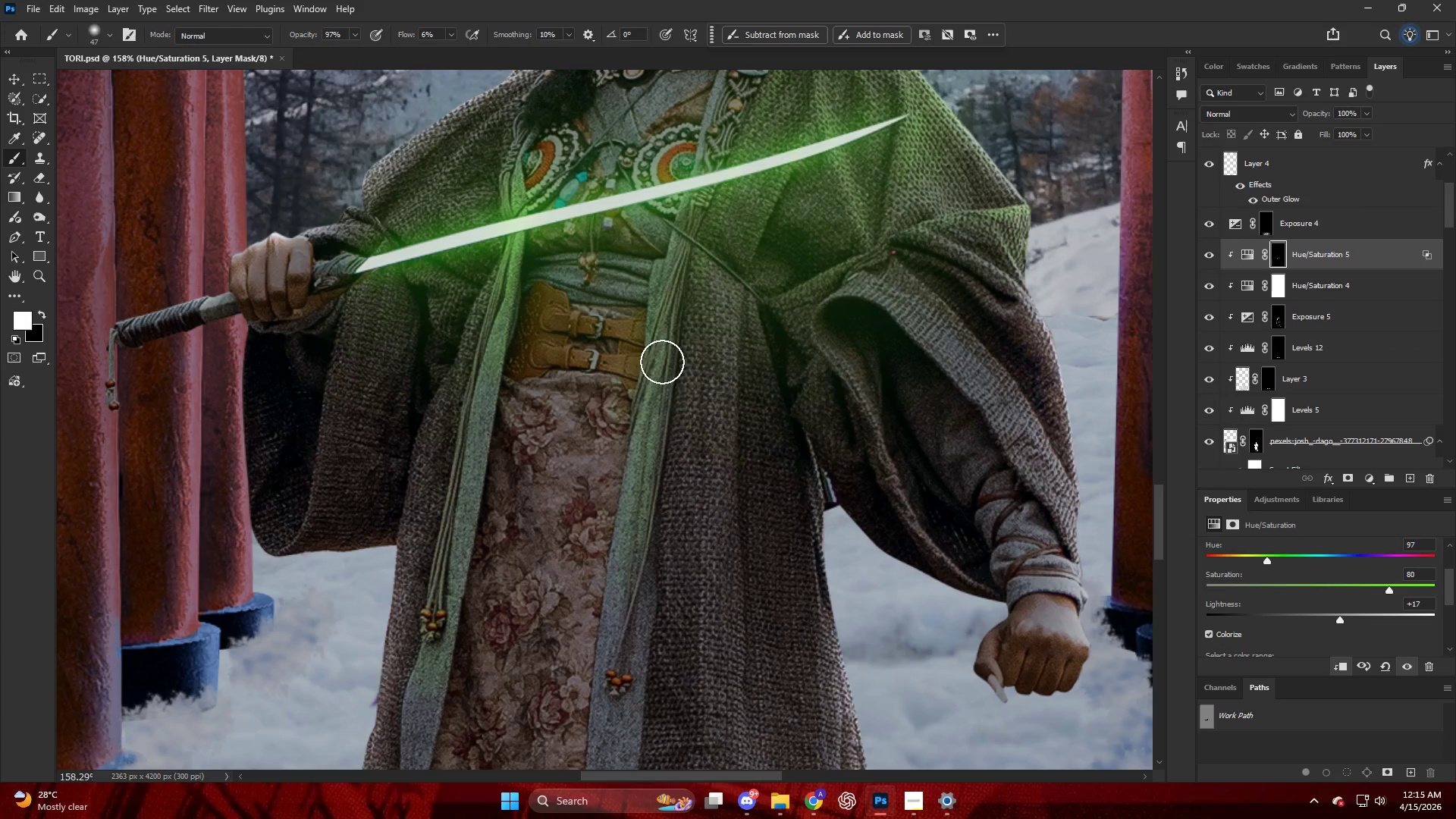 
left_click_drag(start_coordinate=[662, 379], to_coordinate=[607, 695])
 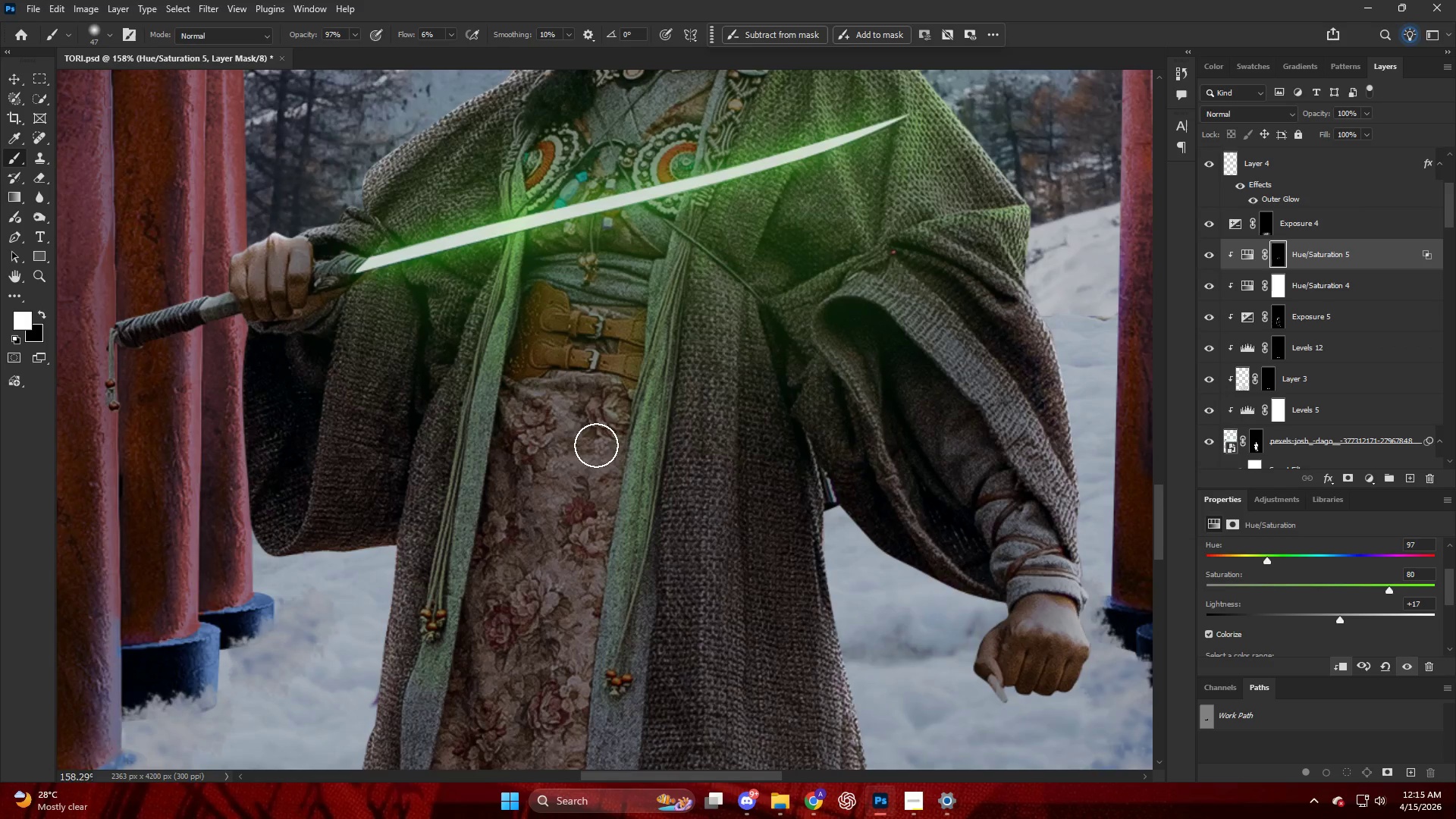 
hold_key(key=AltLeft, duration=0.45)
scroll: coordinate [592, 261], scroll_direction: down, amount: 12.0
 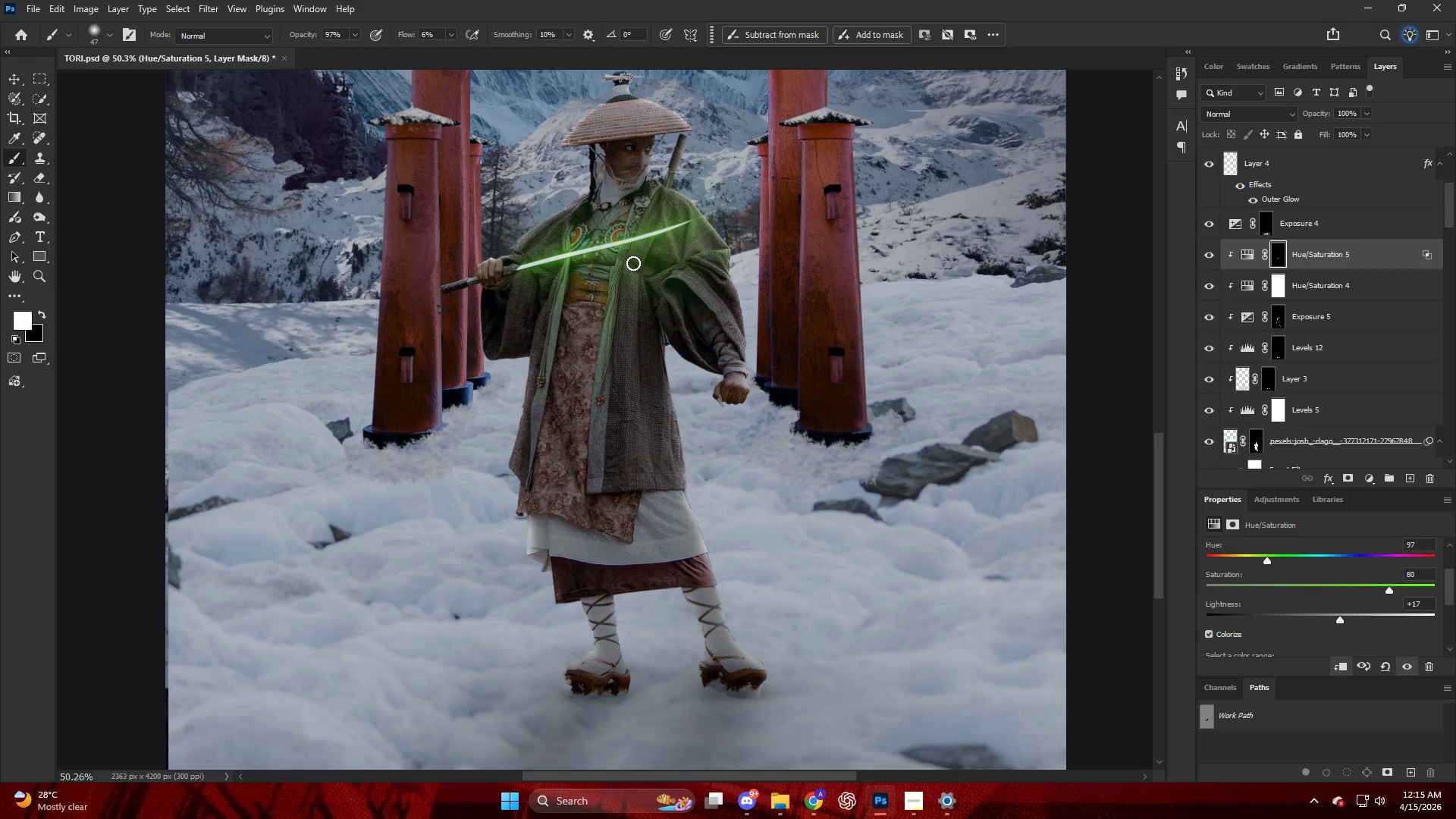 
hold_key(key=AltLeft, duration=1.25)
scroll: coordinate [505, 311], scroll_direction: up, amount: 16.0
 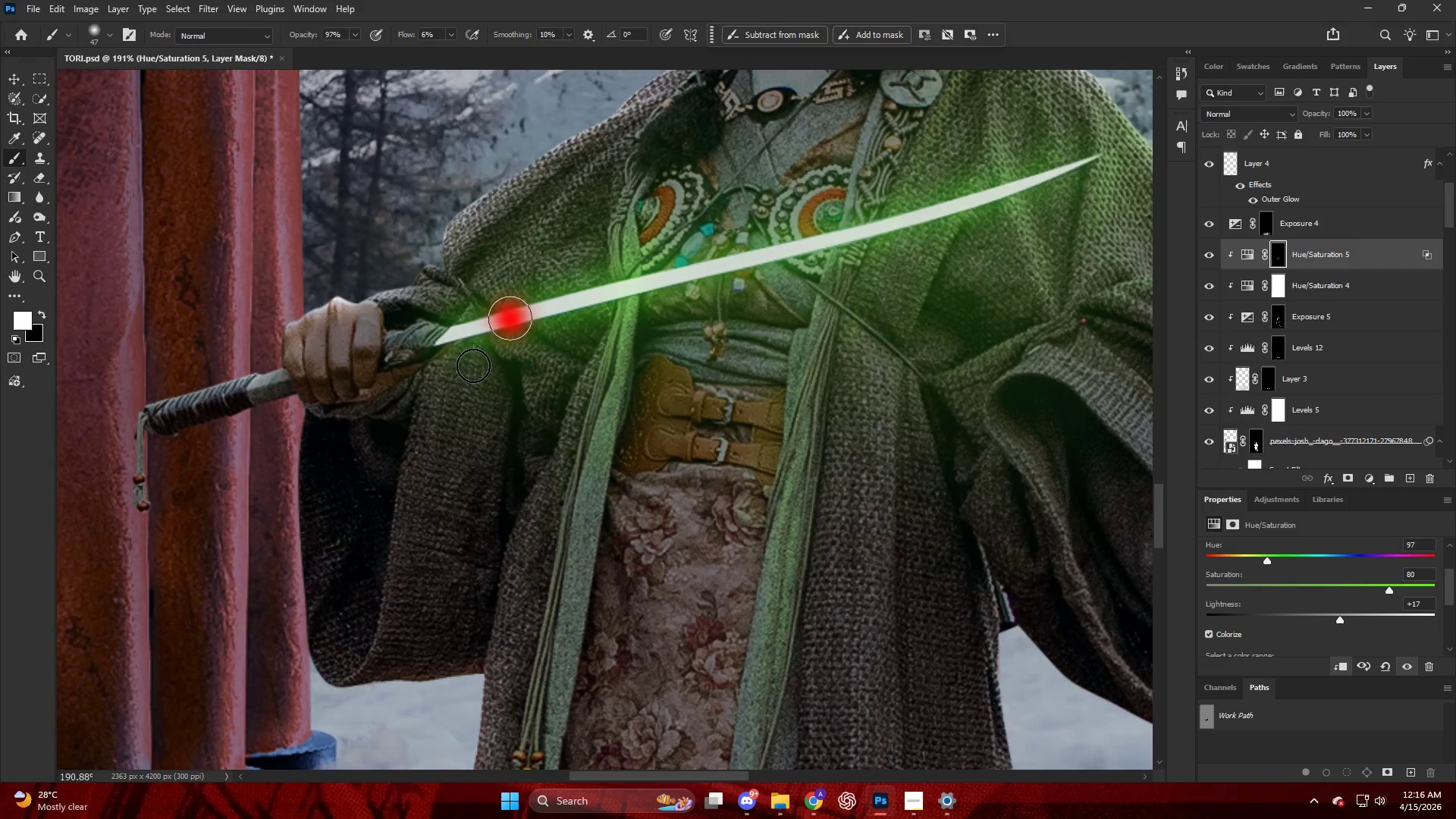 
key(Alt+AltLeft)
 